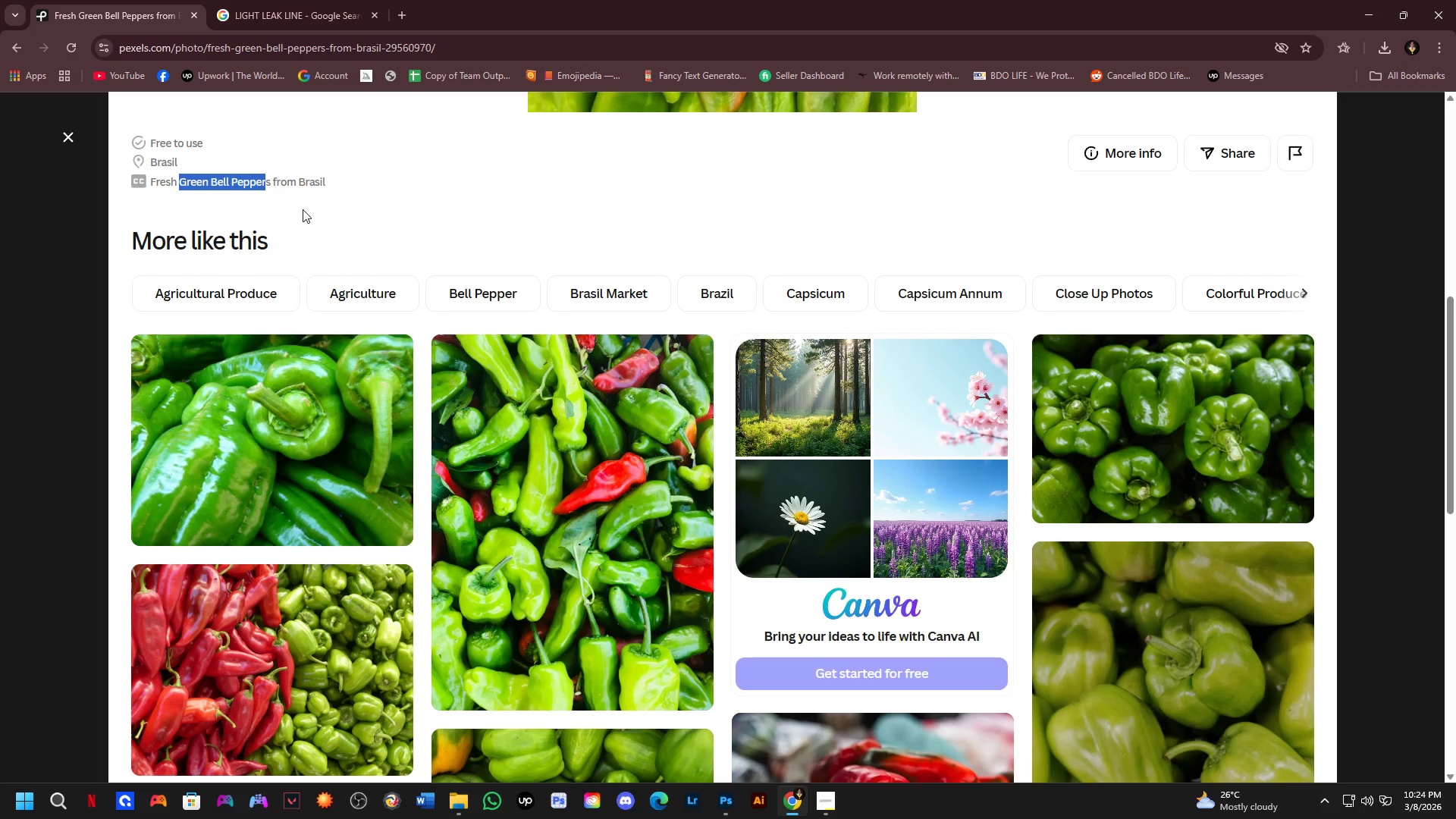 
key(Control+C)
 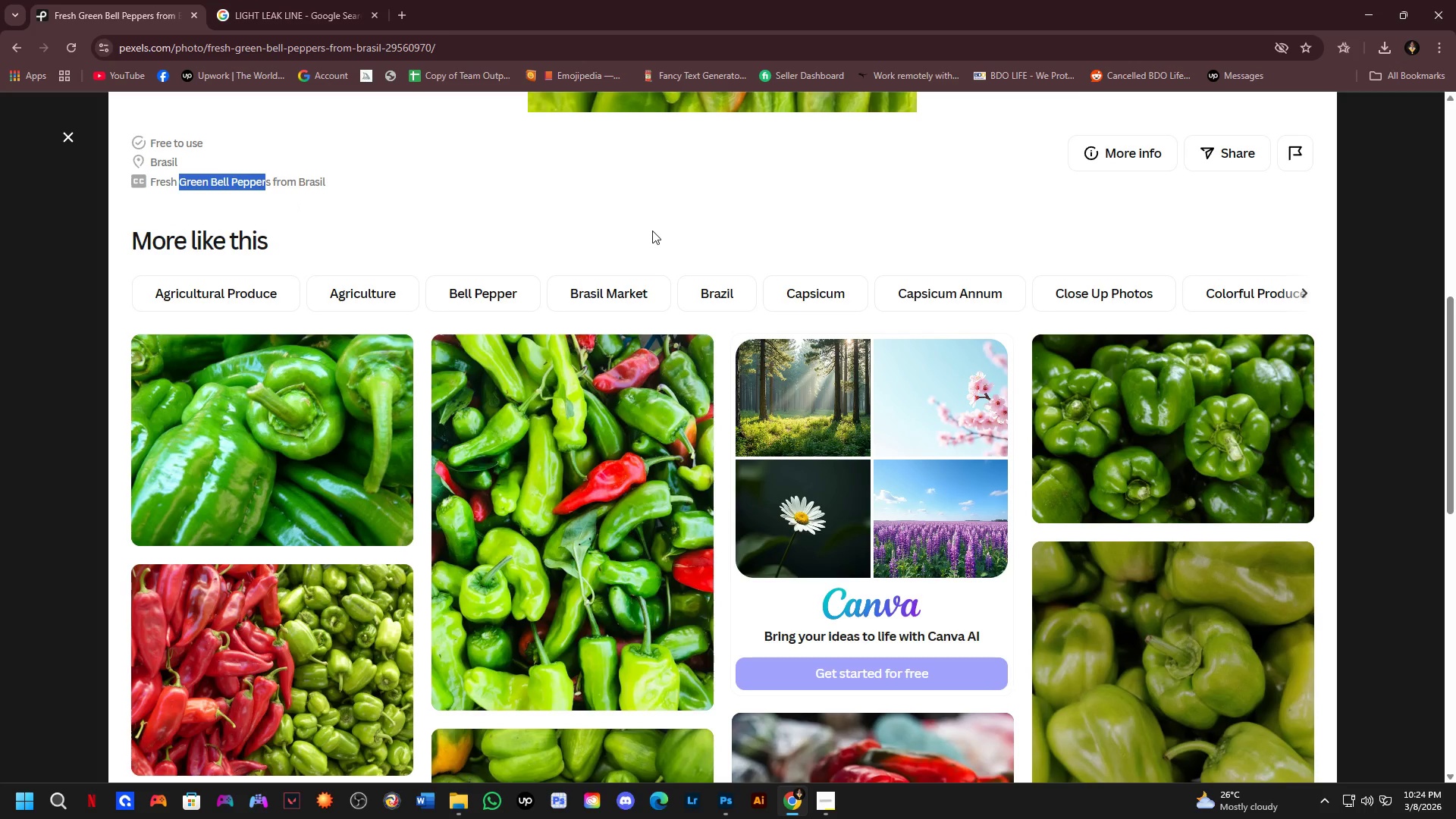 
key(Alt+AltLeft)
 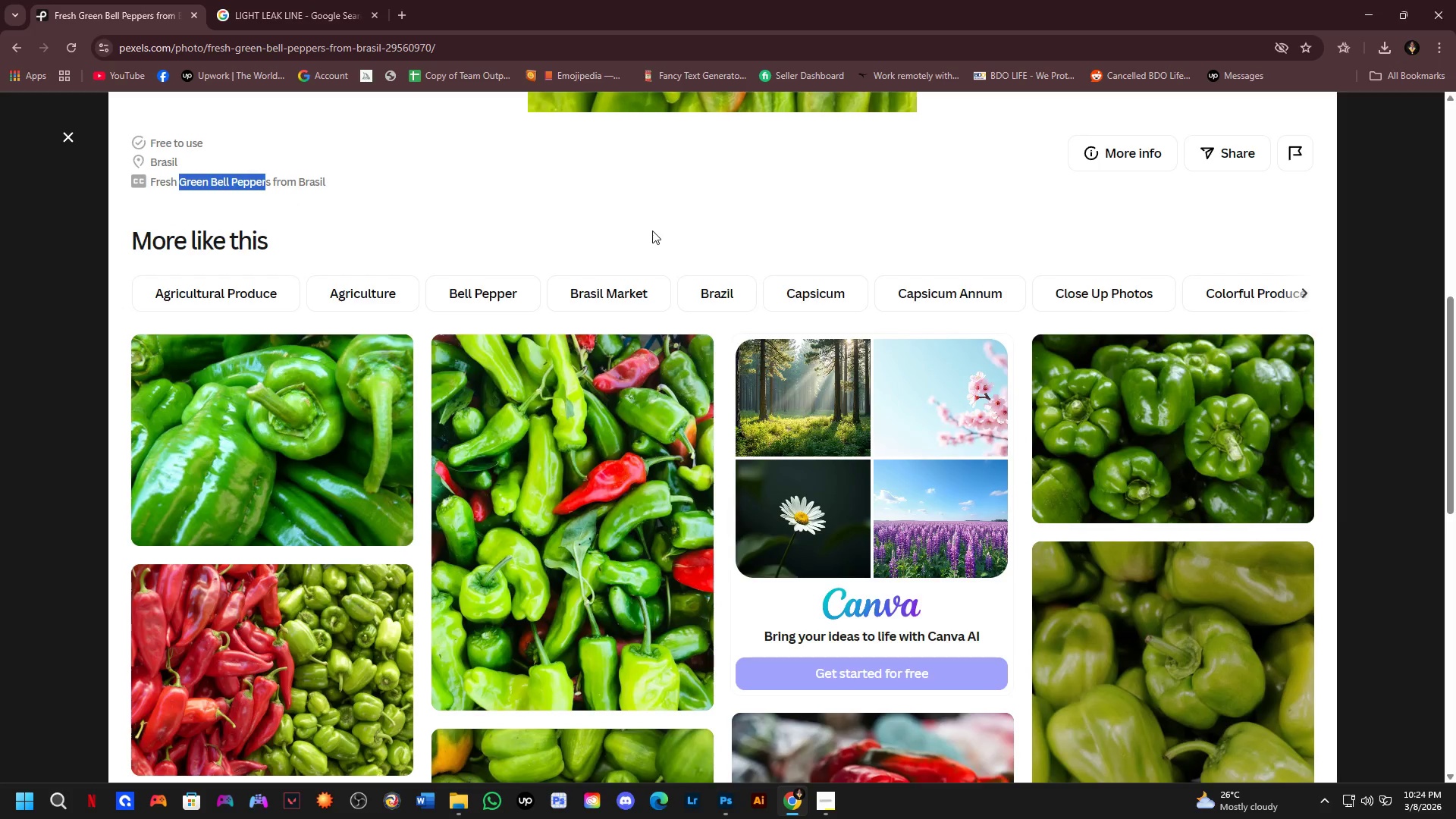 
key(Alt+Tab)
 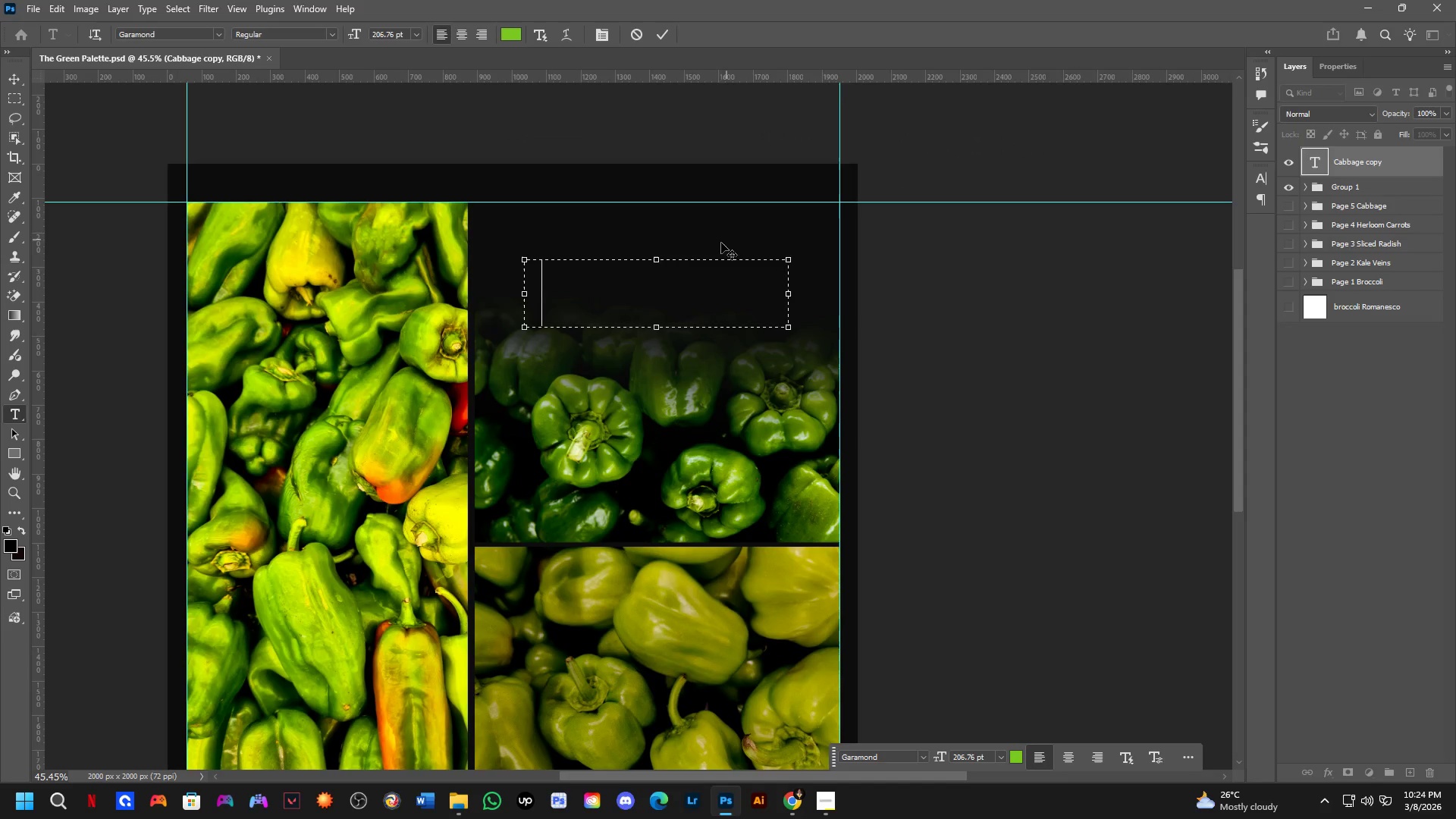 
key(Control+V)
 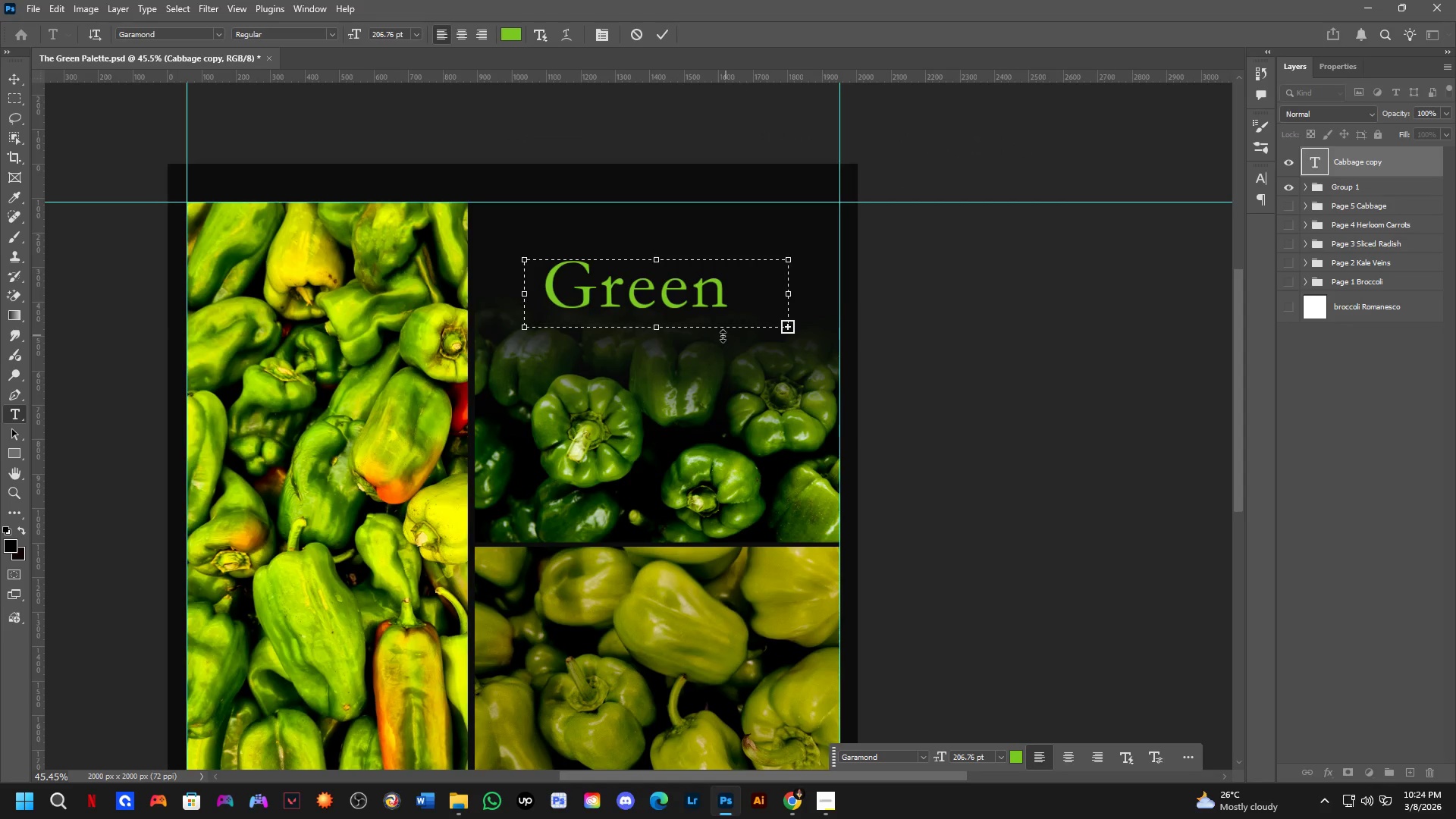 
left_click_drag(start_coordinate=[663, 328], to_coordinate=[666, 469])
 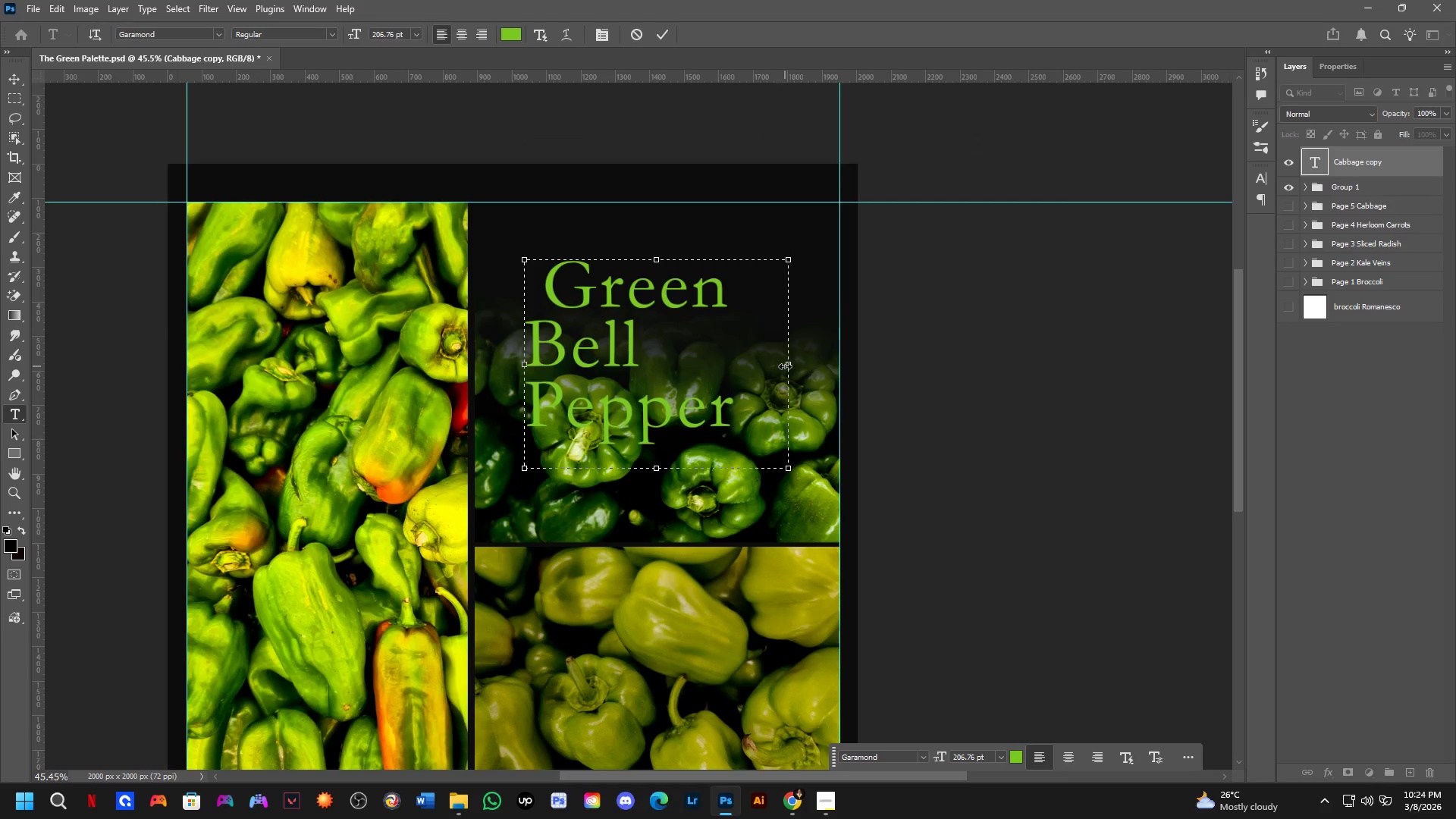 
left_click_drag(start_coordinate=[794, 366], to_coordinate=[889, 371])
 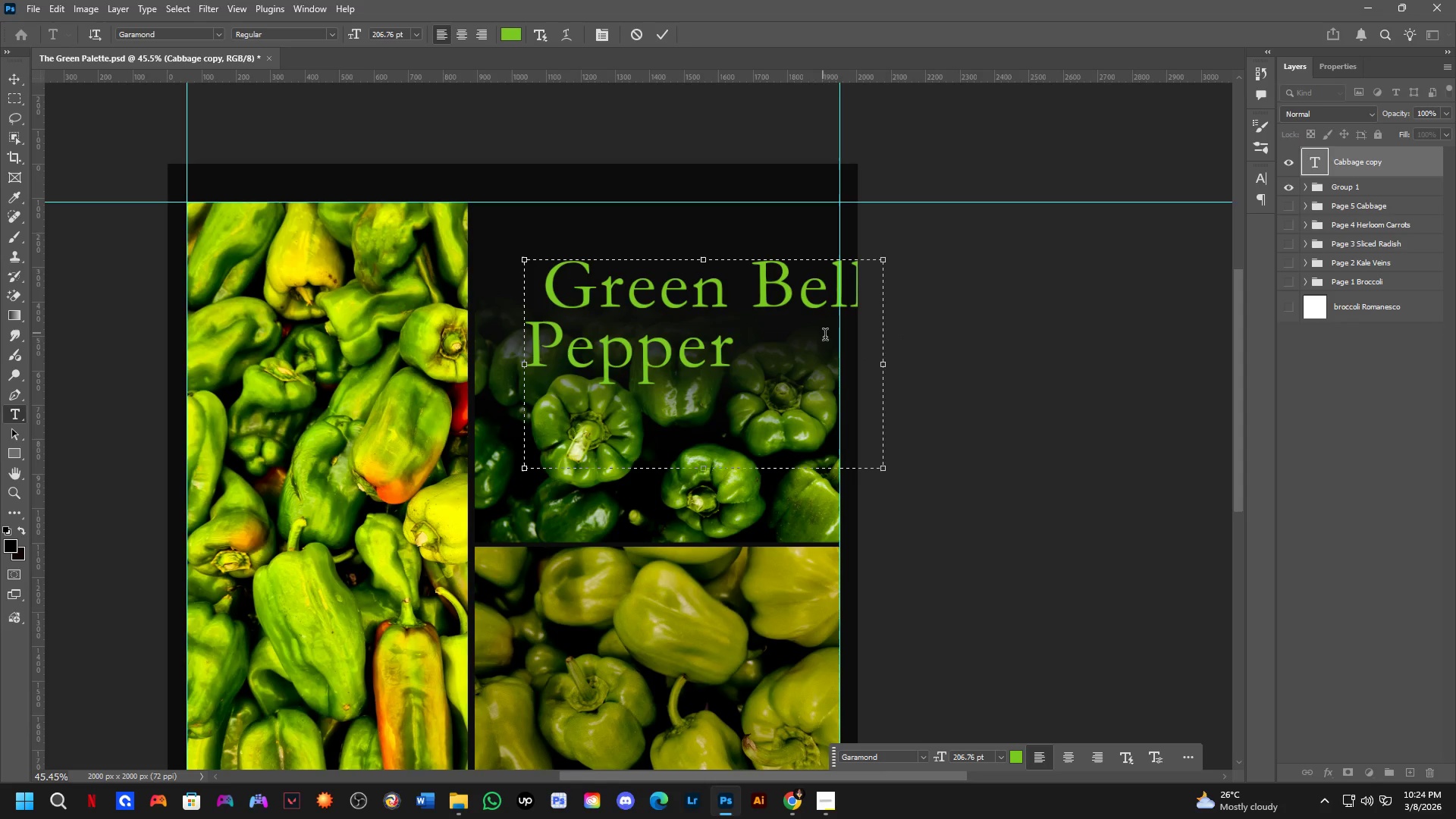 
left_click([767, 297])
 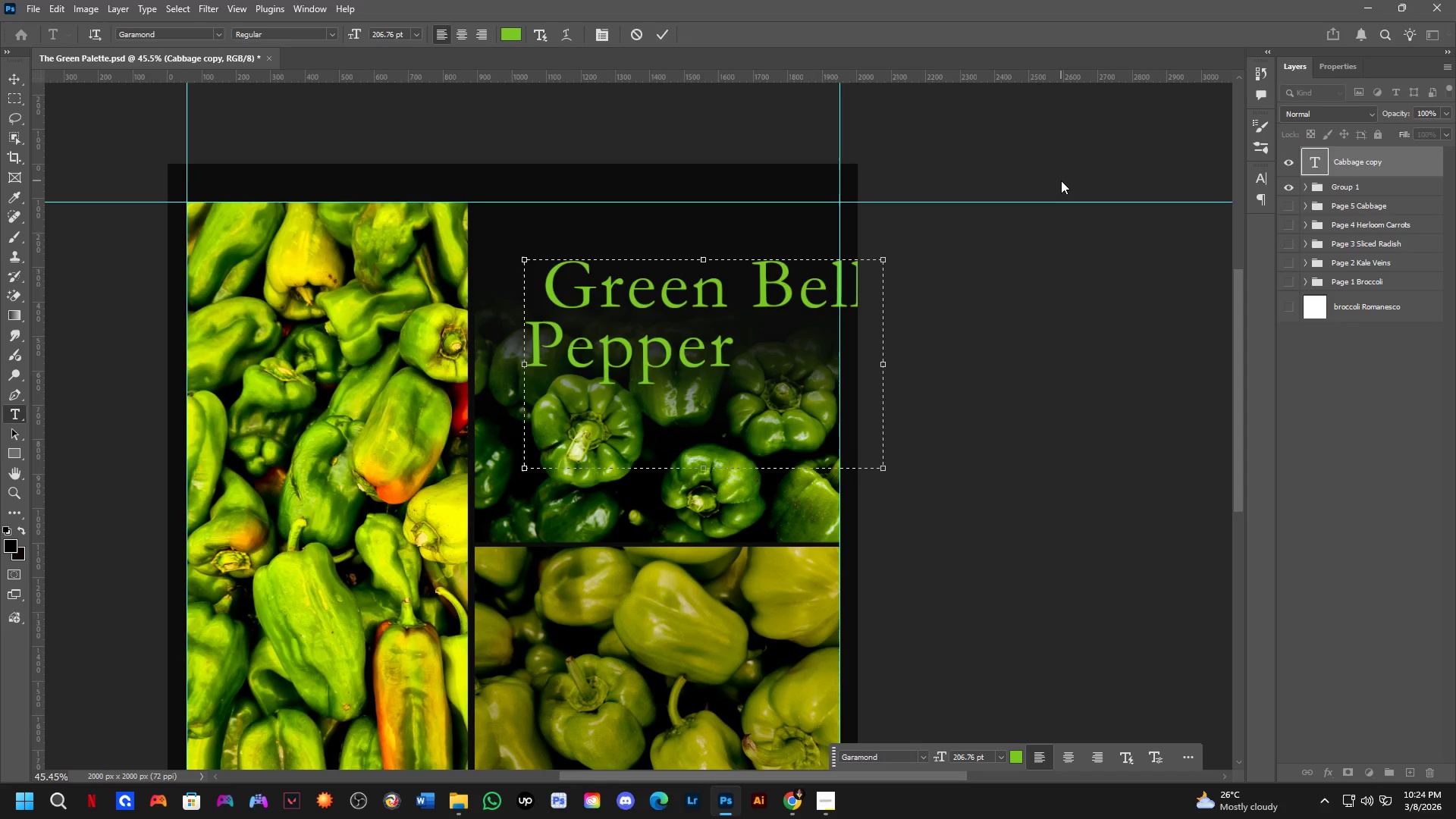 
key(Enter)
 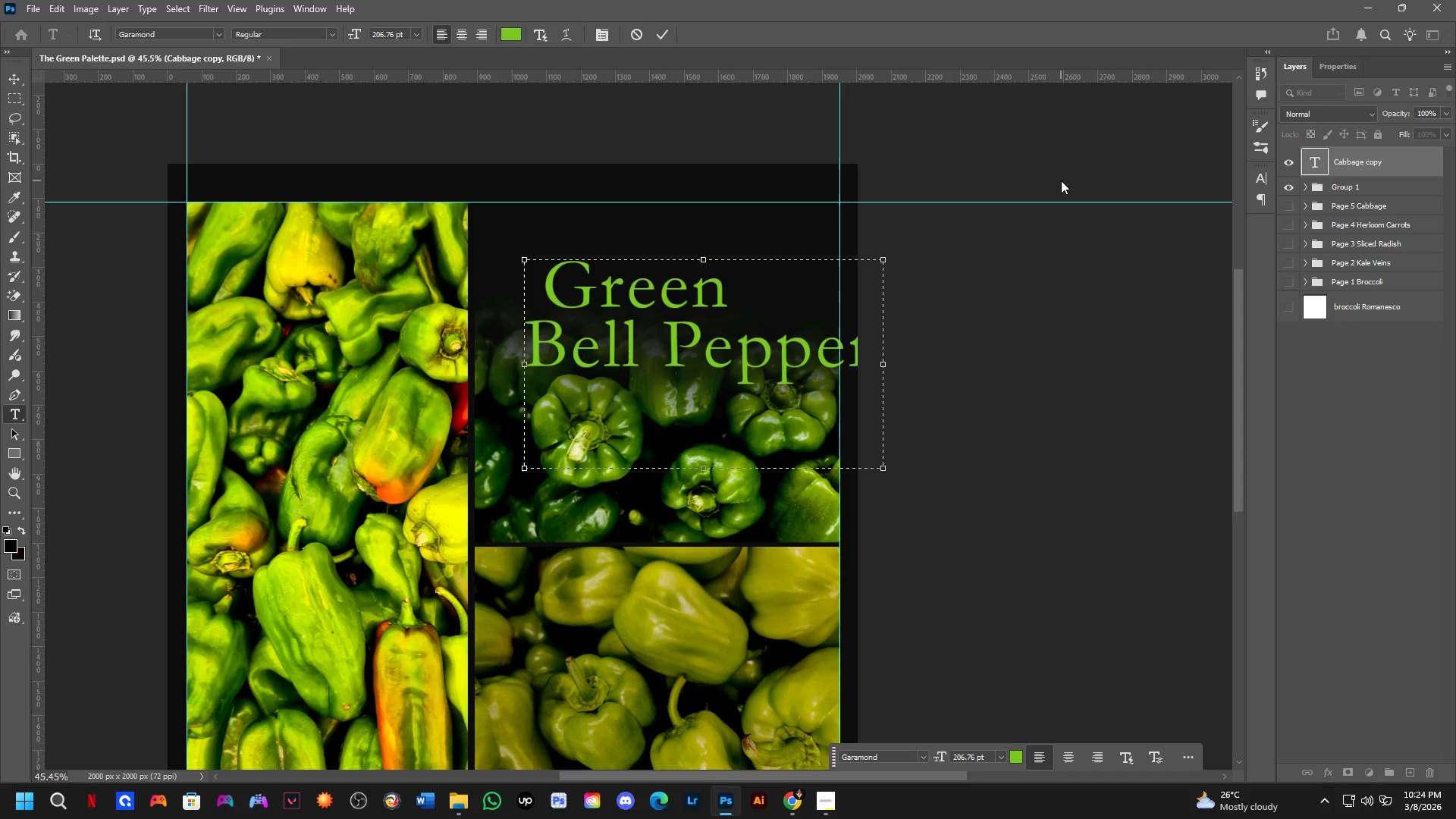 
key(Control+ControlLeft)
 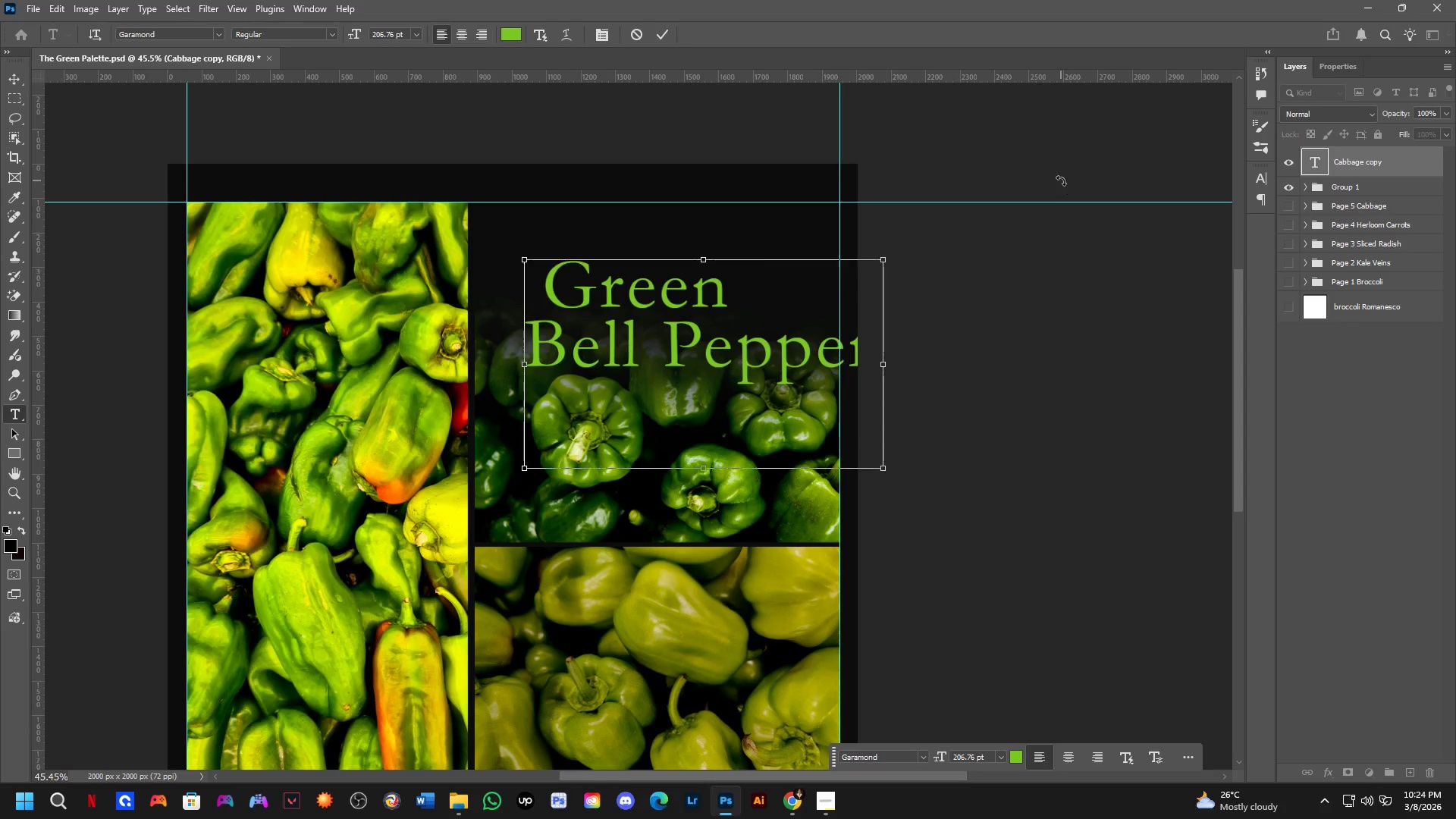 
key(Control+A)
 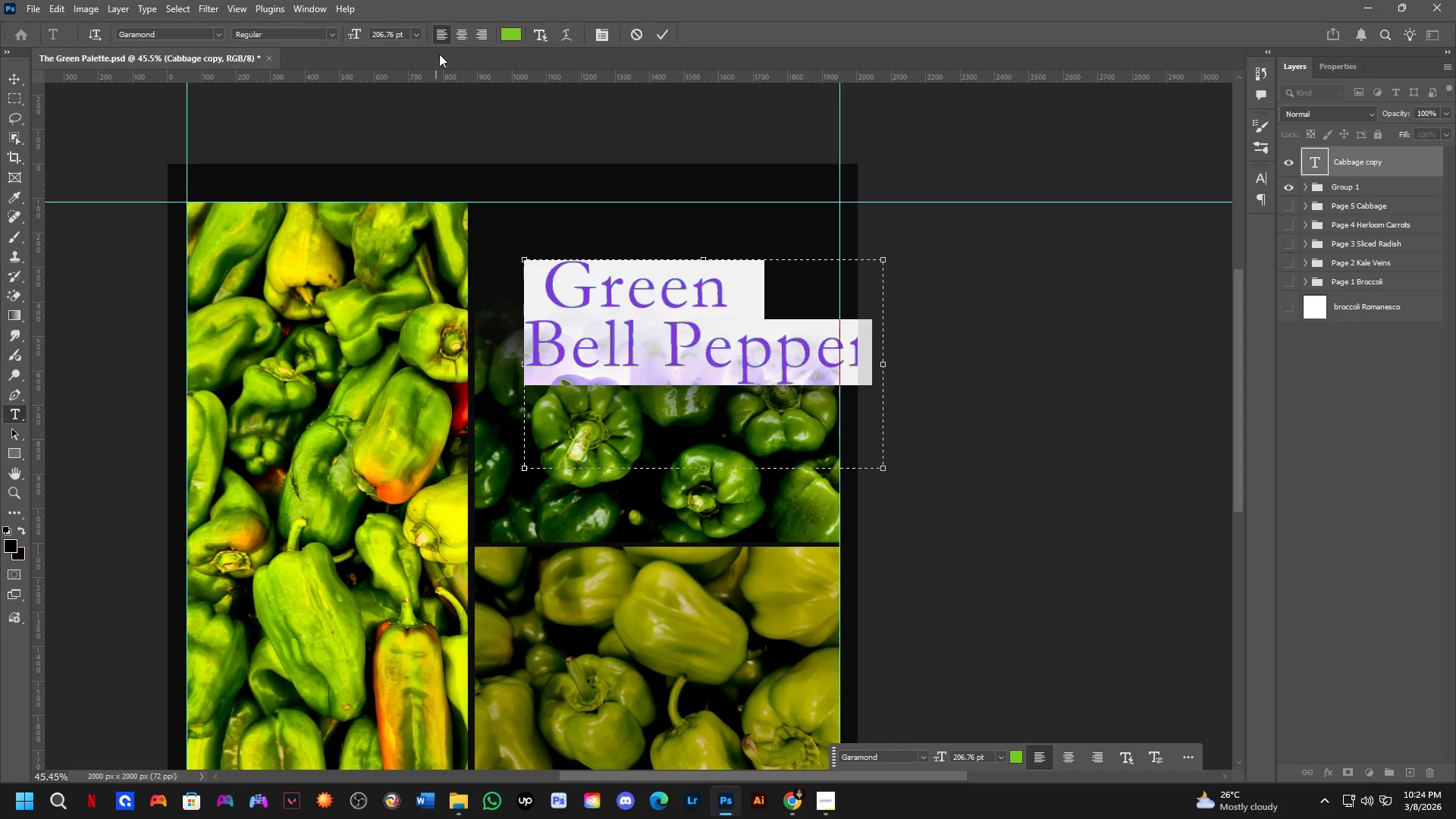 
left_click([455, 29])
 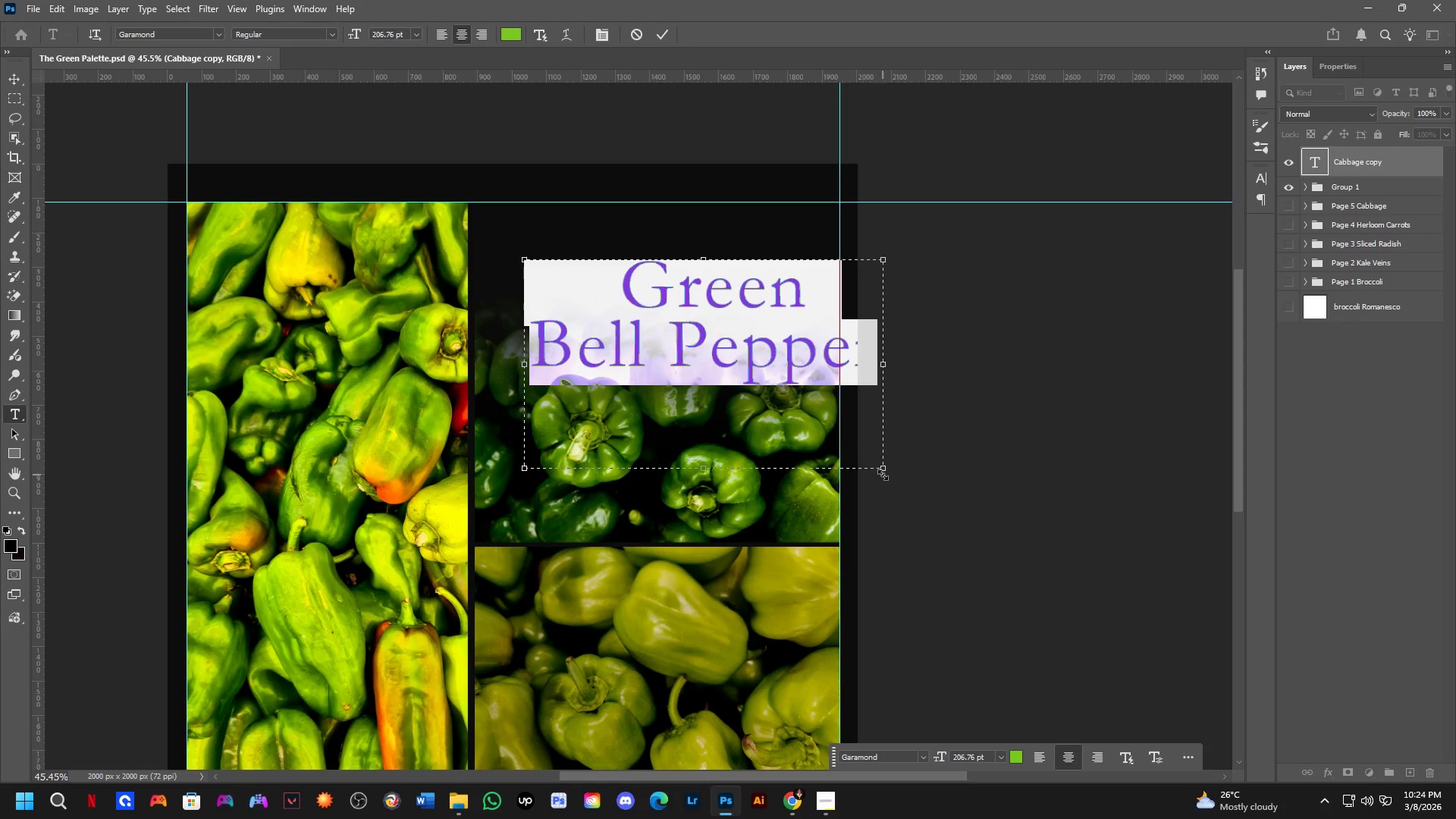 
left_click_drag(start_coordinate=[883, 475], to_coordinate=[871, 384])
 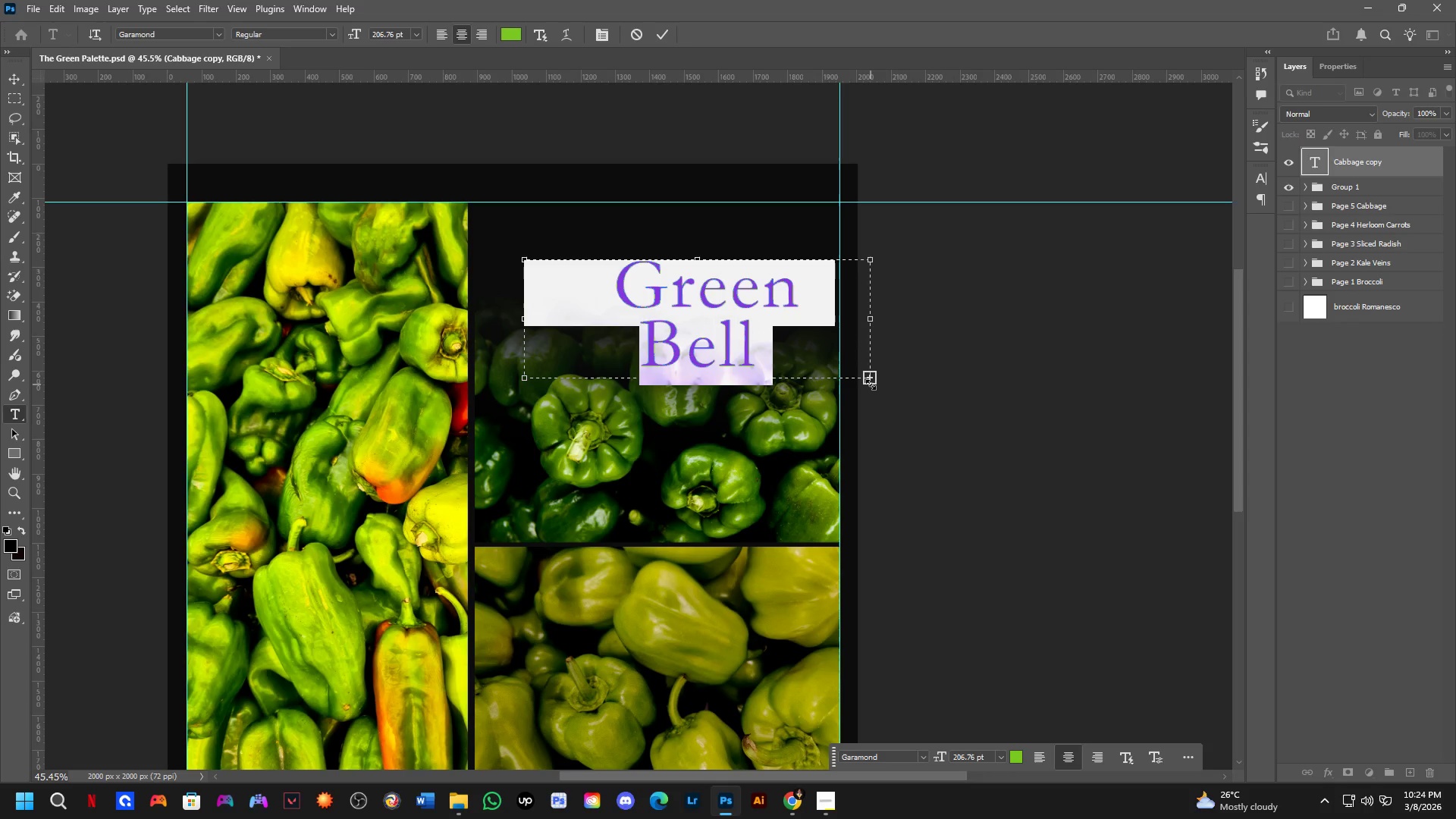 
left_click_drag(start_coordinate=[871, 384], to_coordinate=[878, 388])
 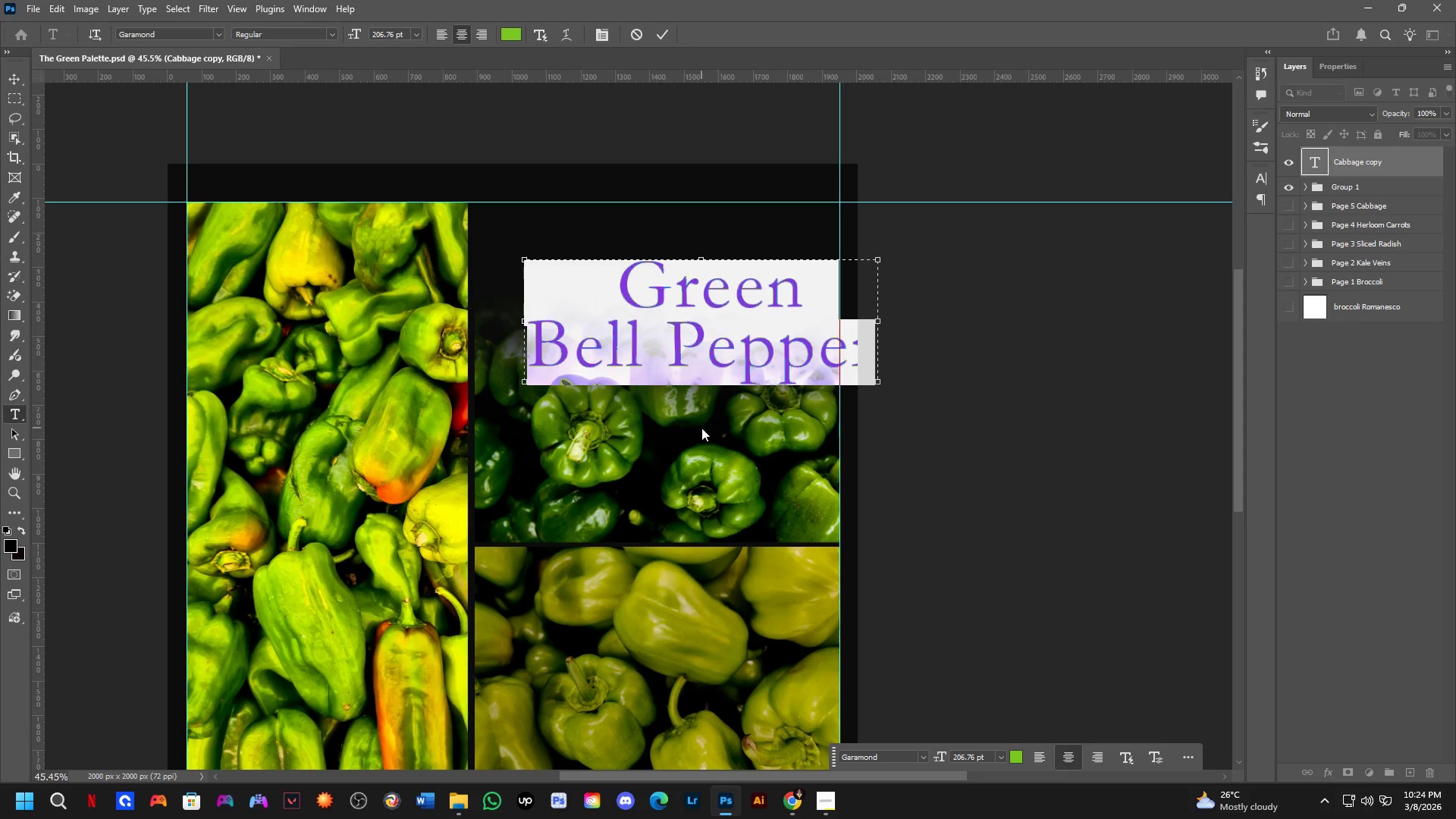 
key(NumpadEnter)
 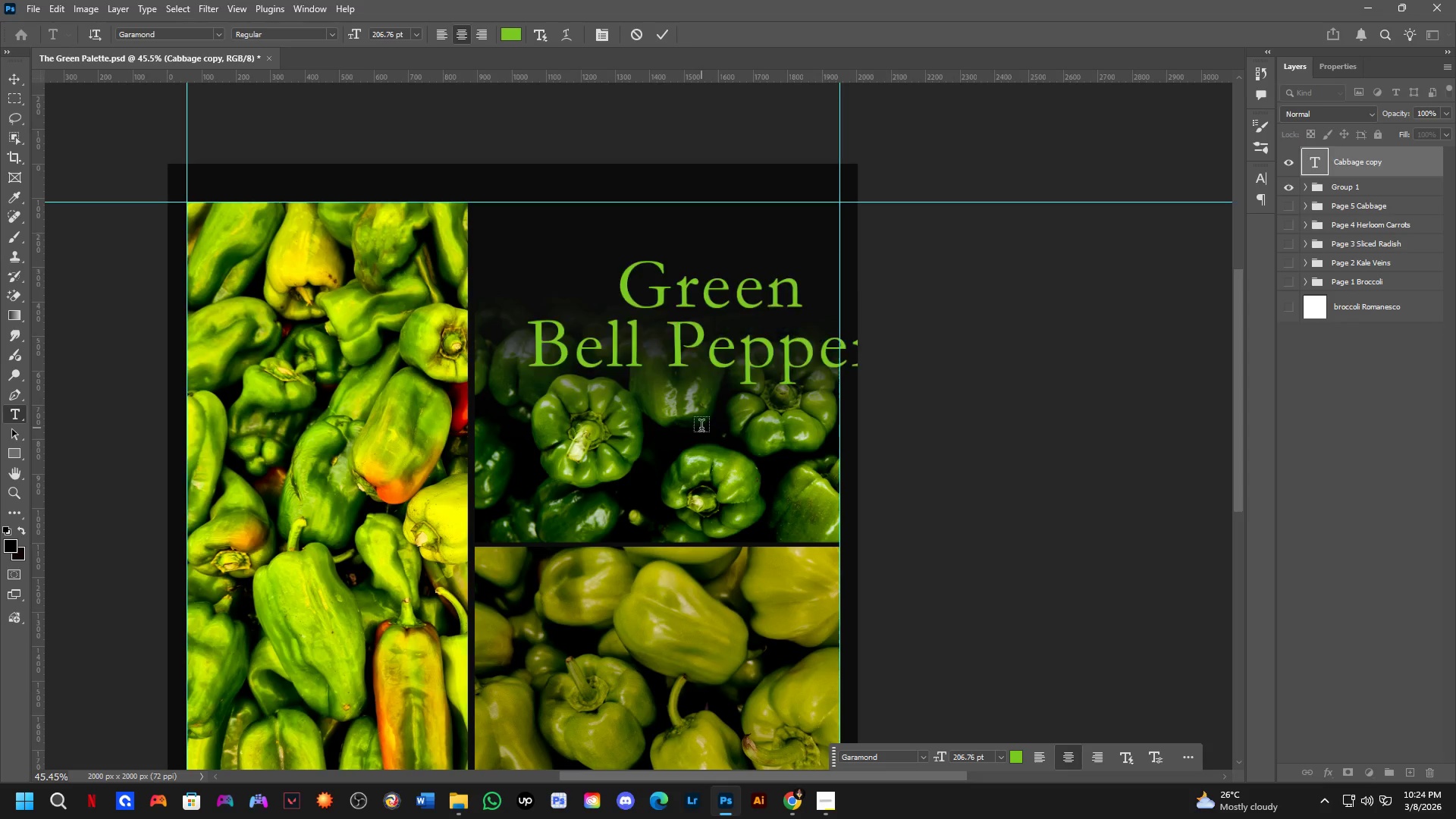 
key(Control+T)
 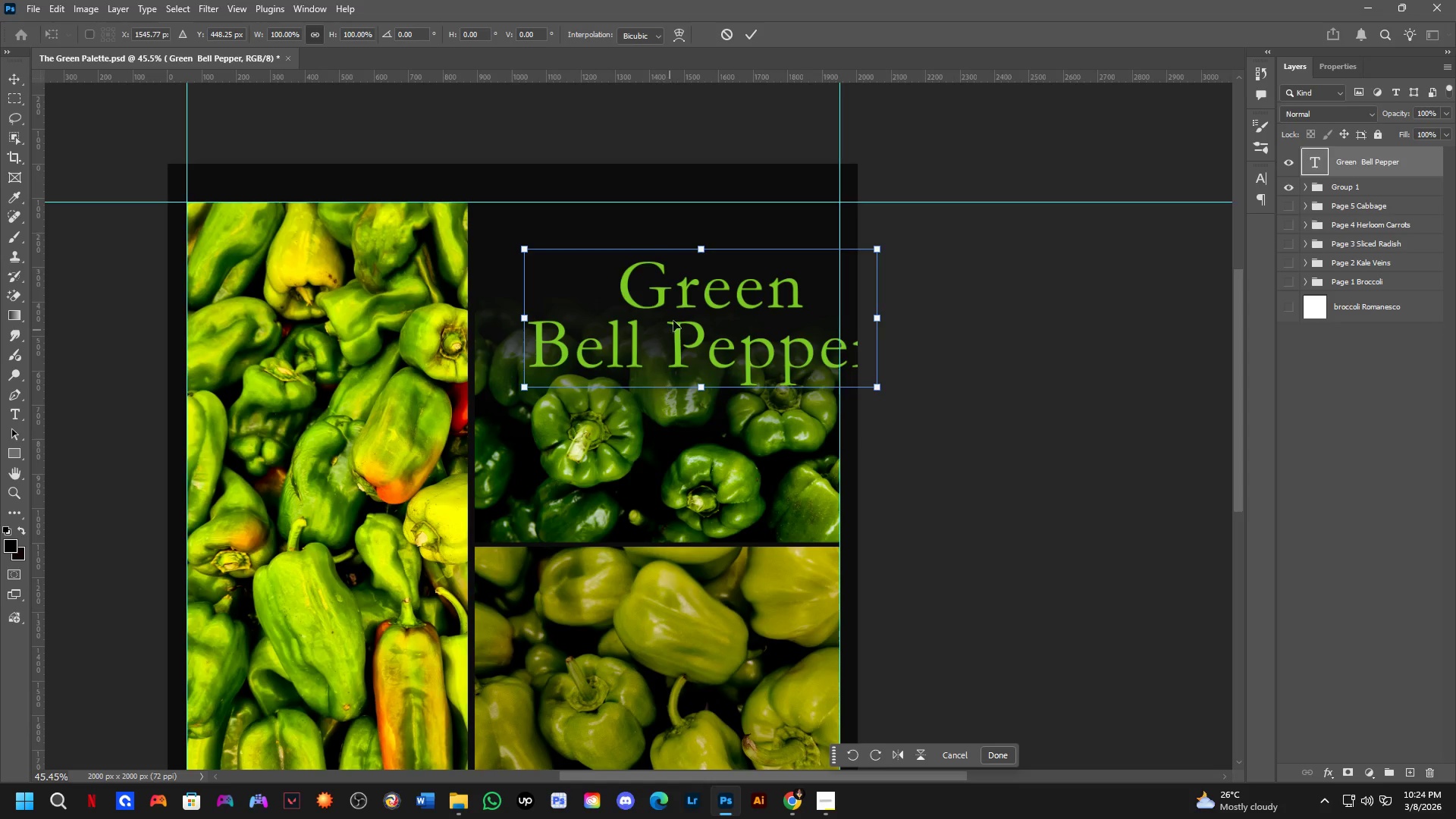 
left_click_drag(start_coordinate=[683, 290], to_coordinate=[641, 278])
 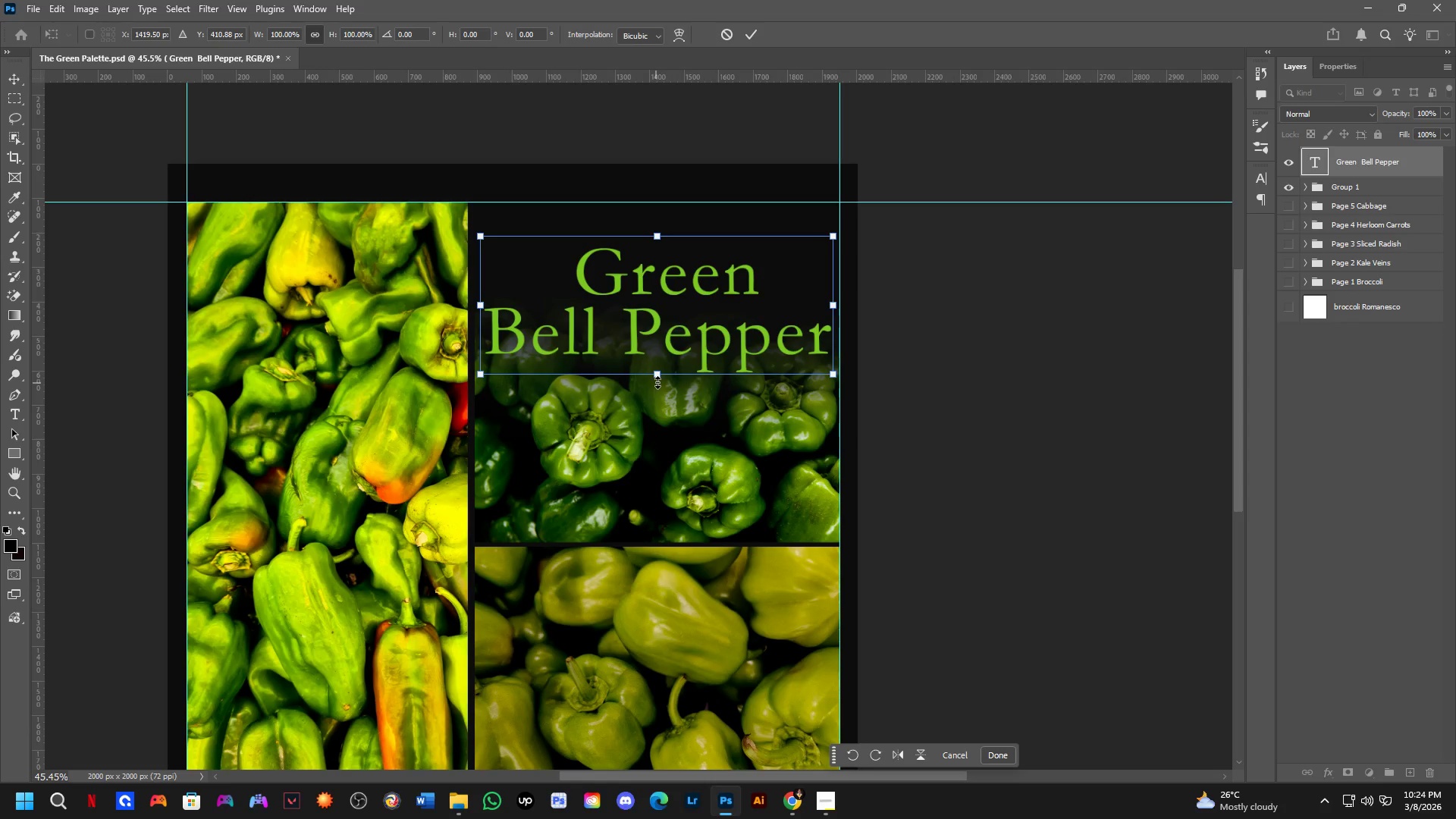 
left_click_drag(start_coordinate=[658, 381], to_coordinate=[670, 340])
 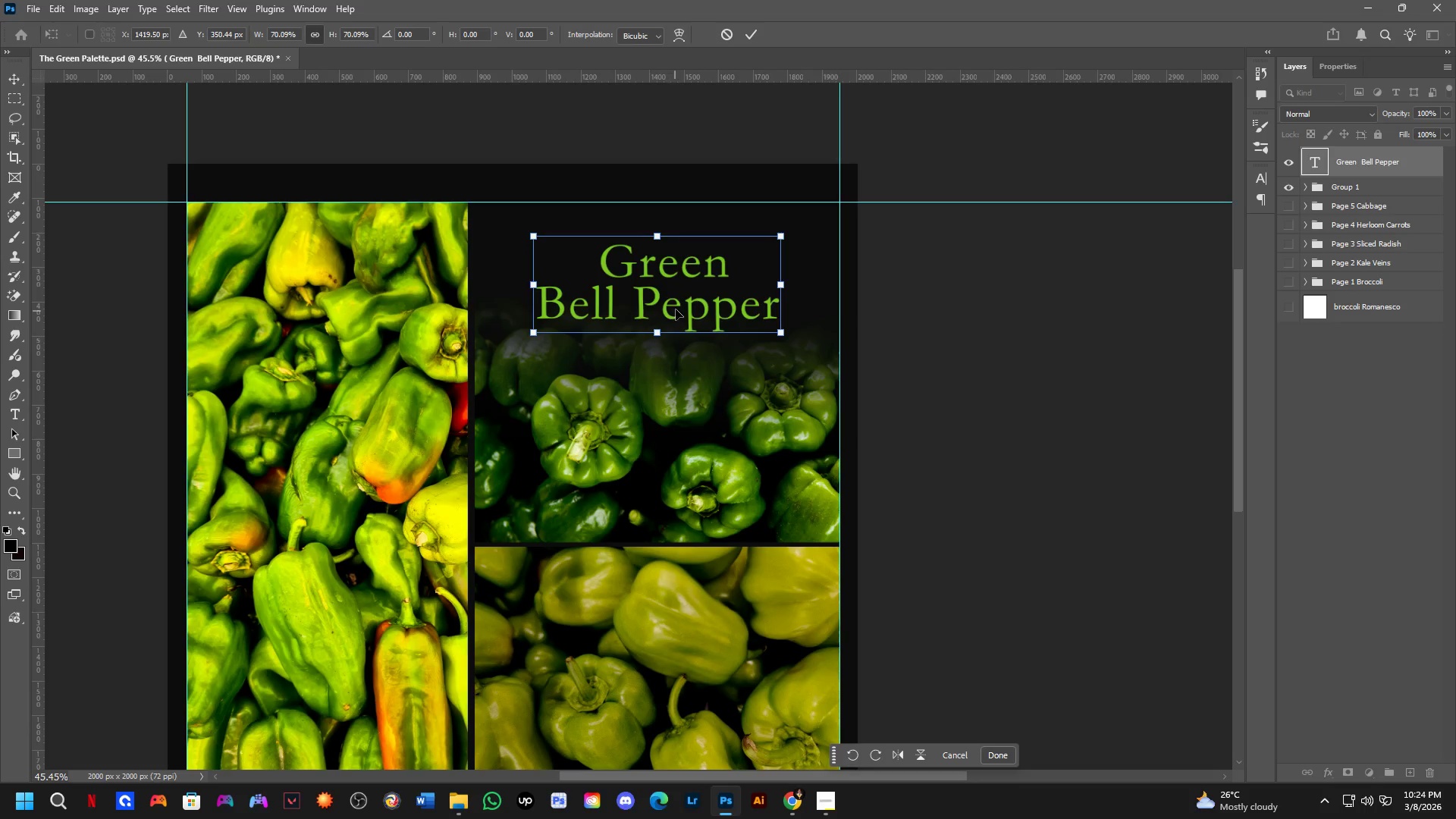 
left_click_drag(start_coordinate=[676, 306], to_coordinate=[673, 300])
 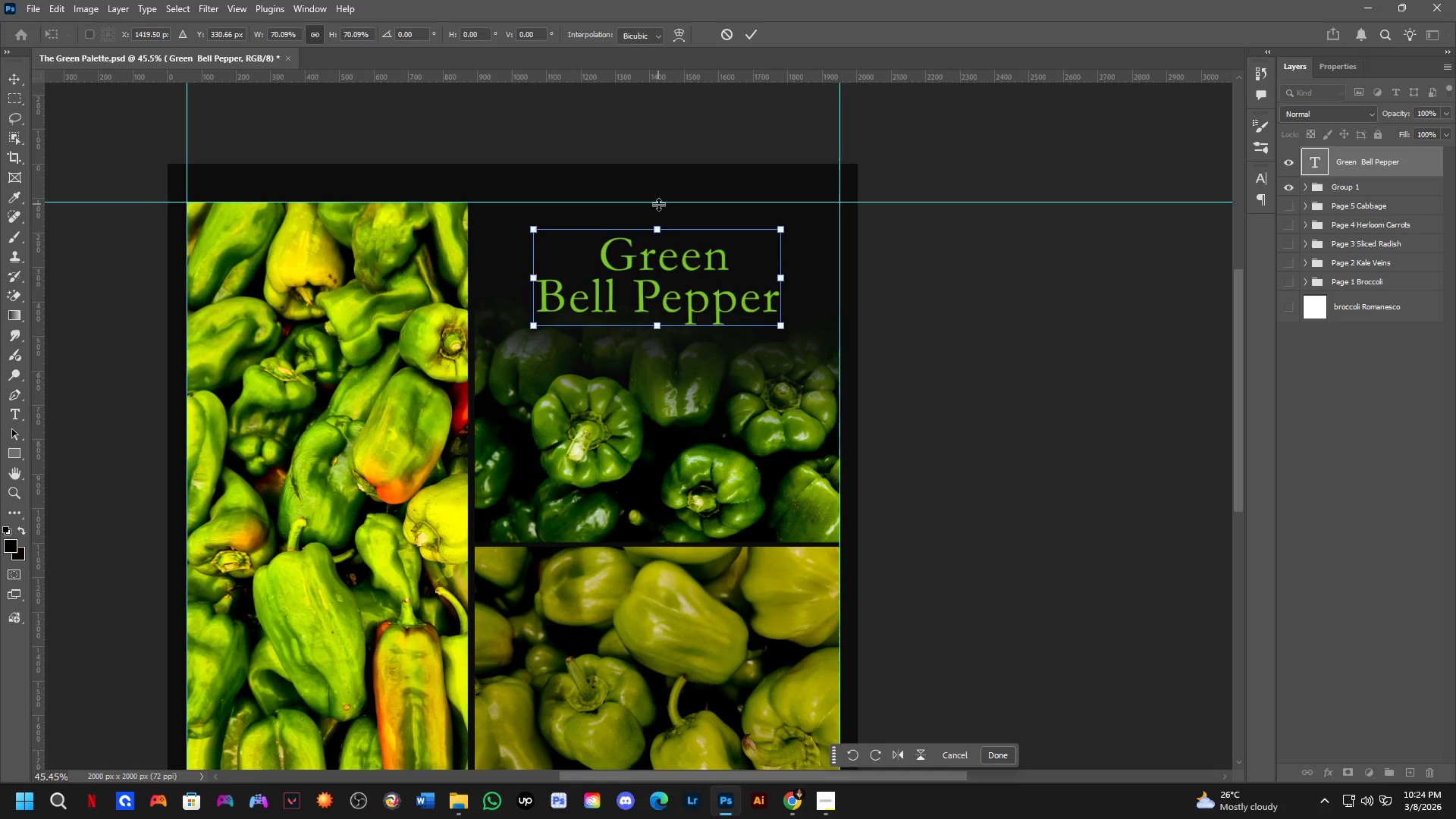 
key(NumpadEnter)
 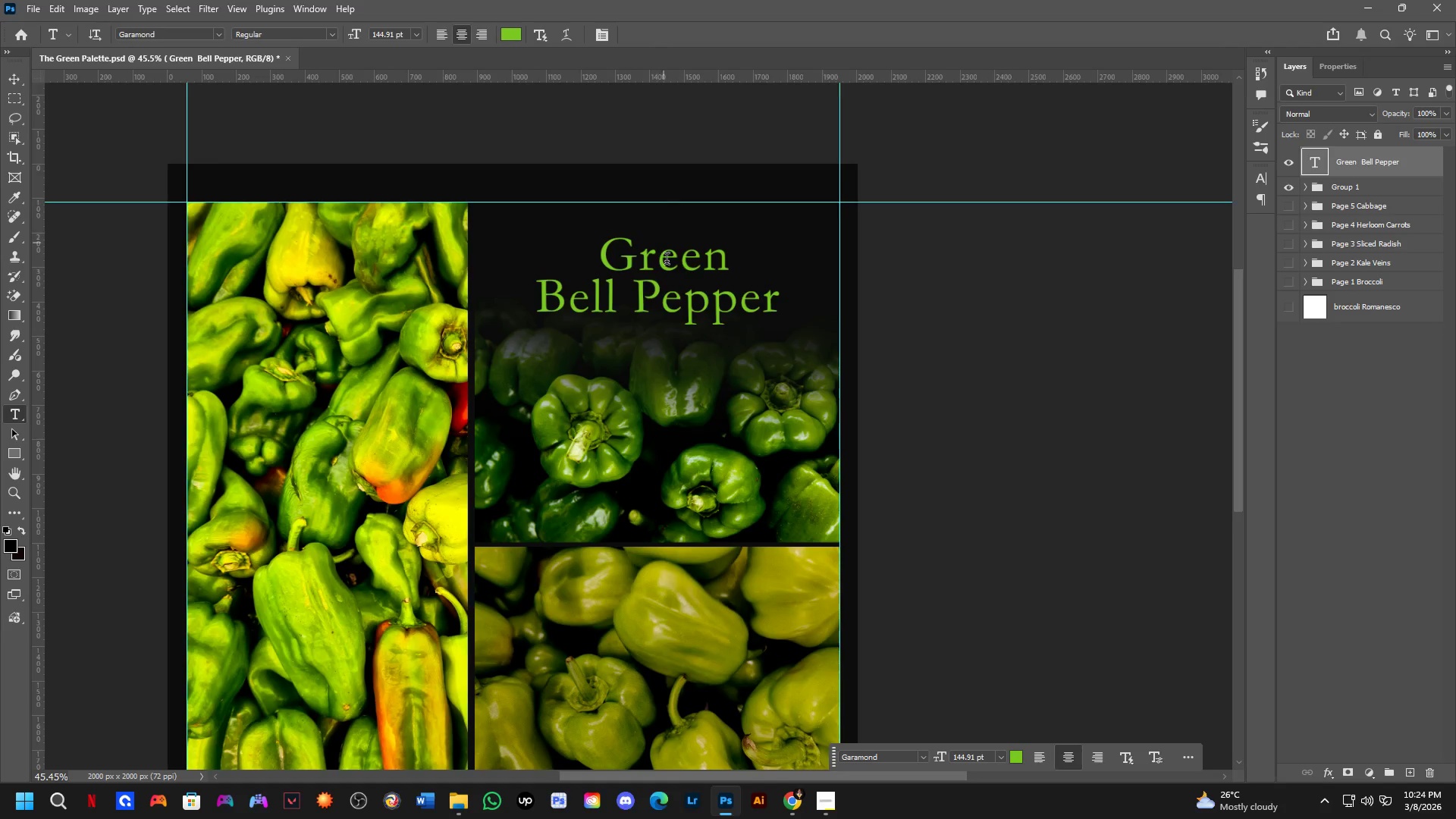 
scroll: coordinate [667, 259], scroll_direction: down, amount: 4.0
 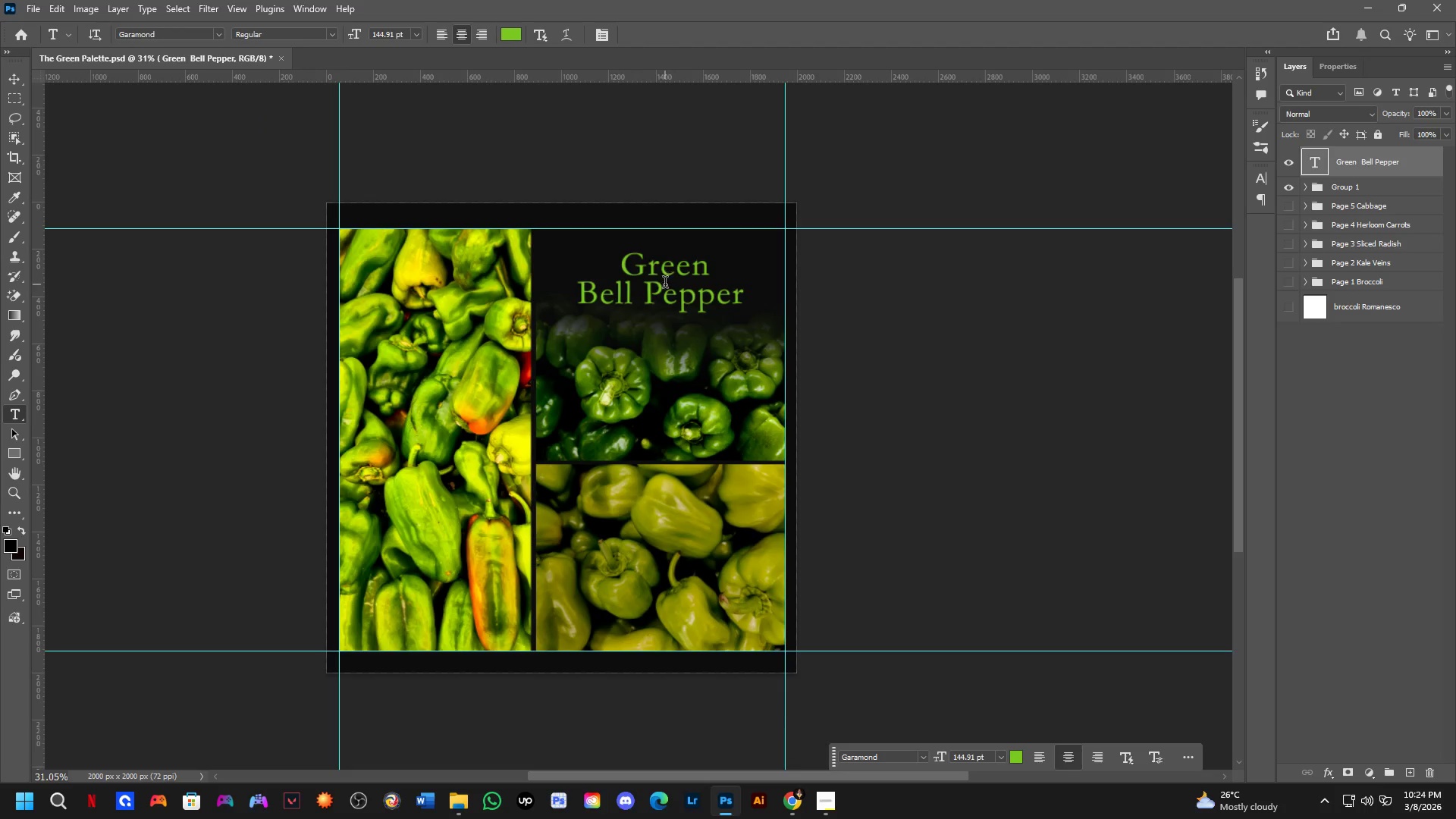 
hold_key(key=Space, duration=0.56)
 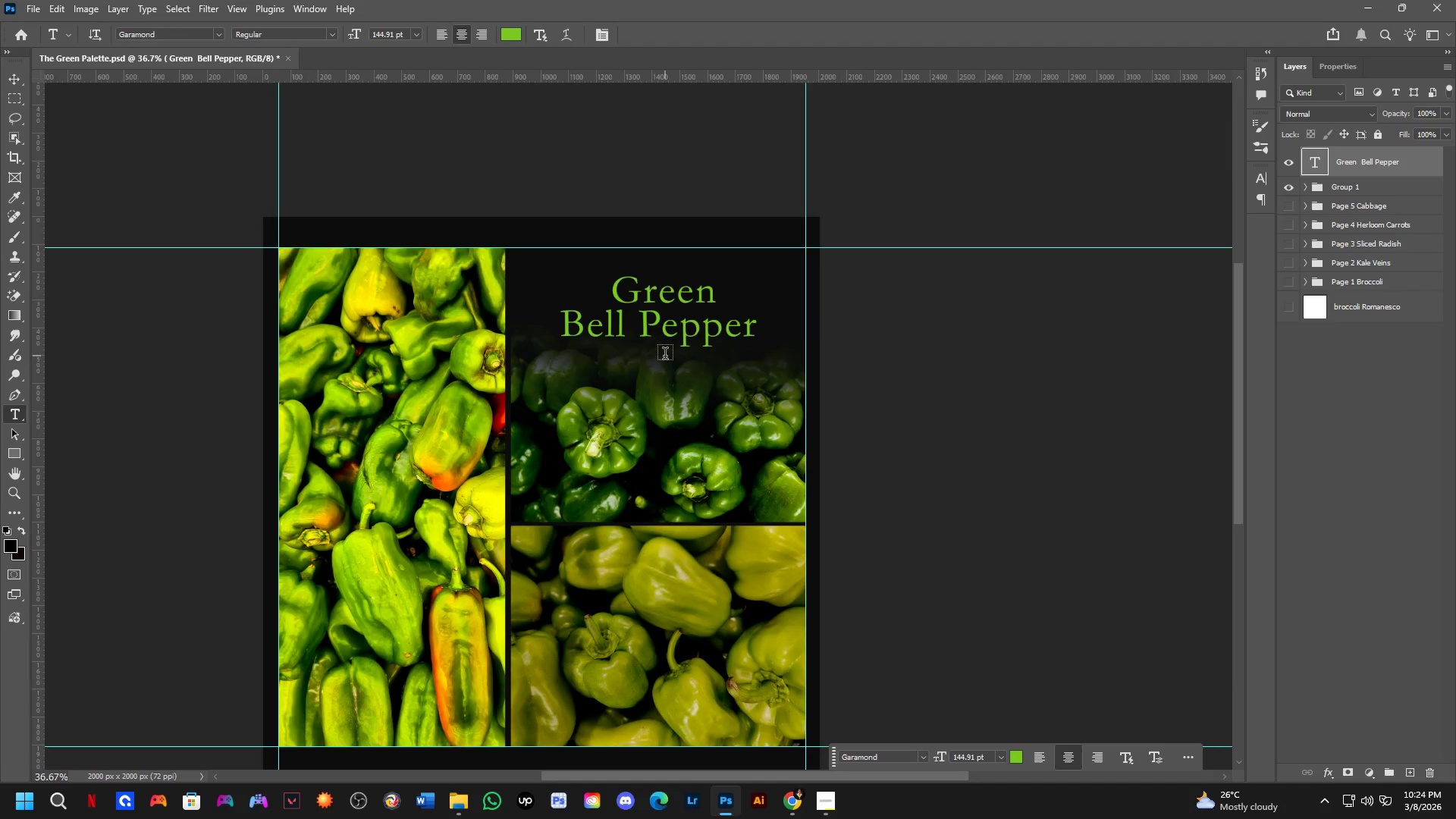 
left_click_drag(start_coordinate=[680, 303], to_coordinate=[679, 337])
 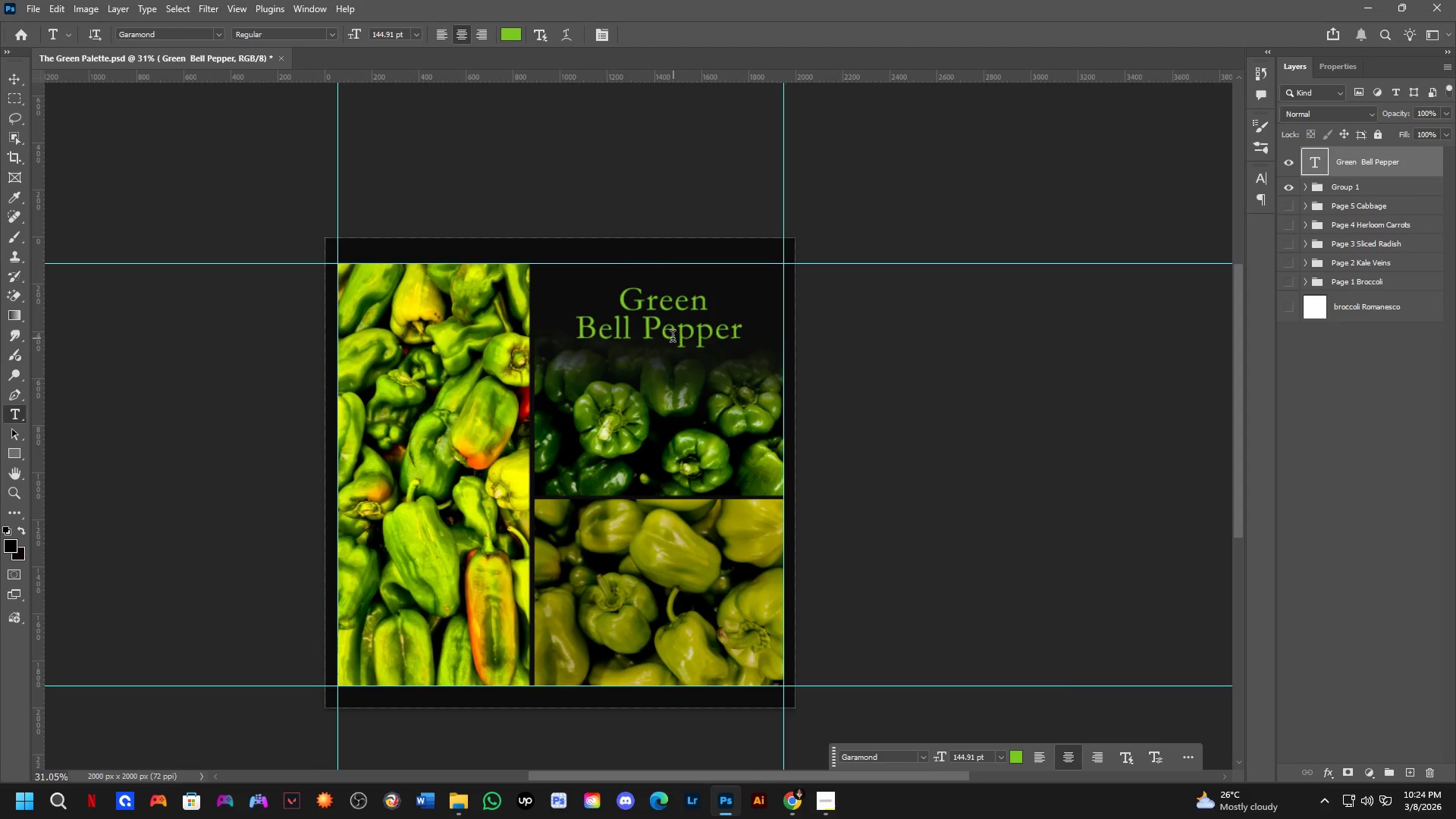 
scroll: coordinate [666, 351], scroll_direction: up, amount: 2.0
 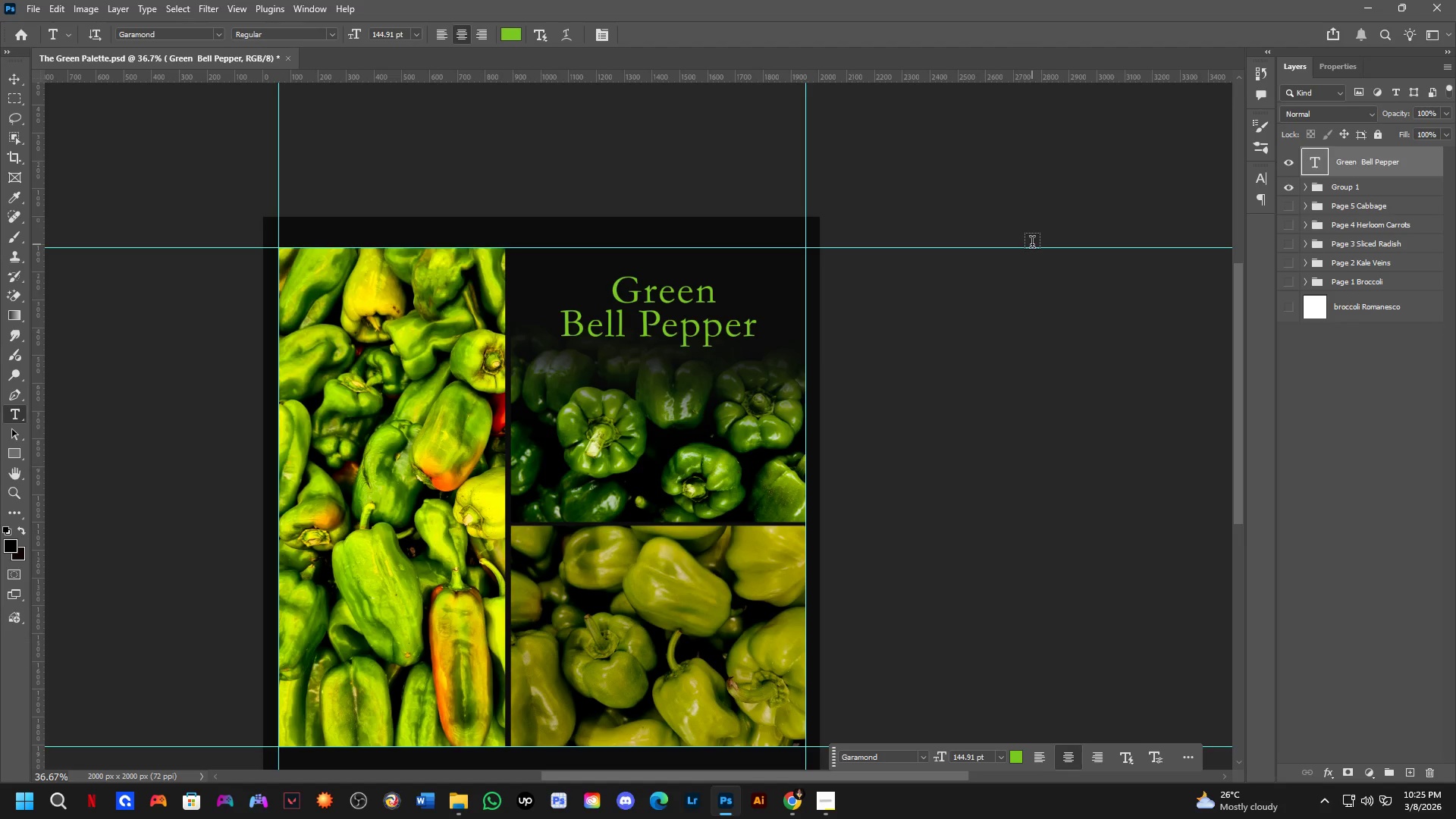 
key(Shift+ShiftLeft)
 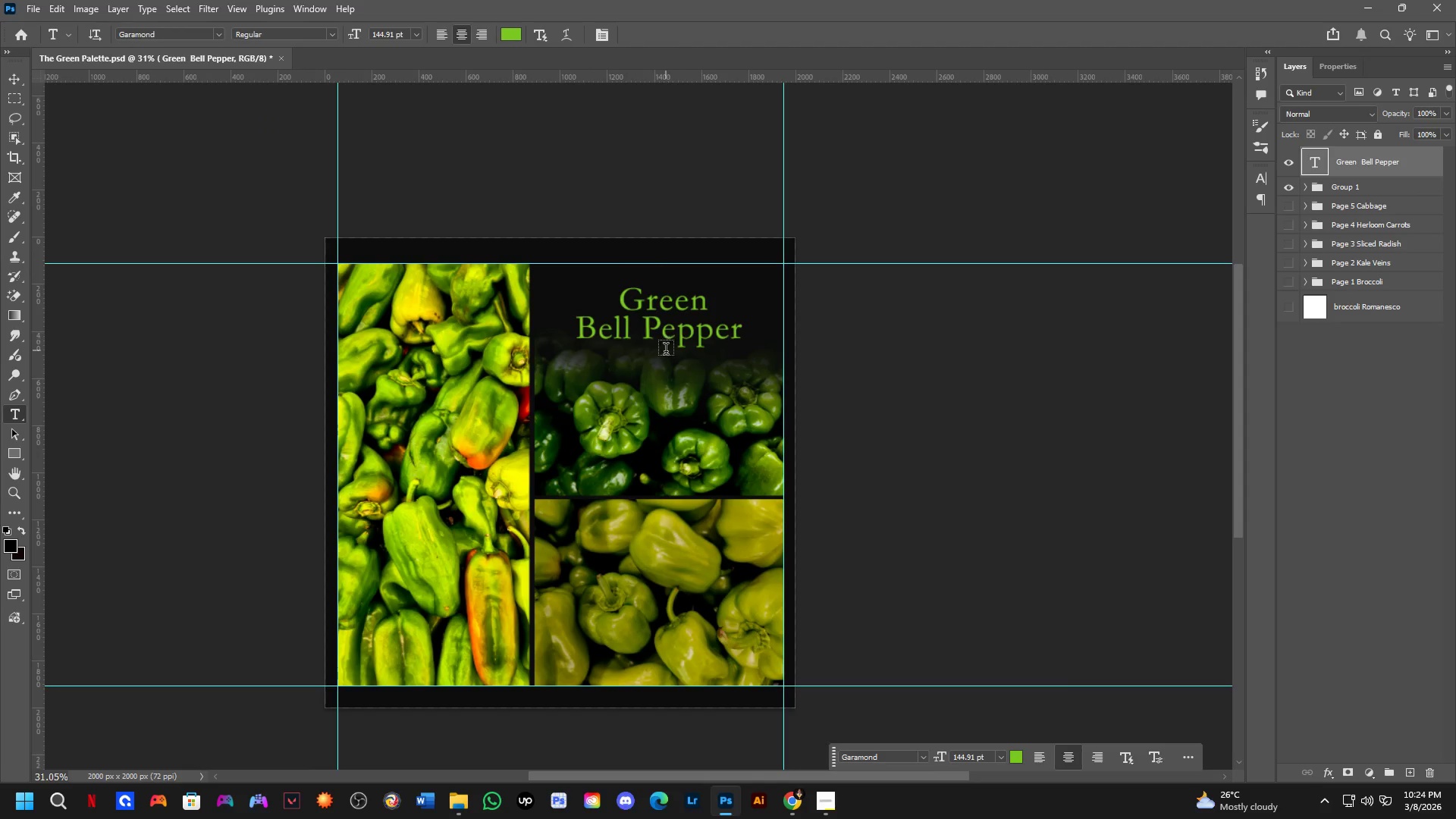 
scroll: coordinate [682, 340], scroll_direction: up, amount: 4.0
 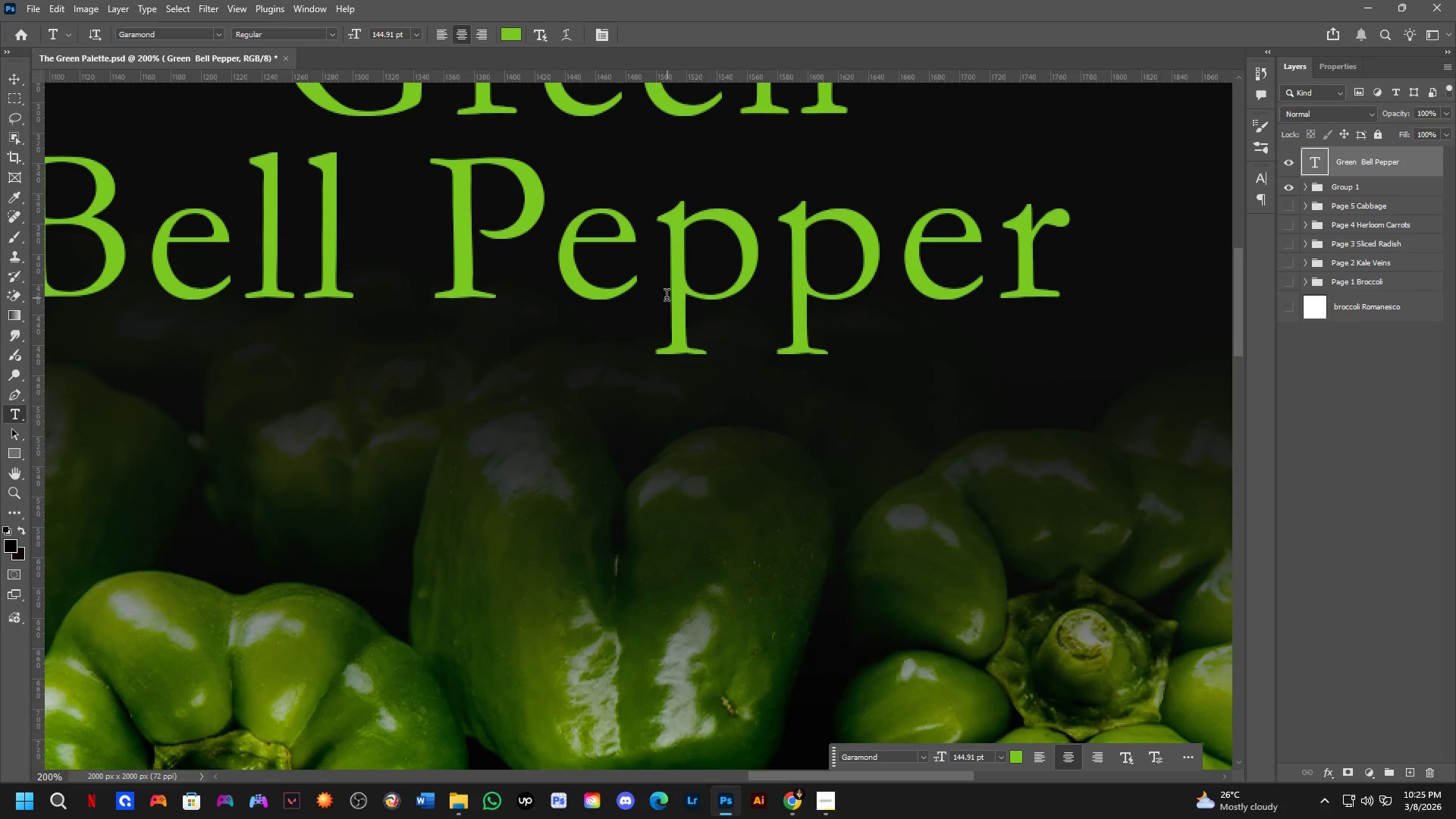 
key(Shift+ShiftLeft)
 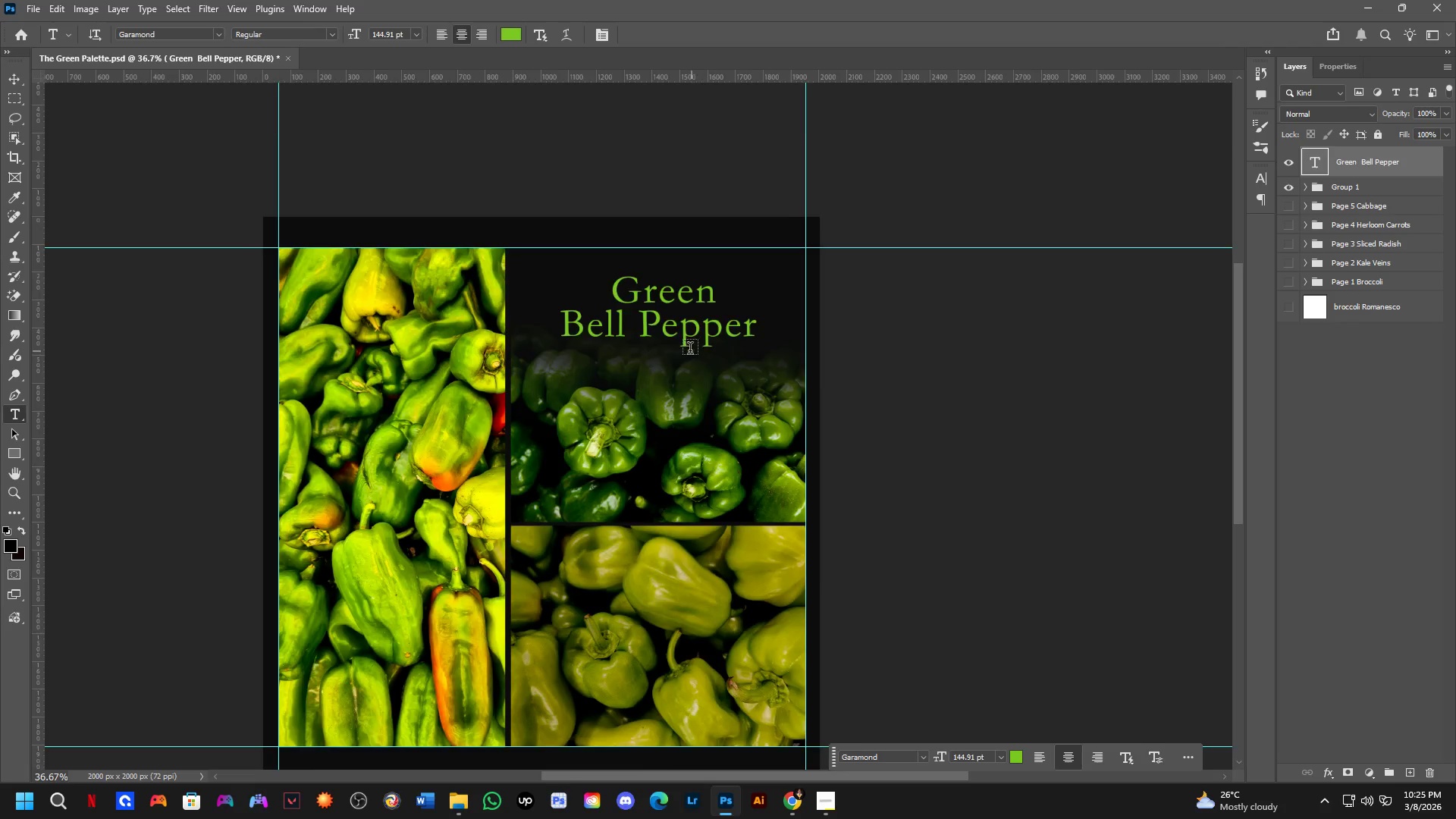 
scroll: coordinate [665, 295], scroll_direction: down, amount: 2.0
 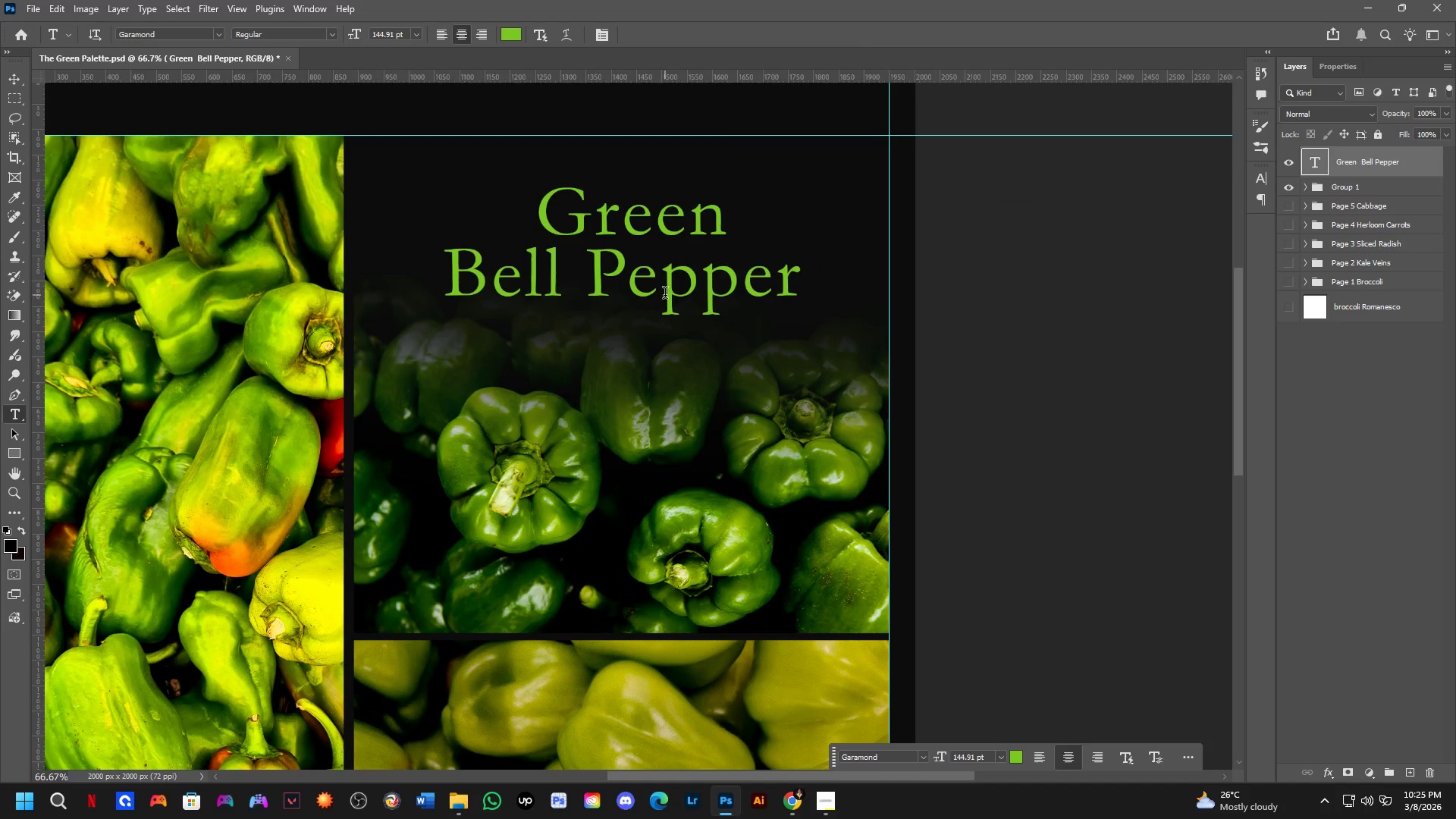 
key(Shift+ShiftLeft)
 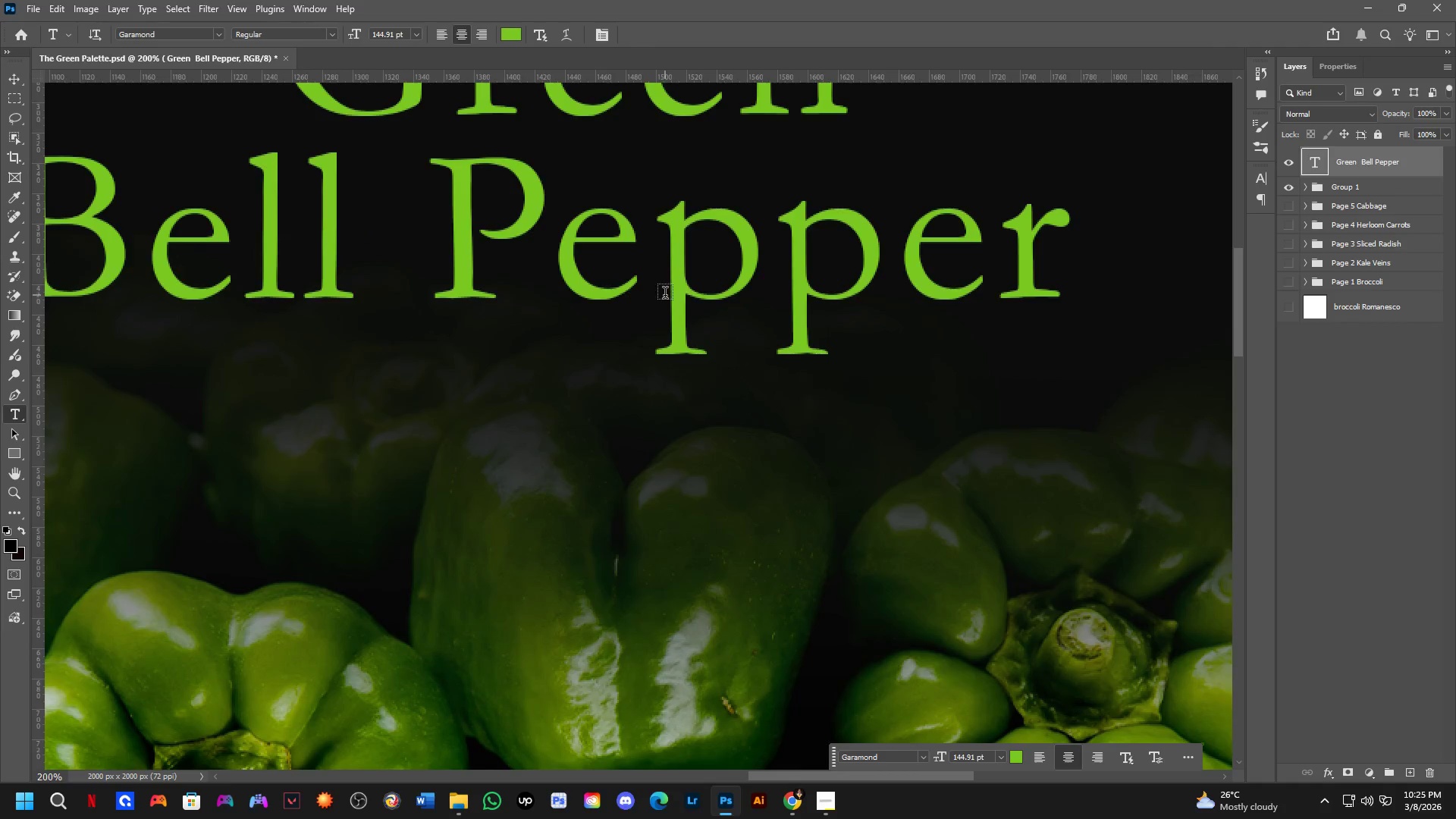 
hold_key(key=Space, duration=0.48)
 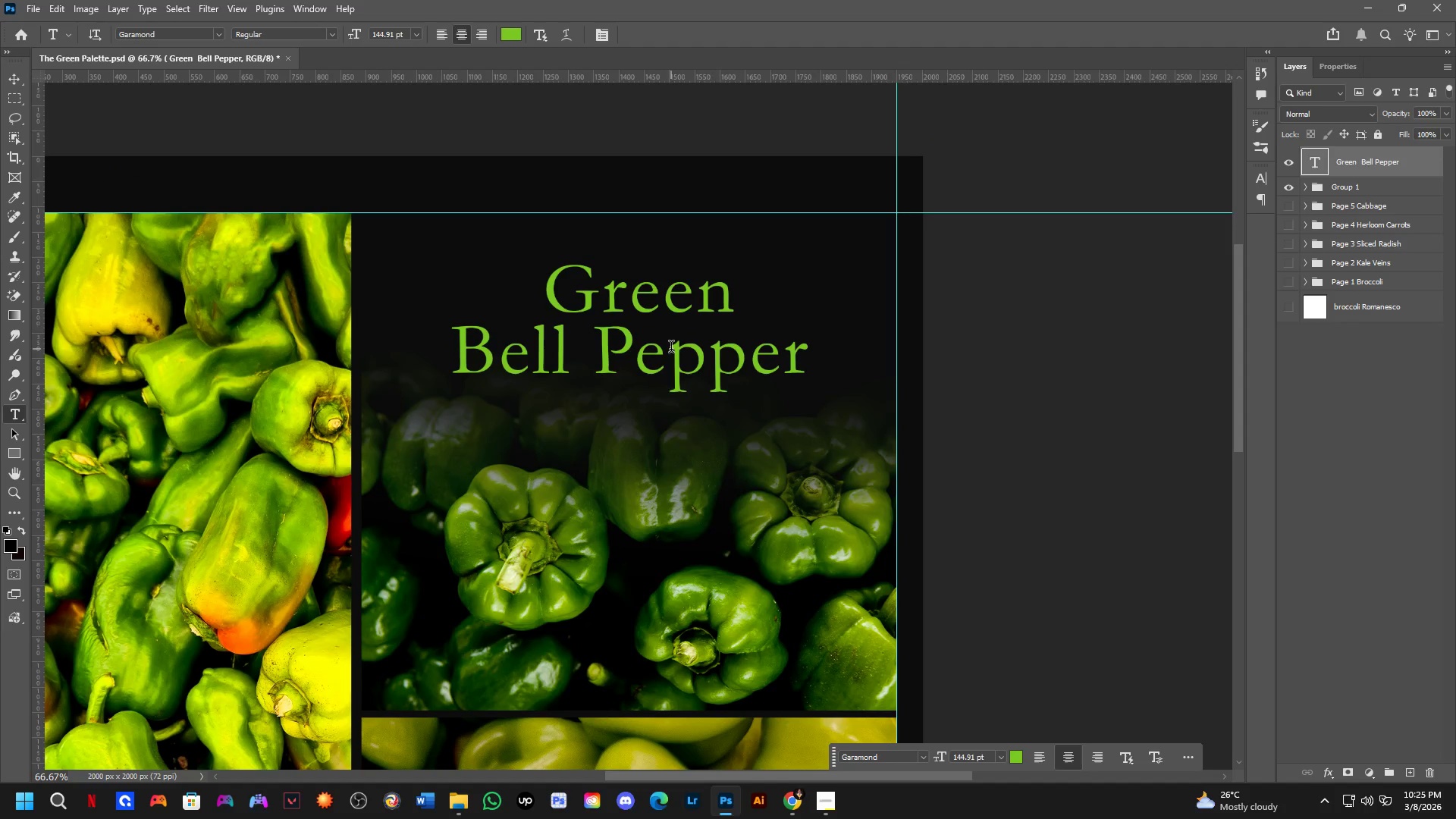 
left_click_drag(start_coordinate=[670, 270], to_coordinate=[678, 347])
 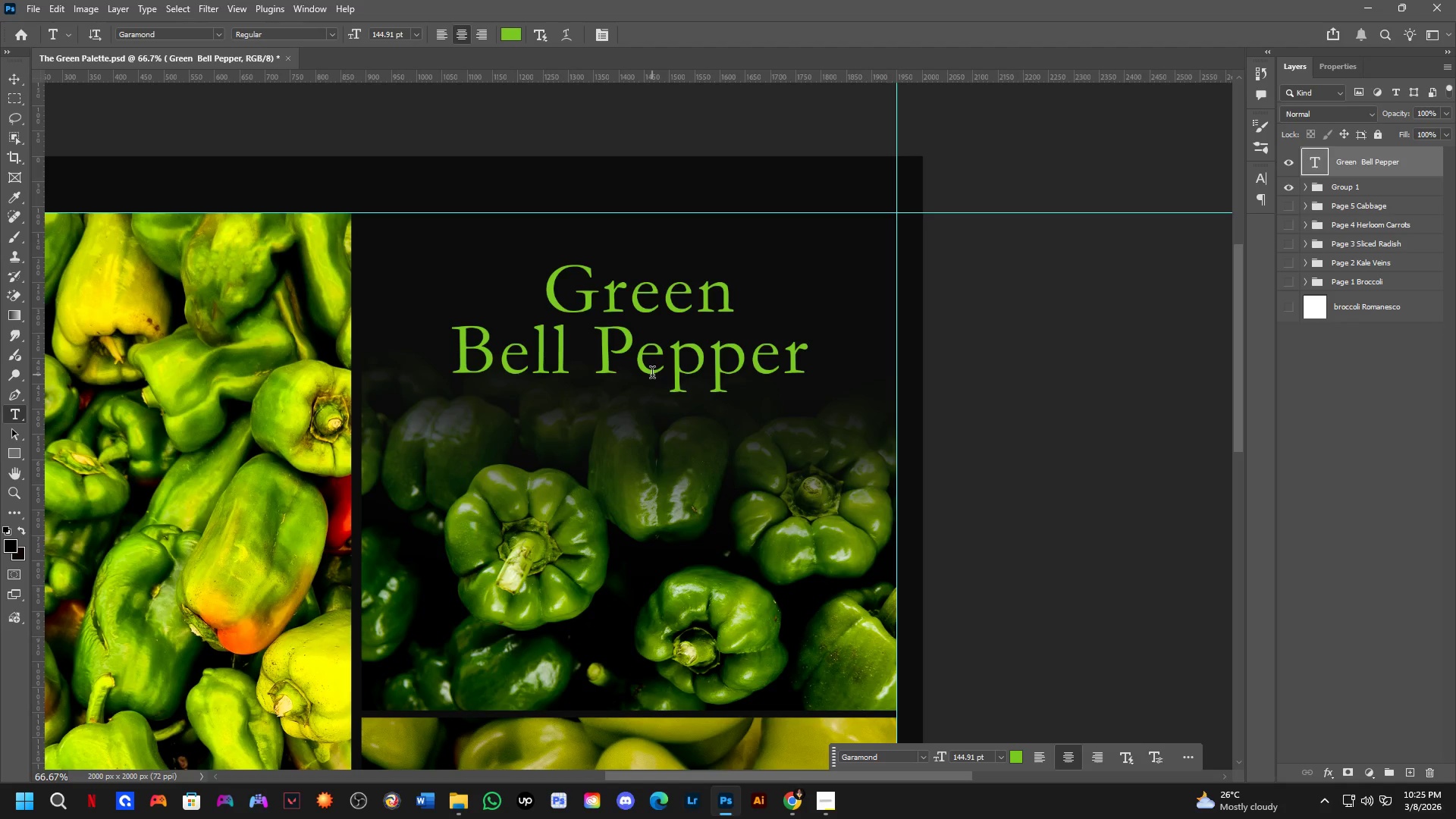 
wait(19.19)
 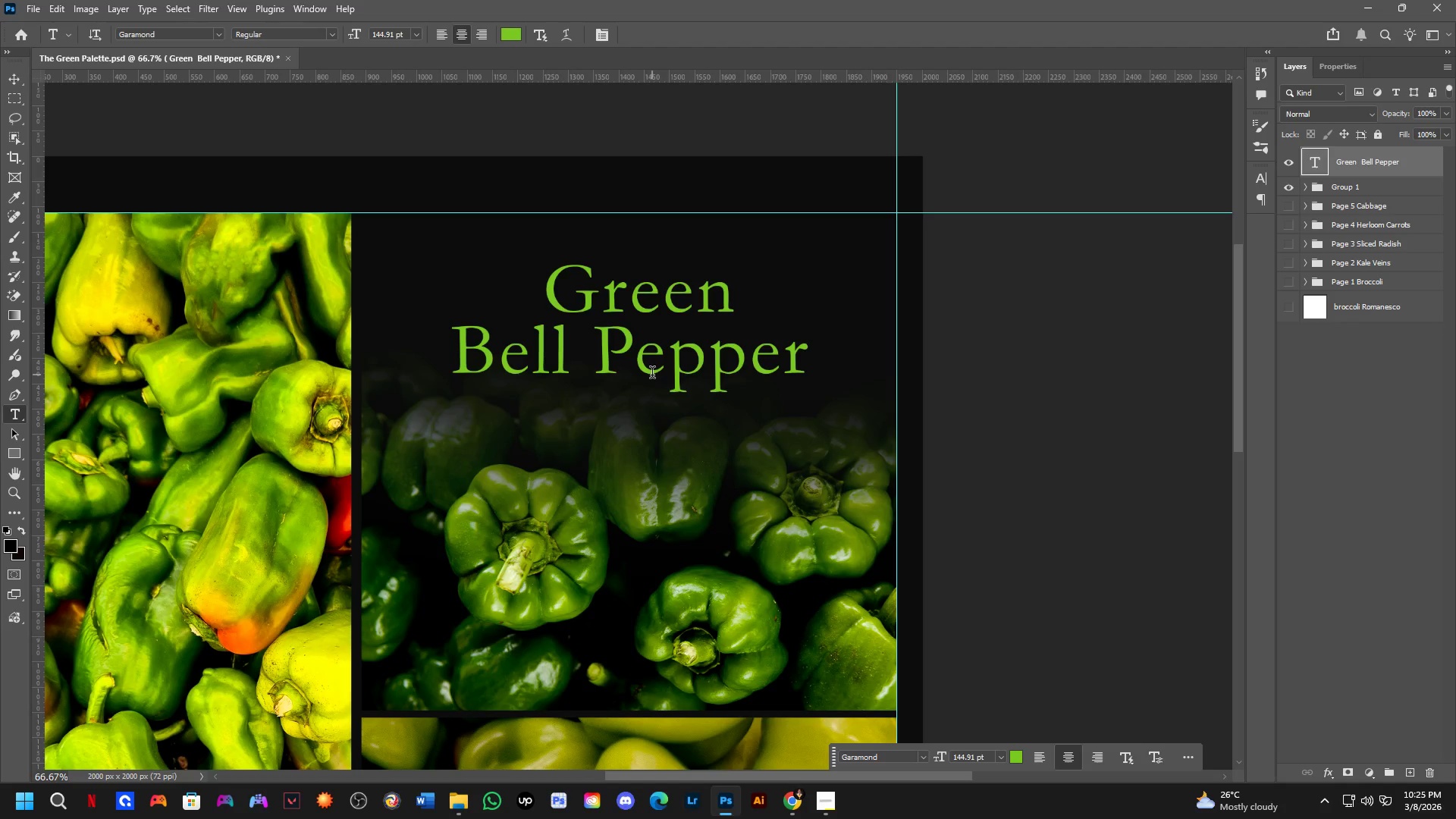 
scroll: coordinate [576, 347], scroll_direction: down, amount: 3.0
 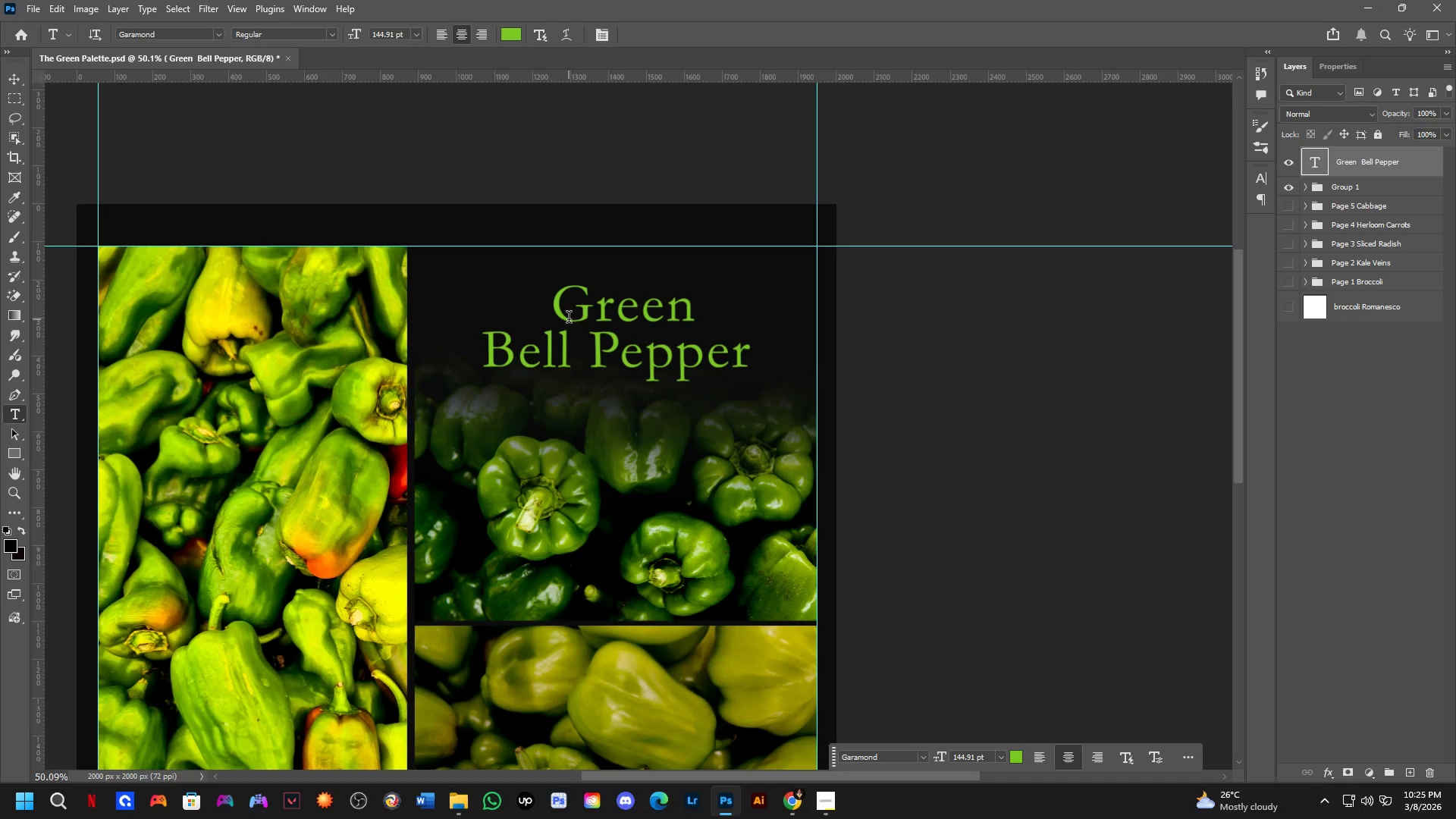 
wait(20.52)
 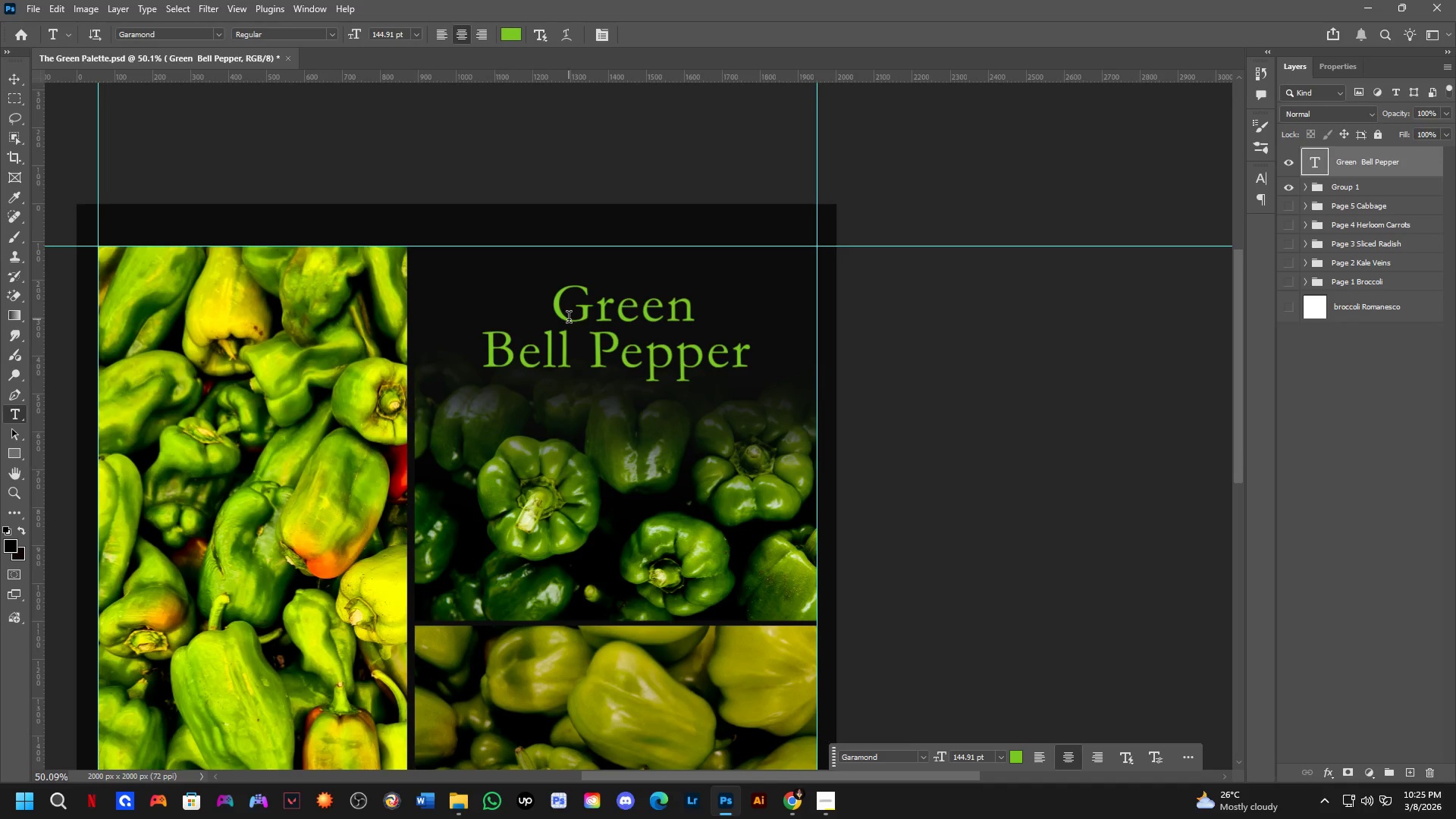 
scroll: coordinate [598, 305], scroll_direction: down, amount: 2.0
 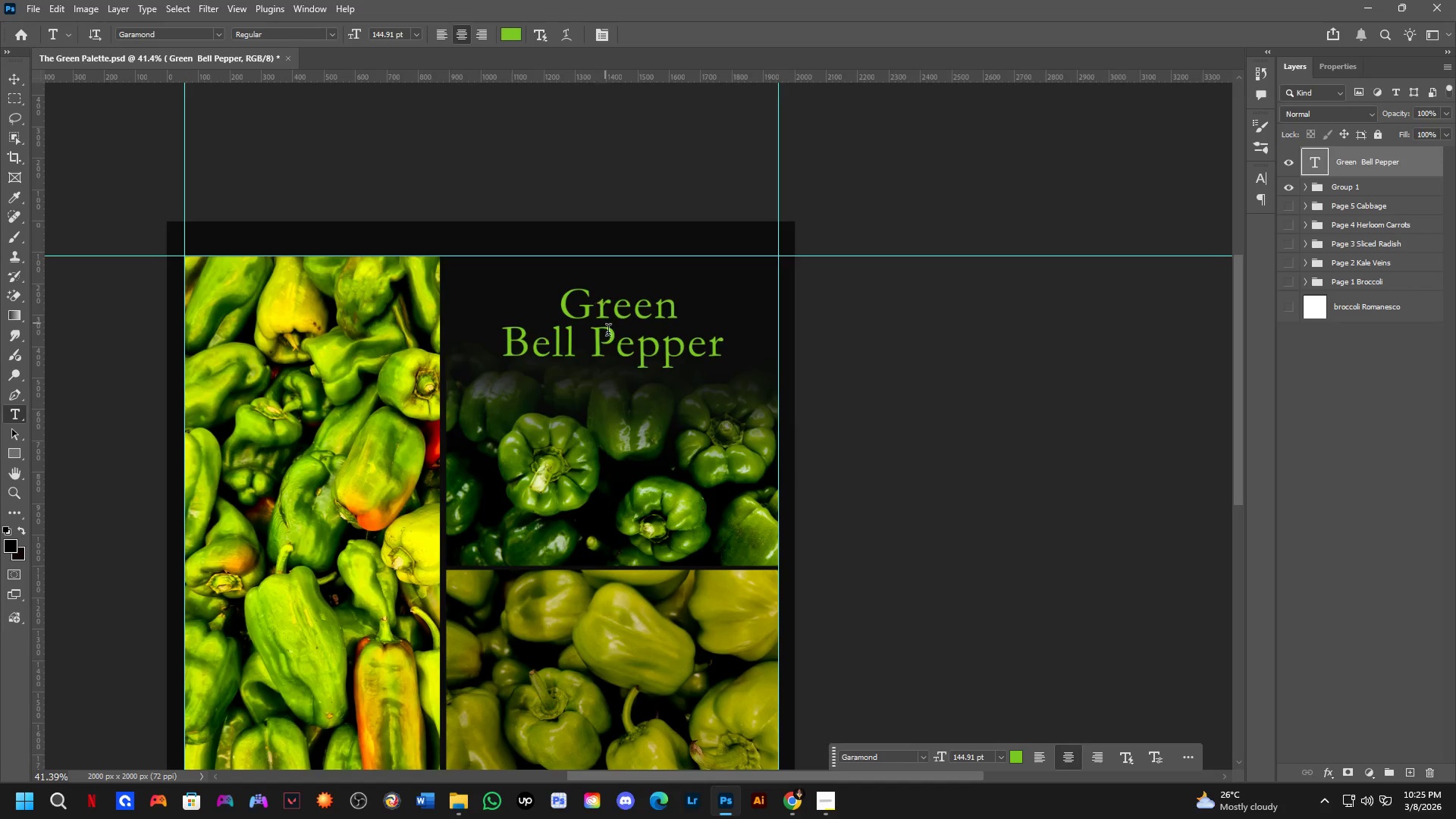 
hold_key(key=Space, duration=0.45)
 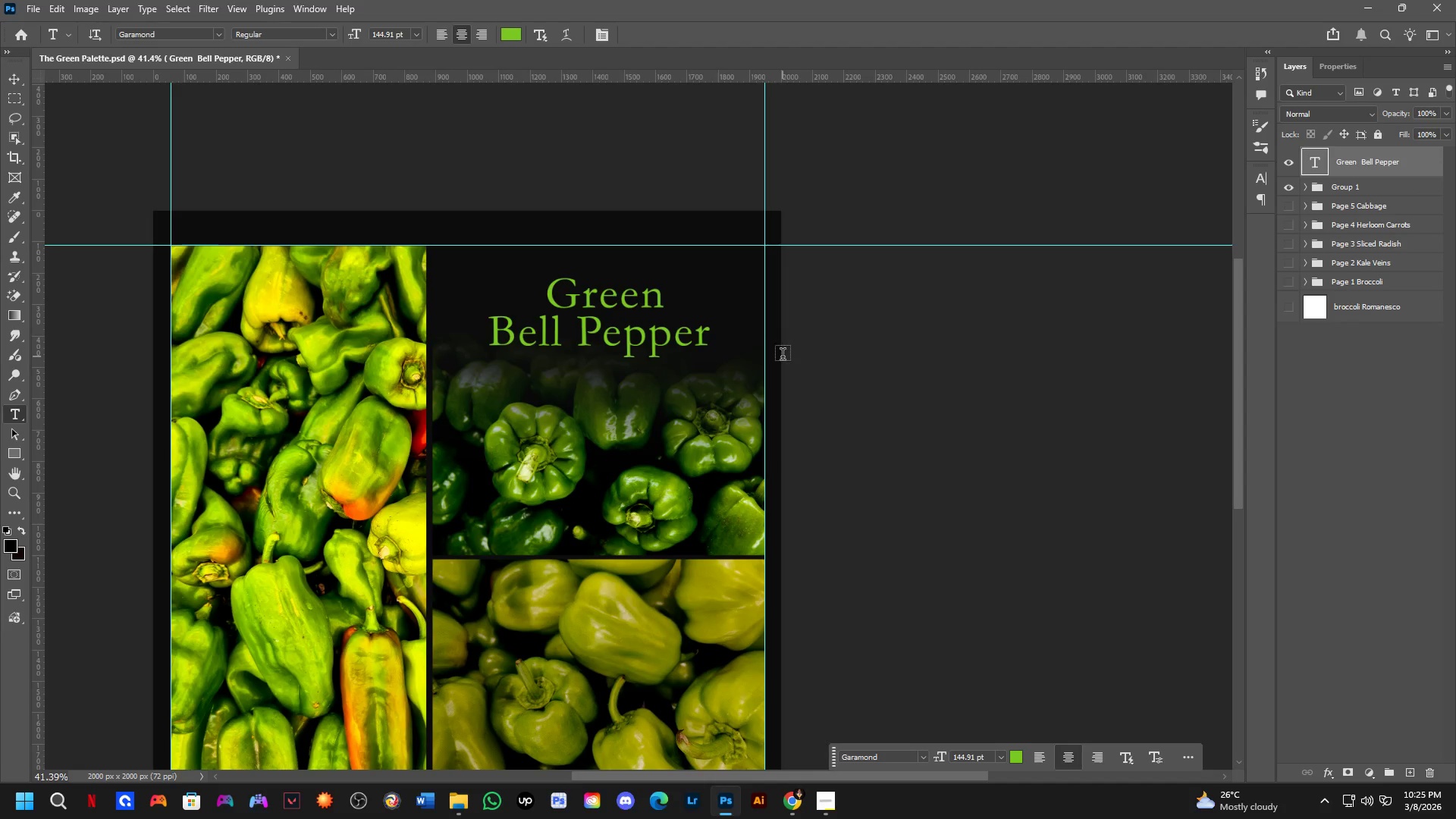 
left_click_drag(start_coordinate=[609, 339], to_coordinate=[595, 328])
 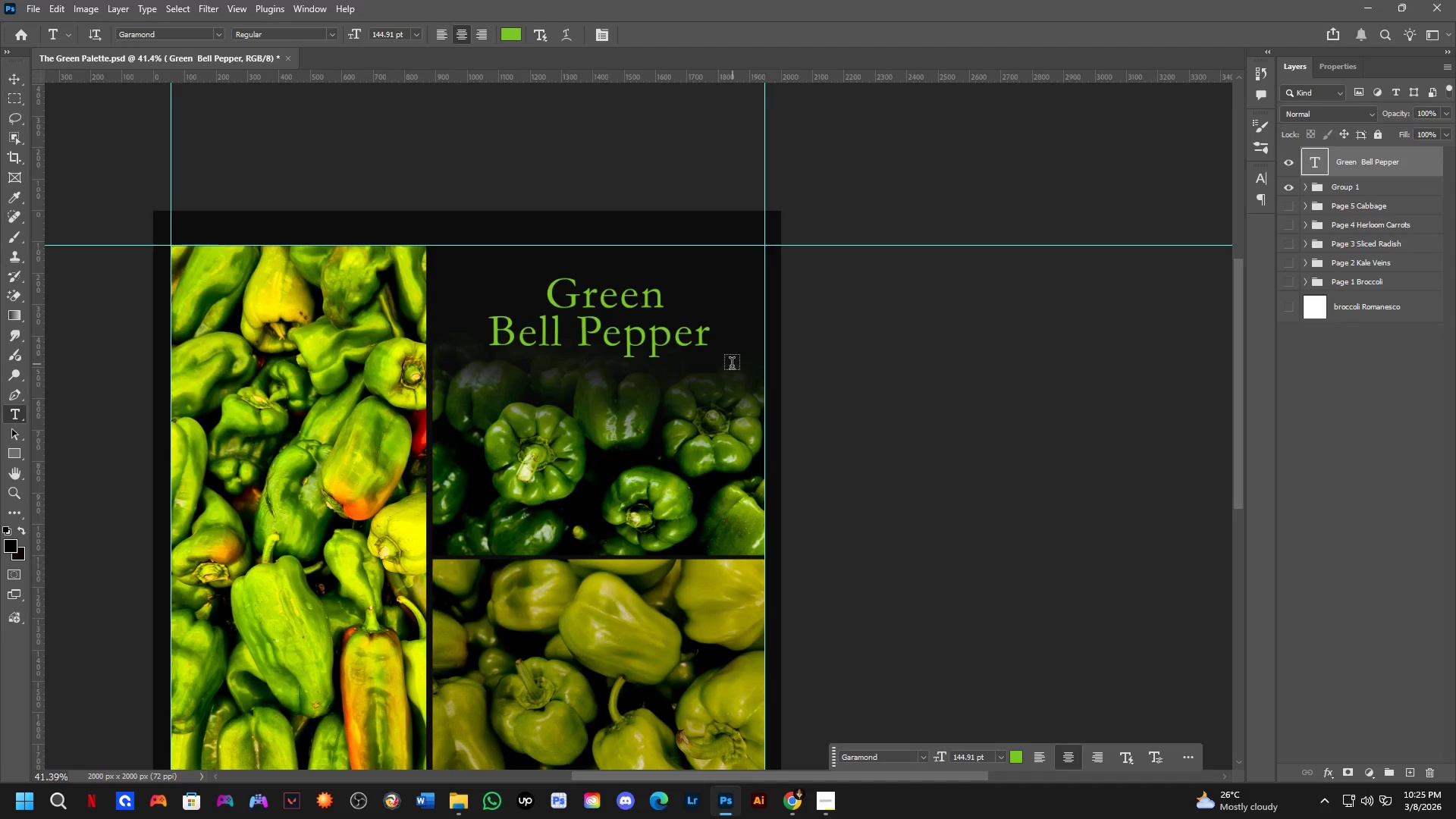 
wait(7.59)
 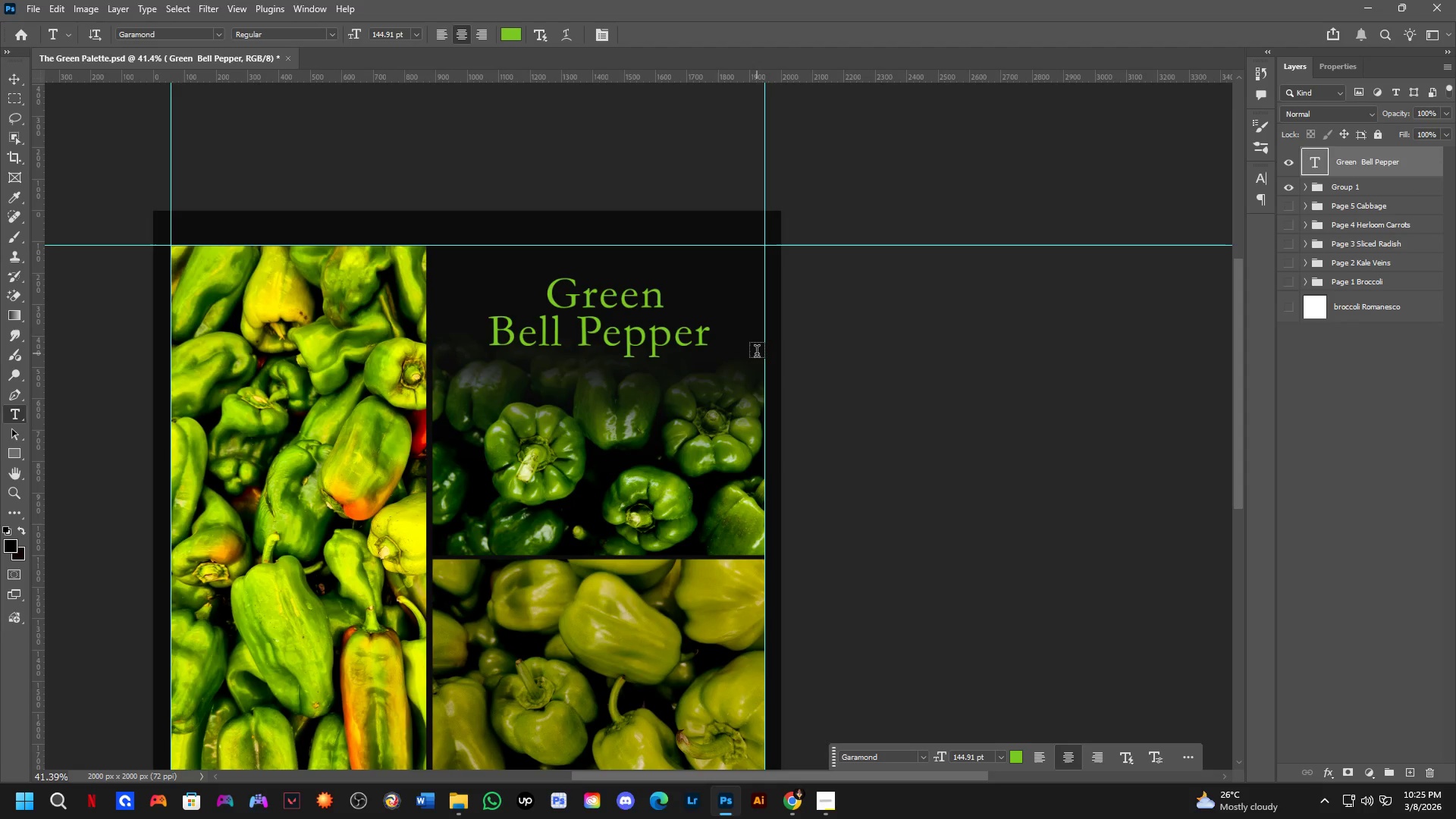 
scroll: coordinate [756, 349], scroll_direction: up, amount: 4.0
 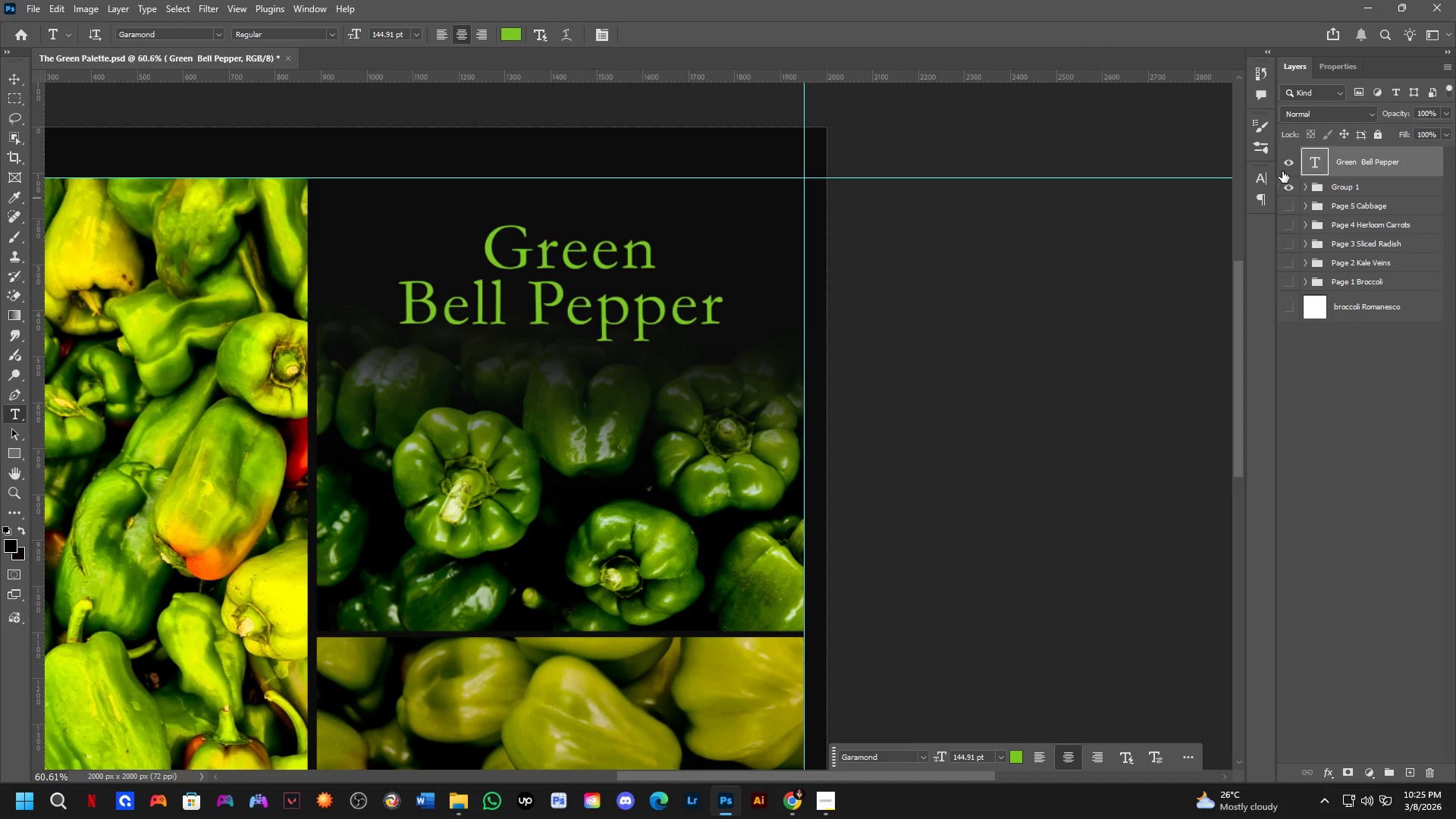 
left_click_drag(start_coordinate=[1286, 168], to_coordinate=[1291, 196])
 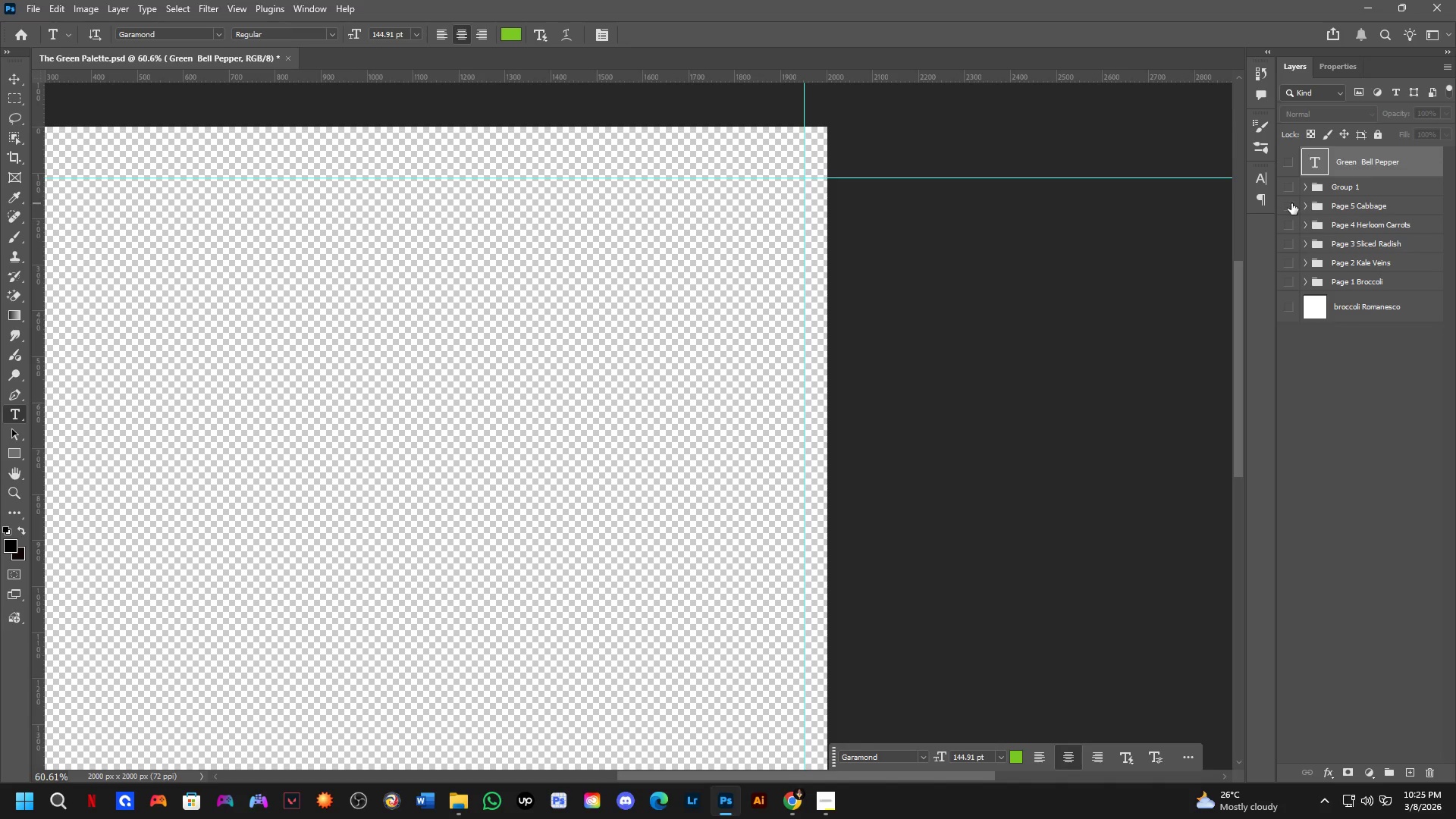 
left_click([1291, 203])
 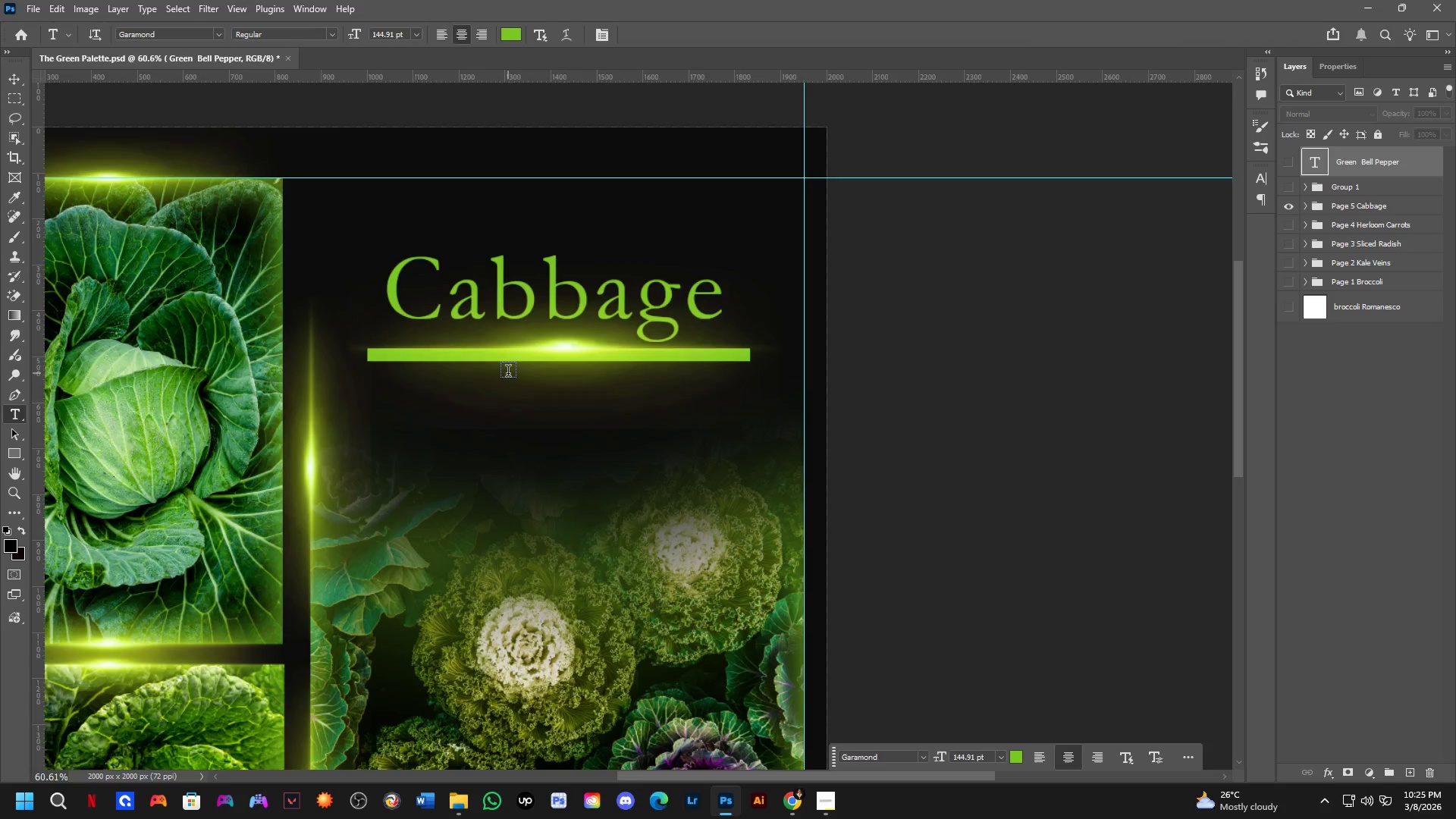 
scroll: coordinate [508, 373], scroll_direction: up, amount: 4.0
 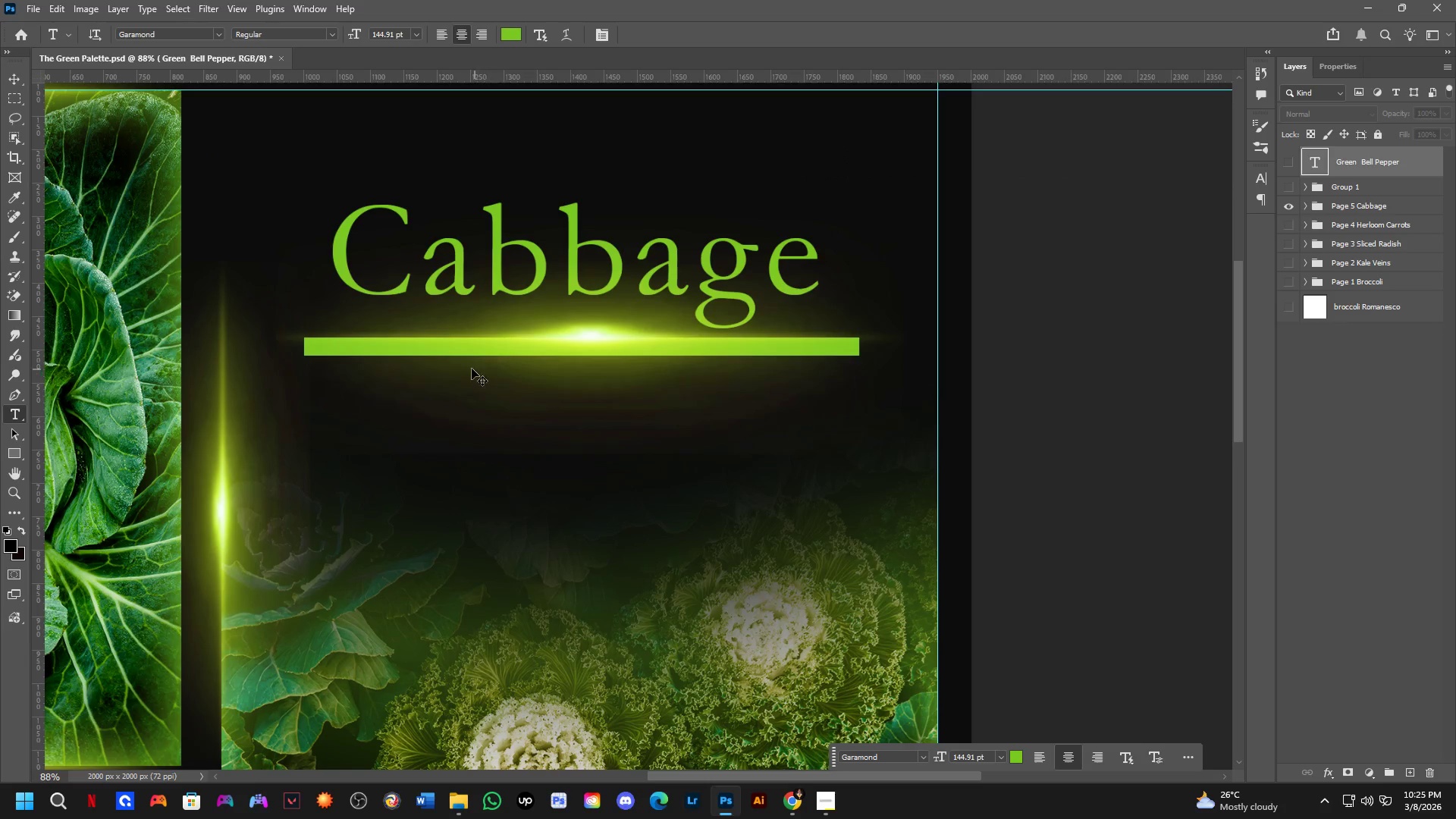 
hold_key(key=ControlLeft, duration=0.7)
left_click([403, 347])
 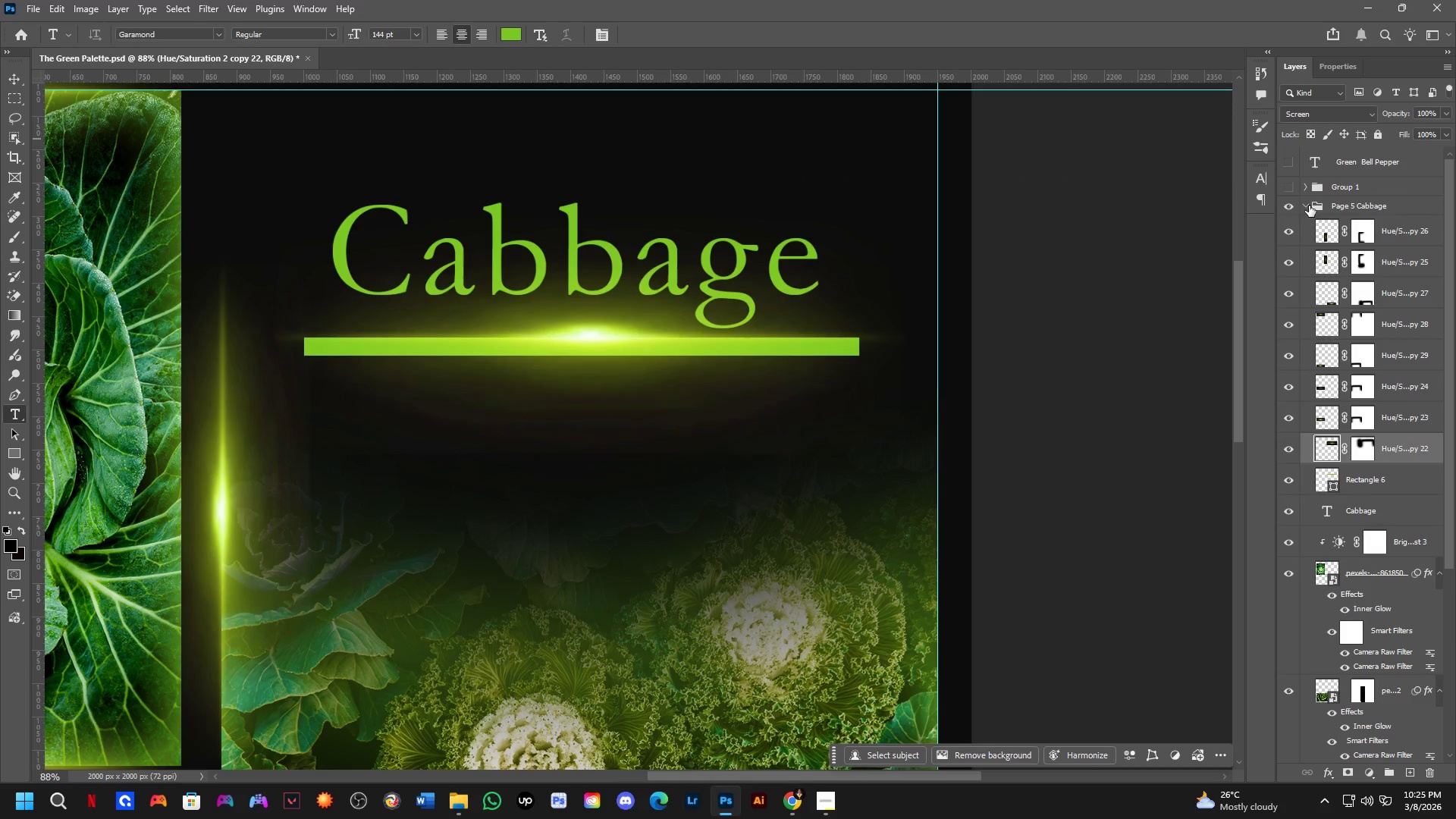 
left_click([1291, 186])
 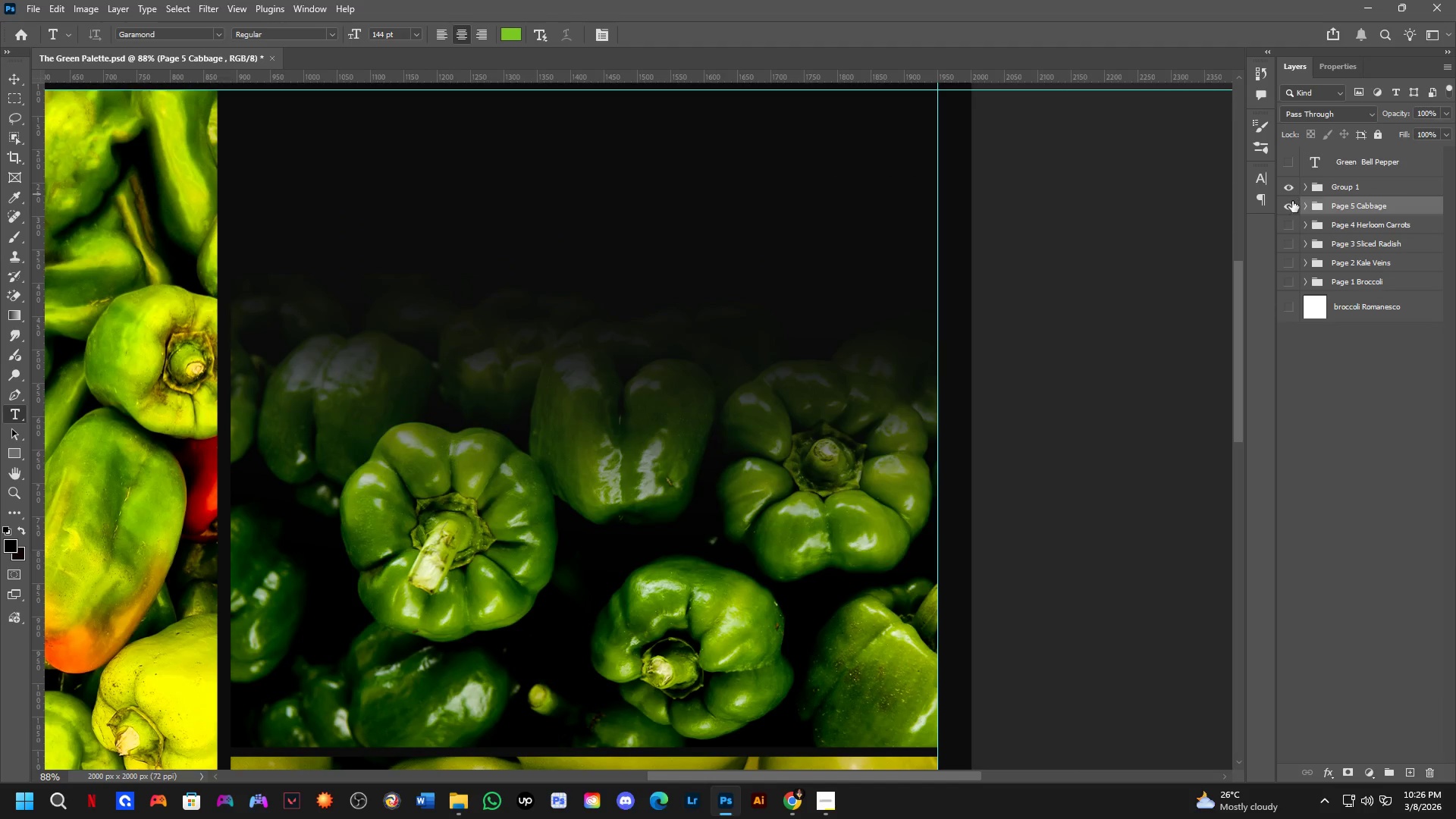 
left_click([1292, 202])
 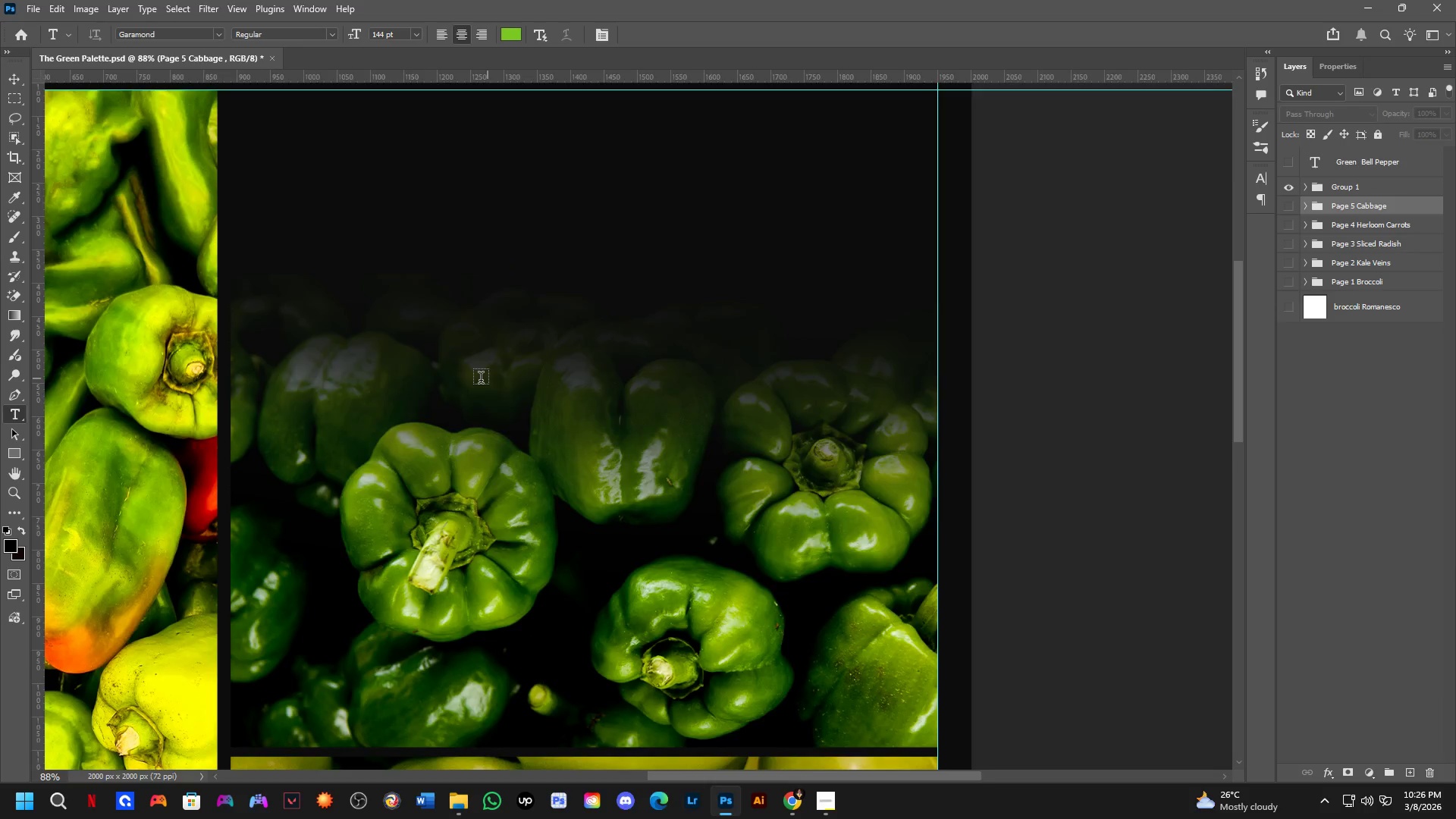 
scroll: coordinate [479, 380], scroll_direction: down, amount: 4.0
 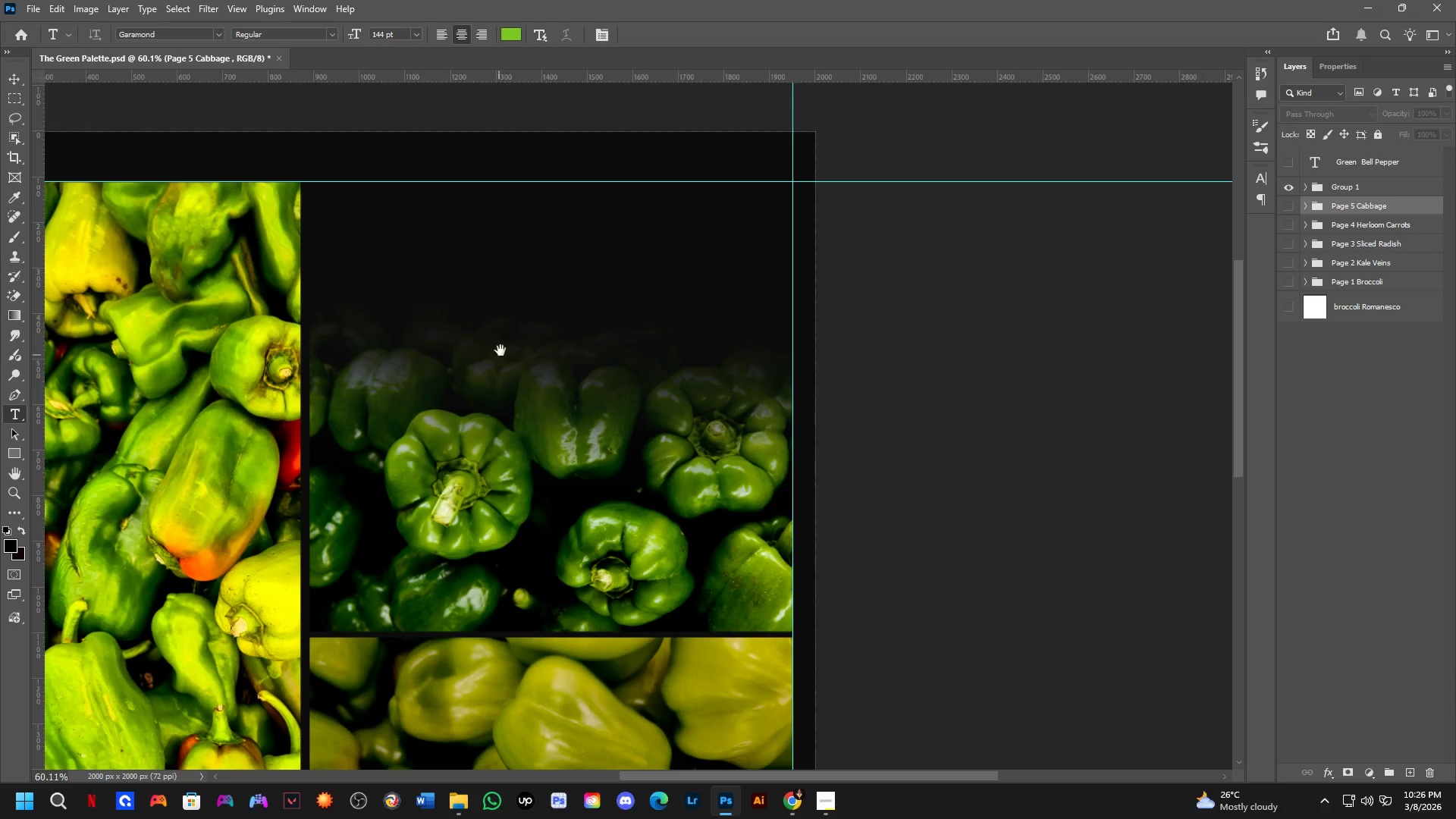 
hold_key(key=Space, duration=0.56)
 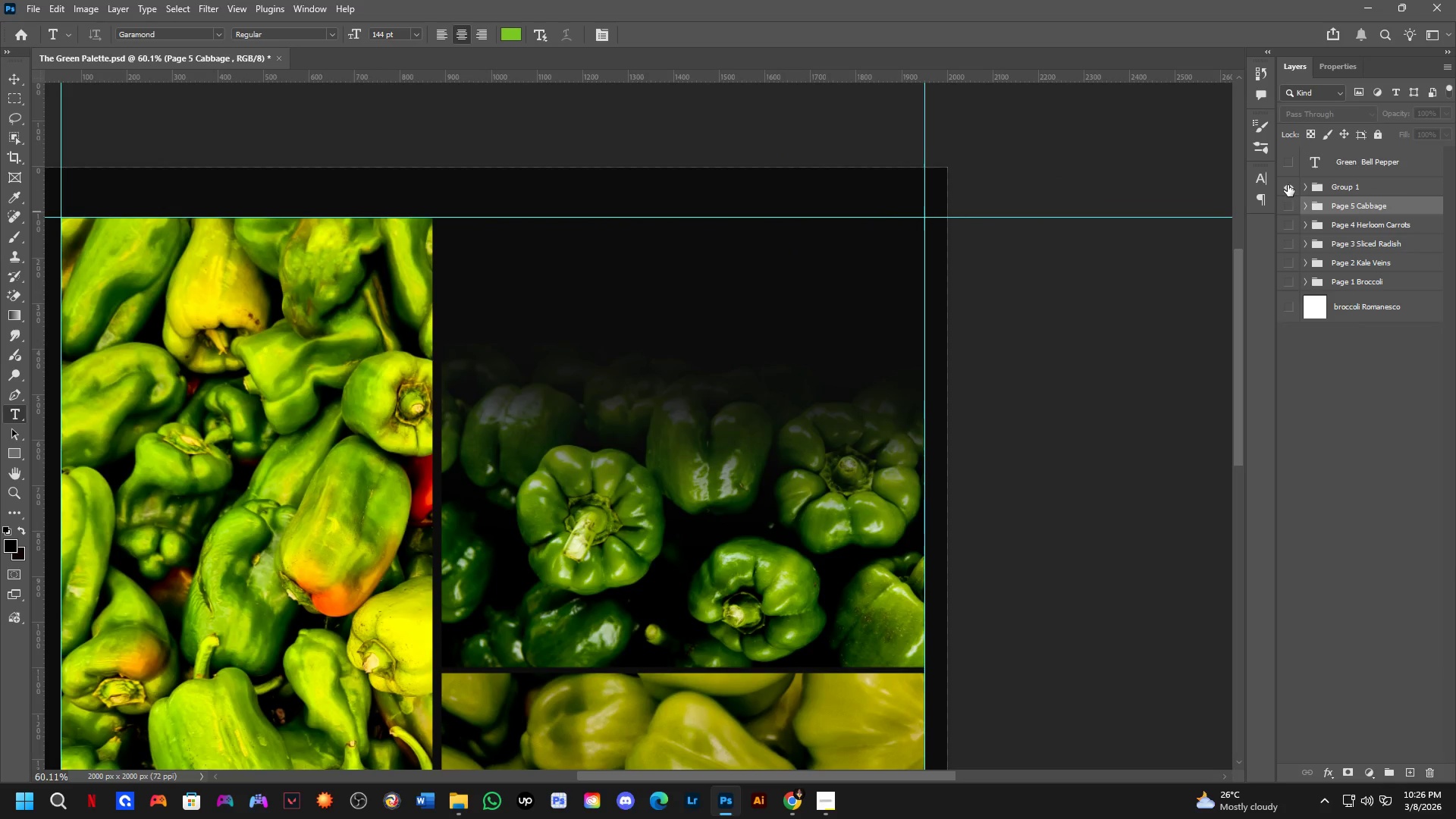 
left_click_drag(start_coordinate=[524, 346], to_coordinate=[606, 376])
 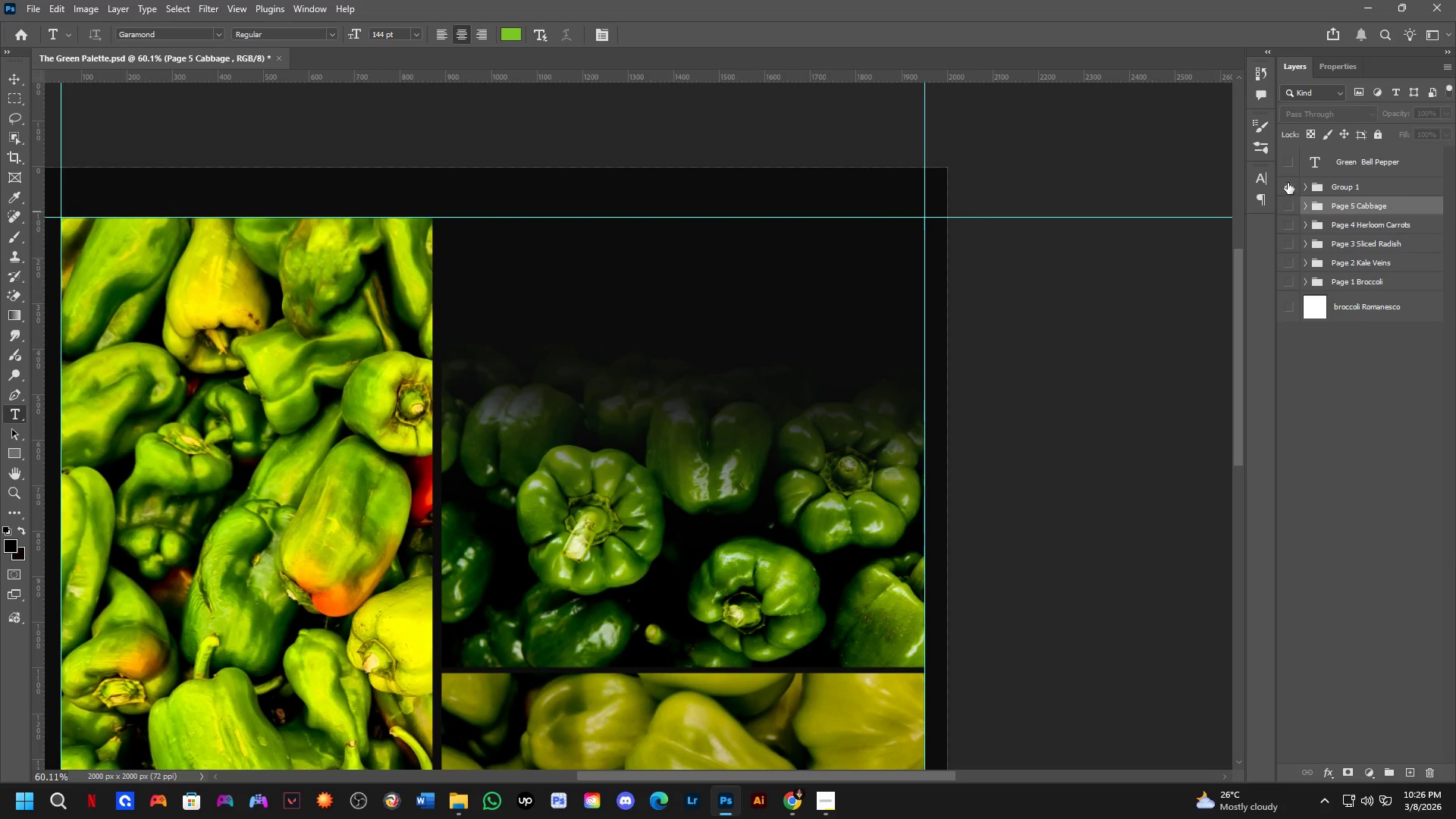 
left_click([1288, 163])
 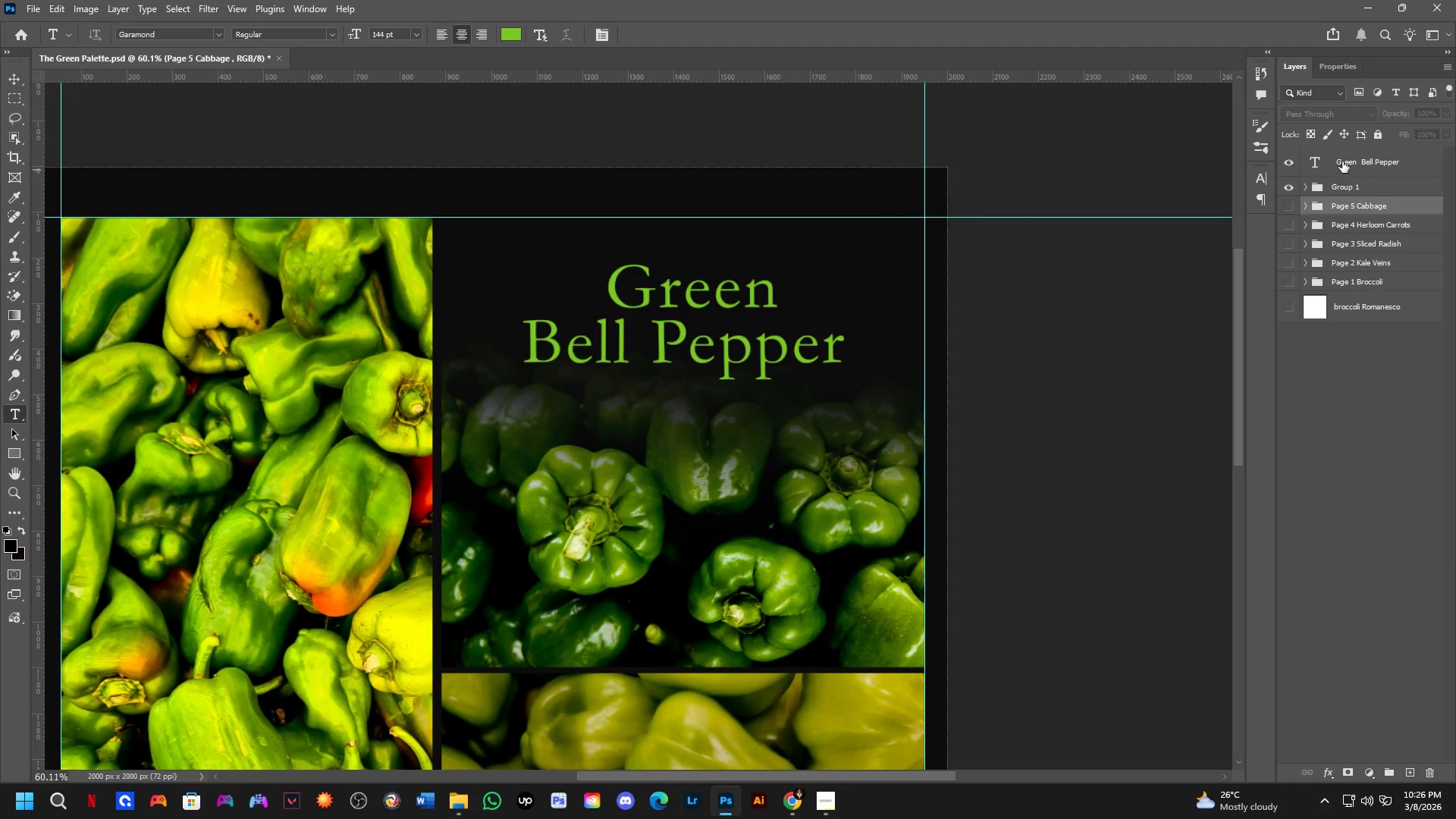 
left_click_drag(start_coordinate=[1342, 162], to_coordinate=[1344, 186])
 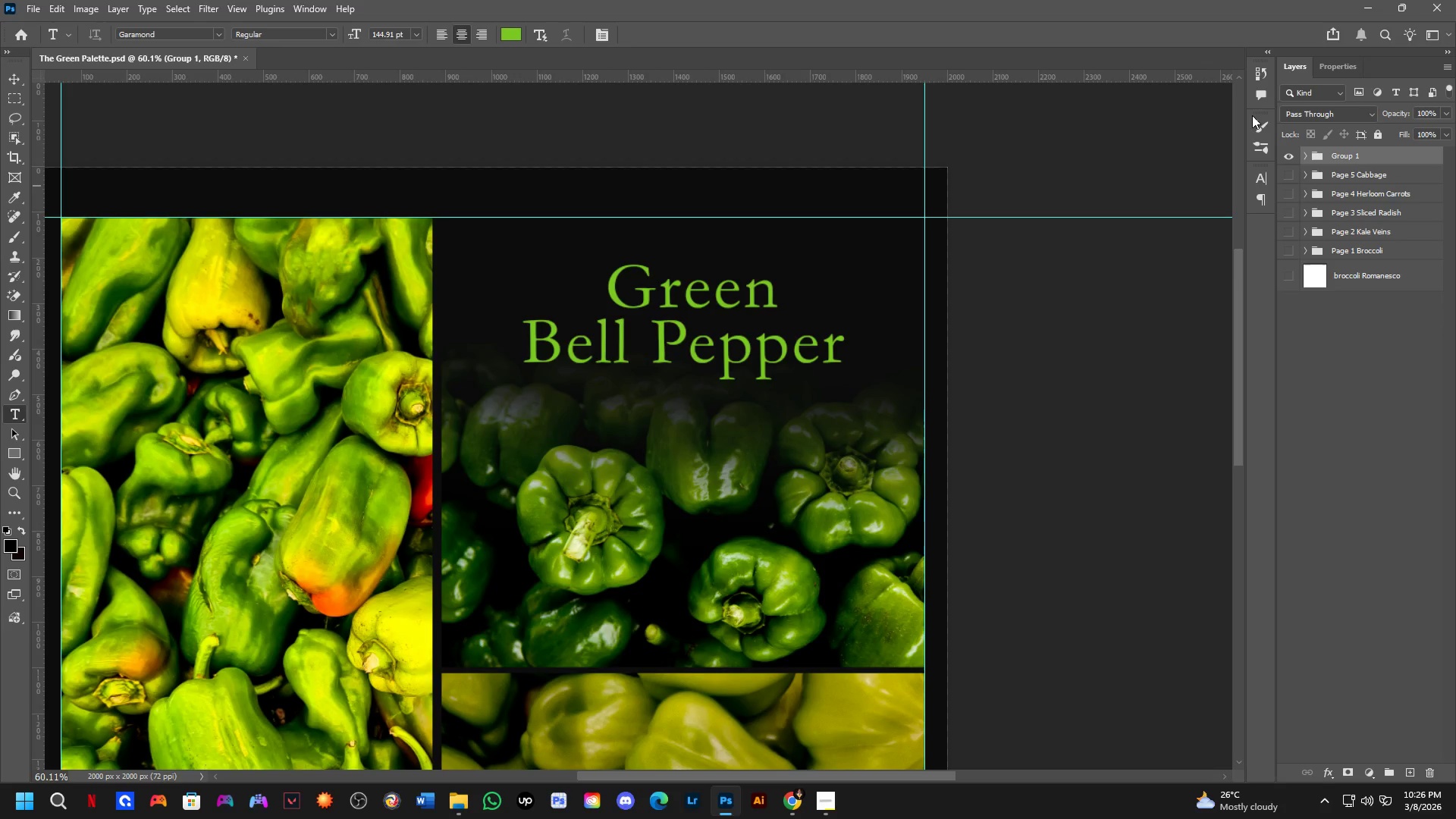 
wait(44.94)
 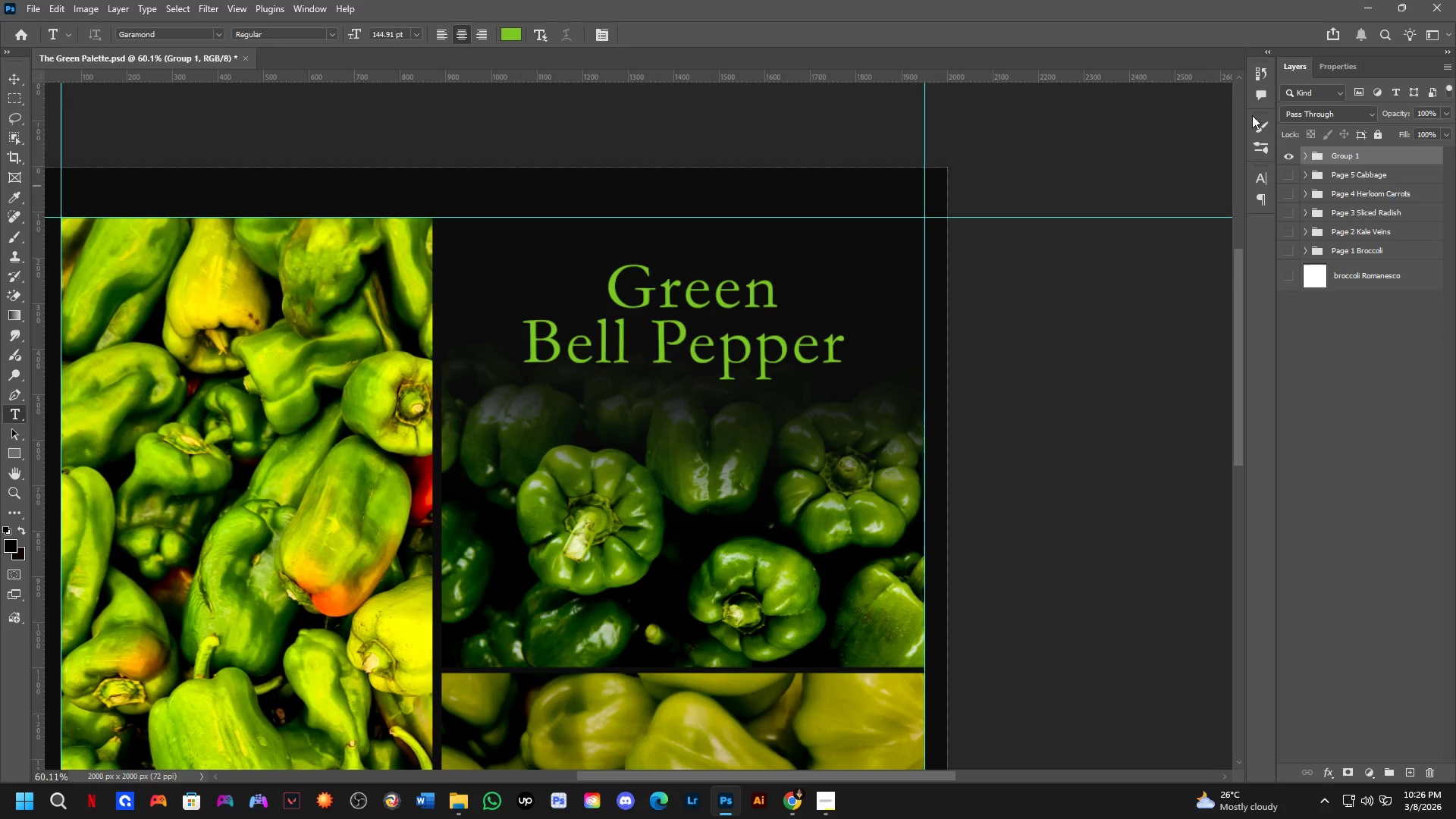 
hold_key(key=ControlLeft, duration=0.5)
left_click([309, 470])
 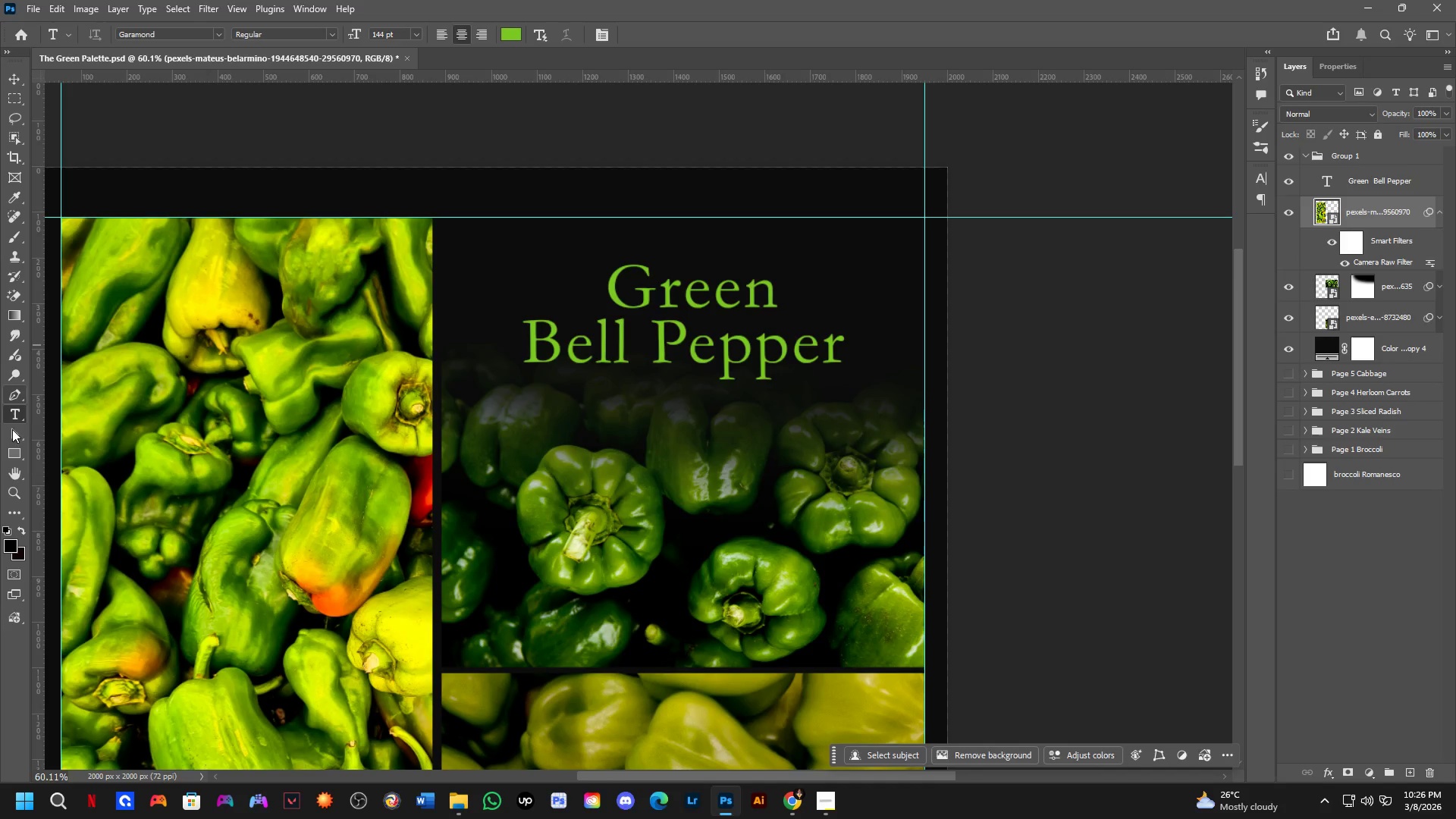 
left_click([20, 452])
 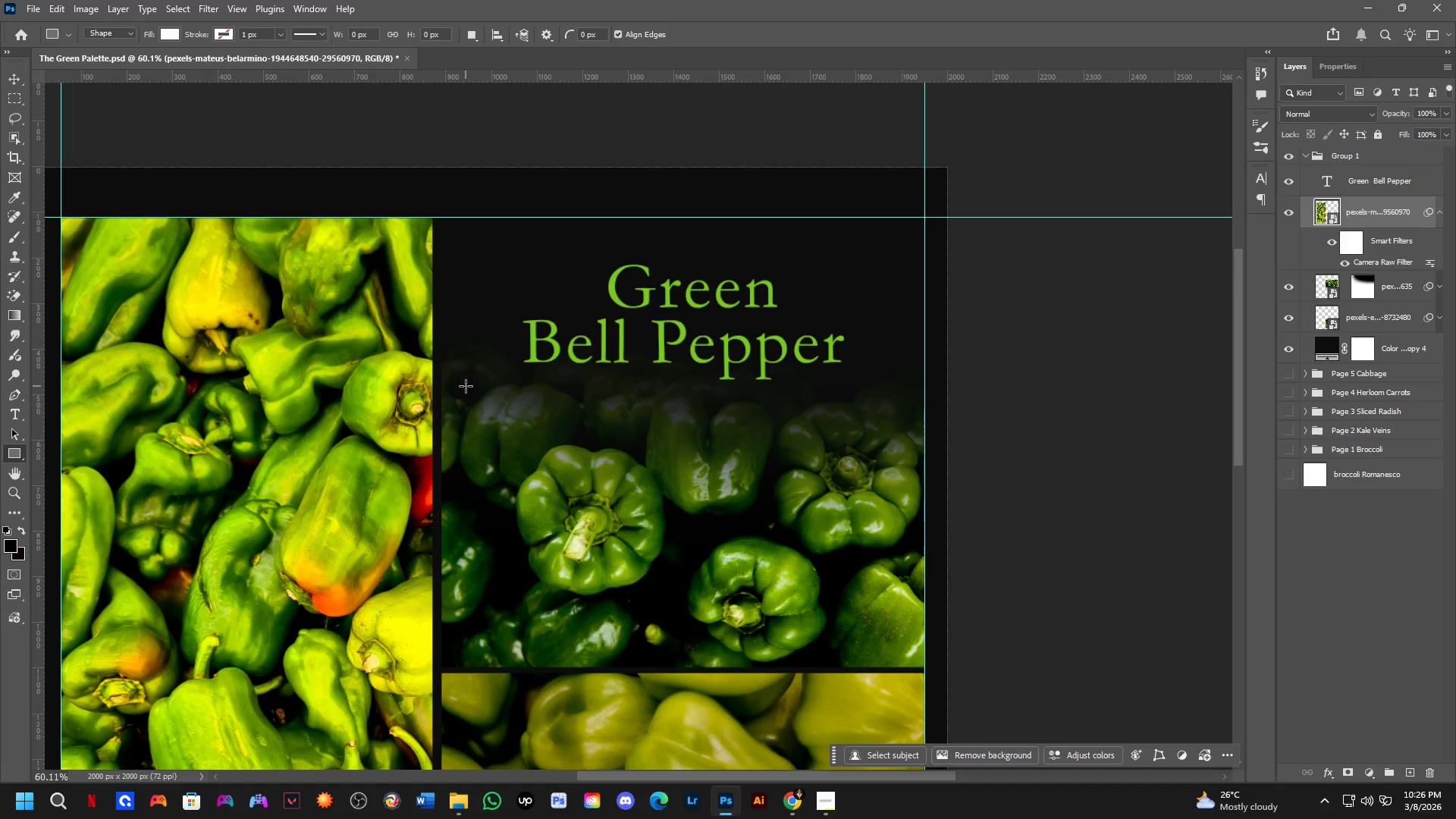 
left_click_drag(start_coordinate=[473, 380], to_coordinate=[908, 405])
 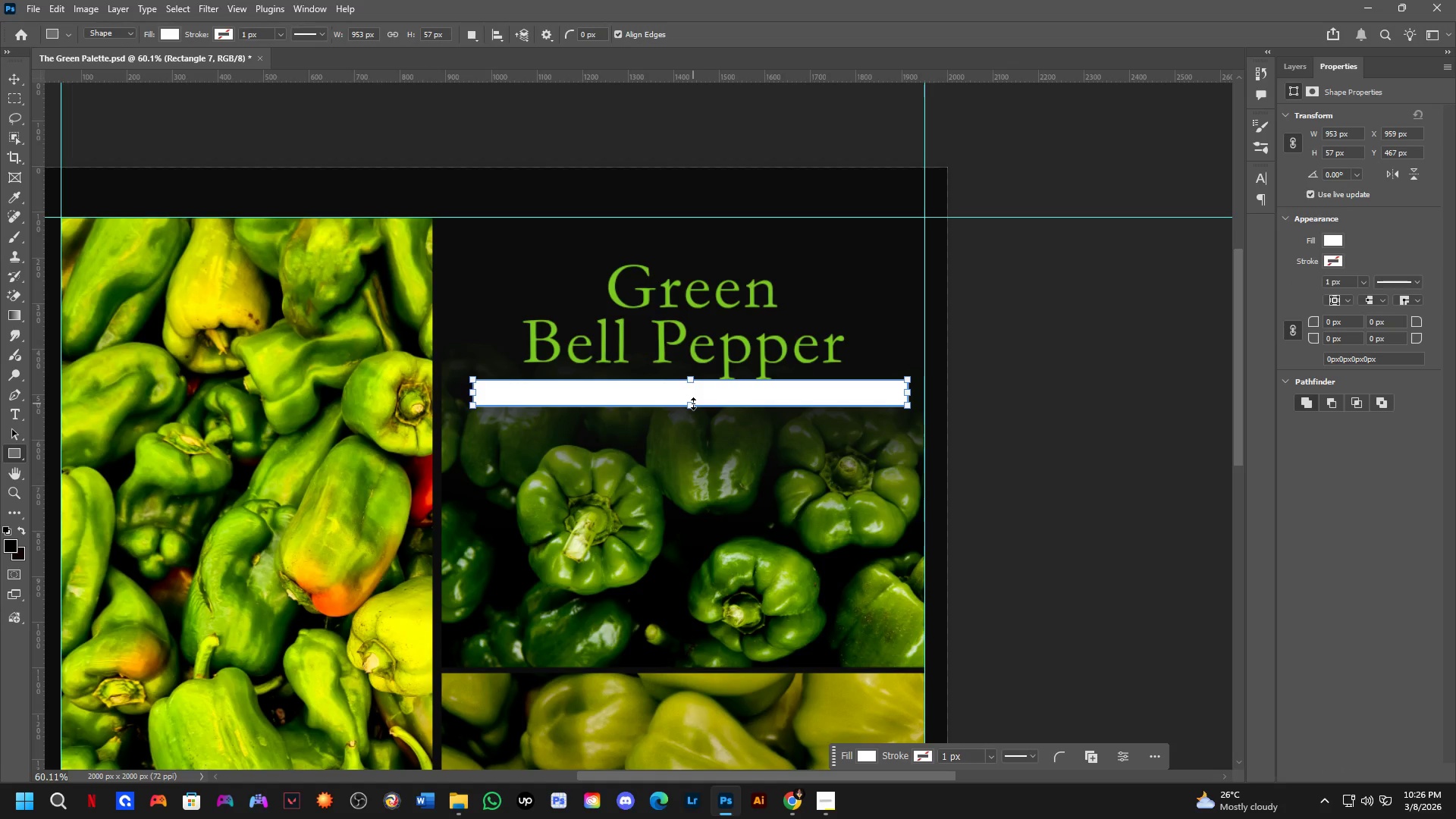 
scroll: coordinate [692, 413], scroll_direction: up, amount: 6.0
 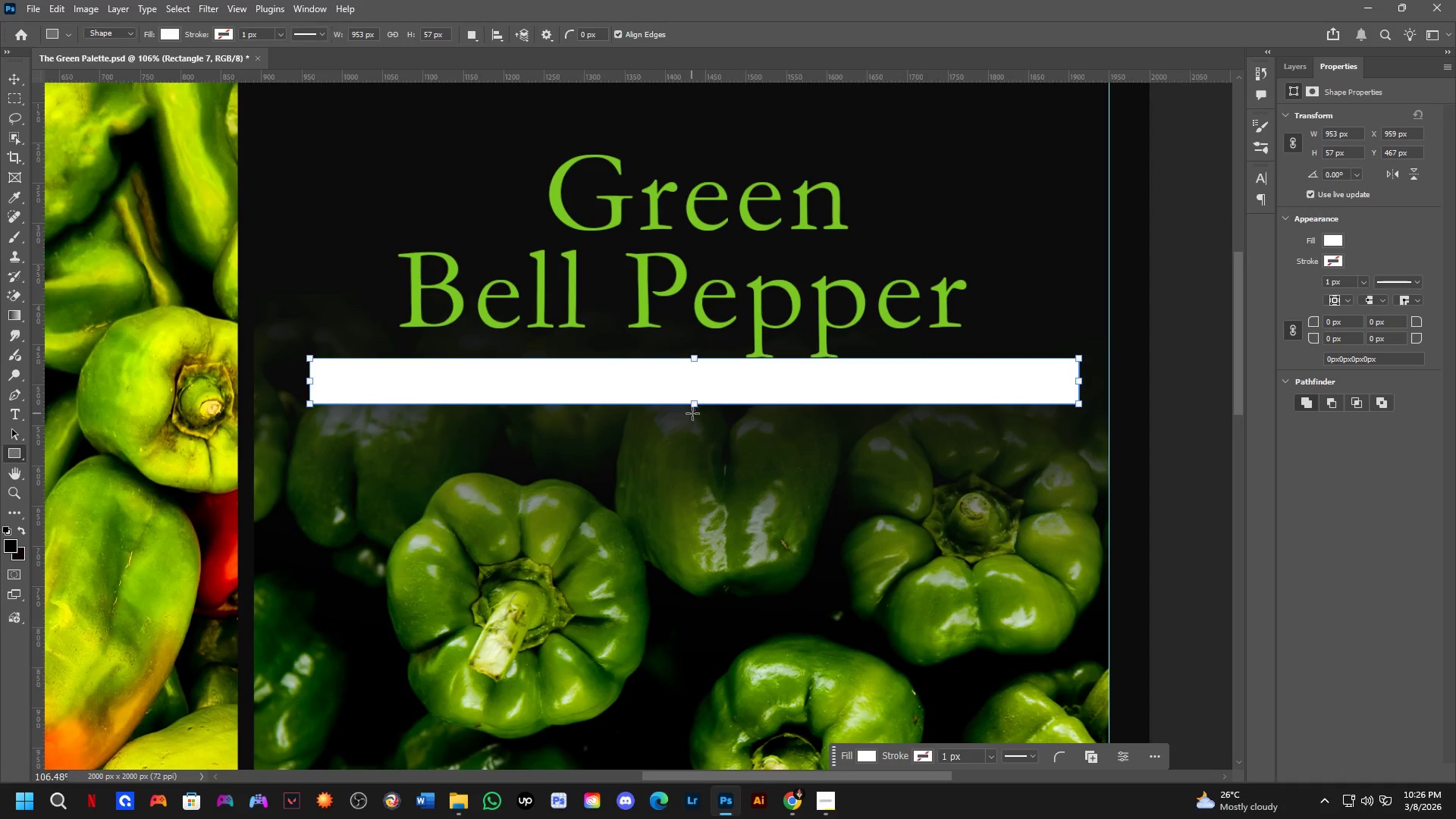 
hold_key(key=ShiftLeft, duration=1.05)
left_click_drag(start_coordinate=[698, 408], to_coordinate=[698, 391])
 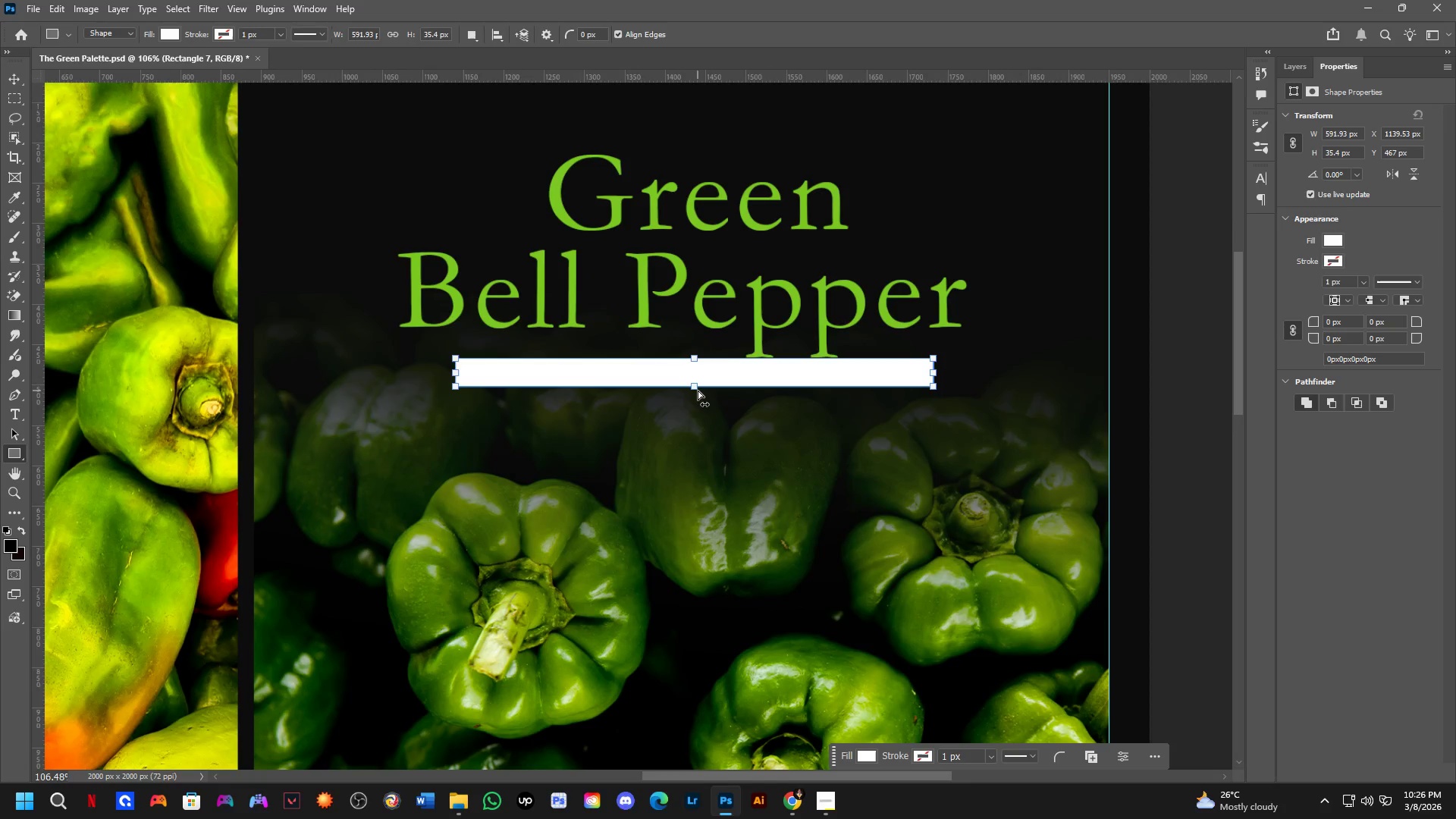 
hold_key(key=ShiftLeft, duration=0.86)
 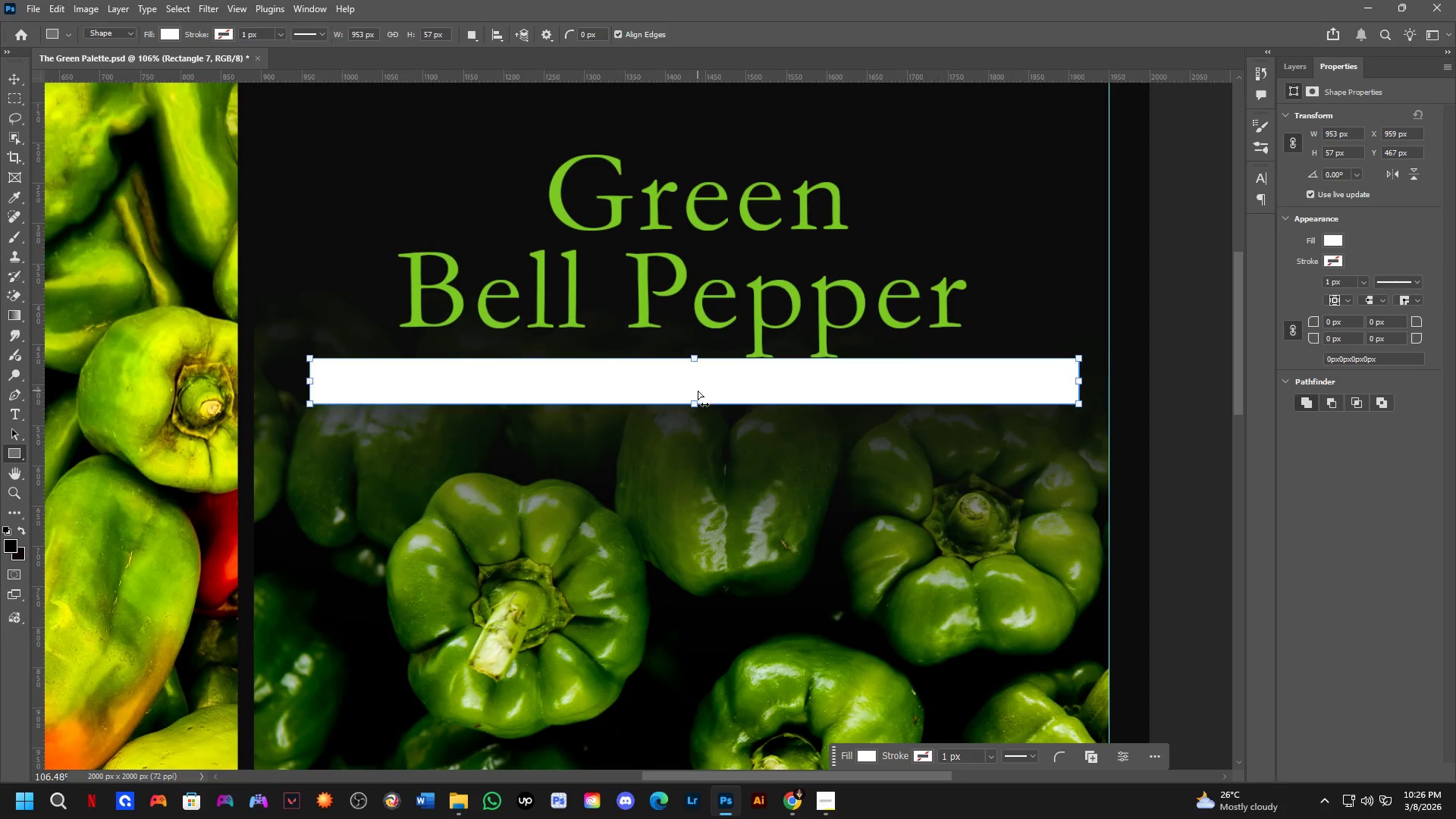 
hold_key(key=ControlLeft, duration=0.55)
 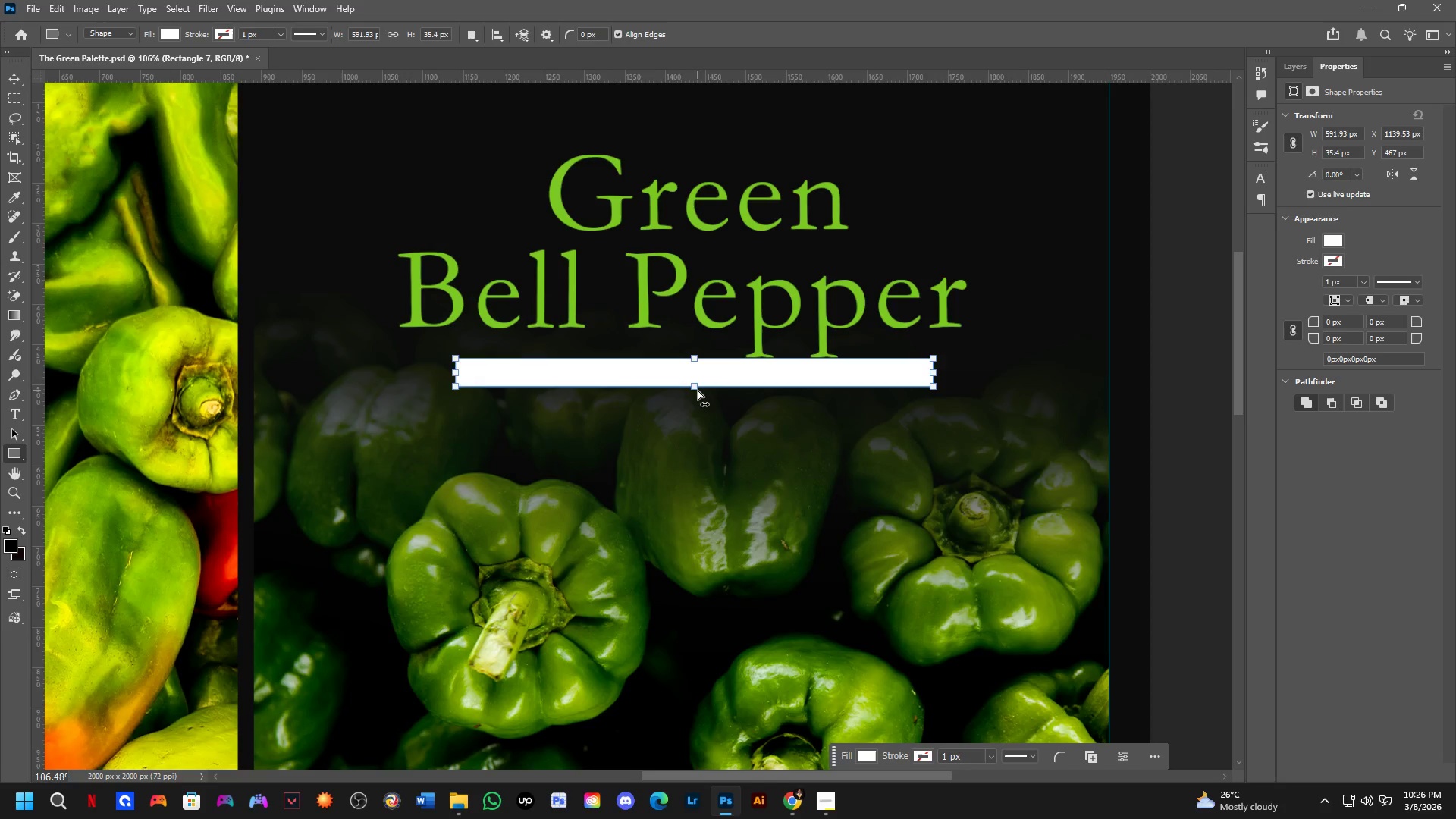 
key(Control+Z)
 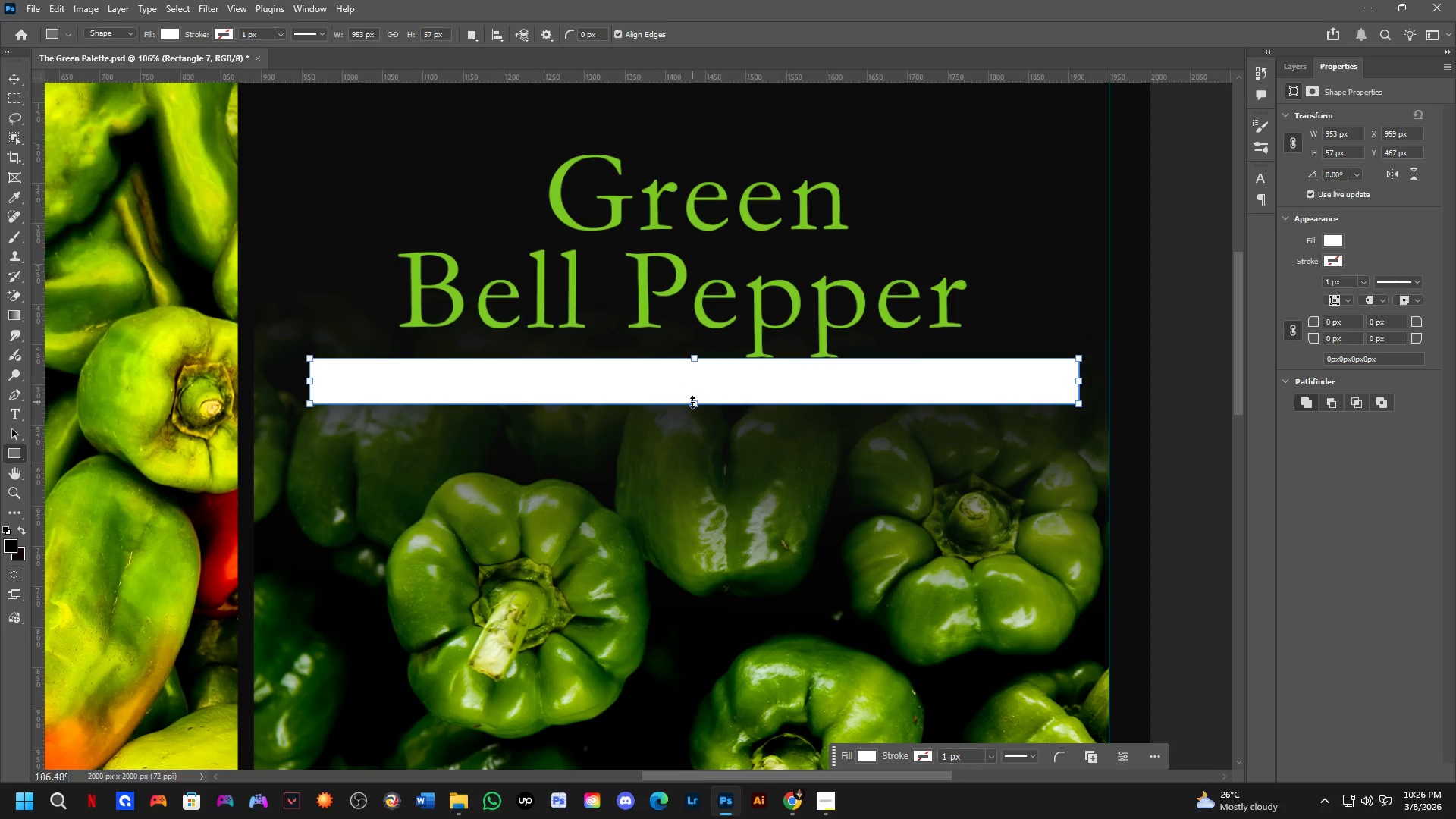 
hold_key(key=AltLeft, duration=1.5)
left_click_drag(start_coordinate=[692, 403], to_coordinate=[692, 389])
 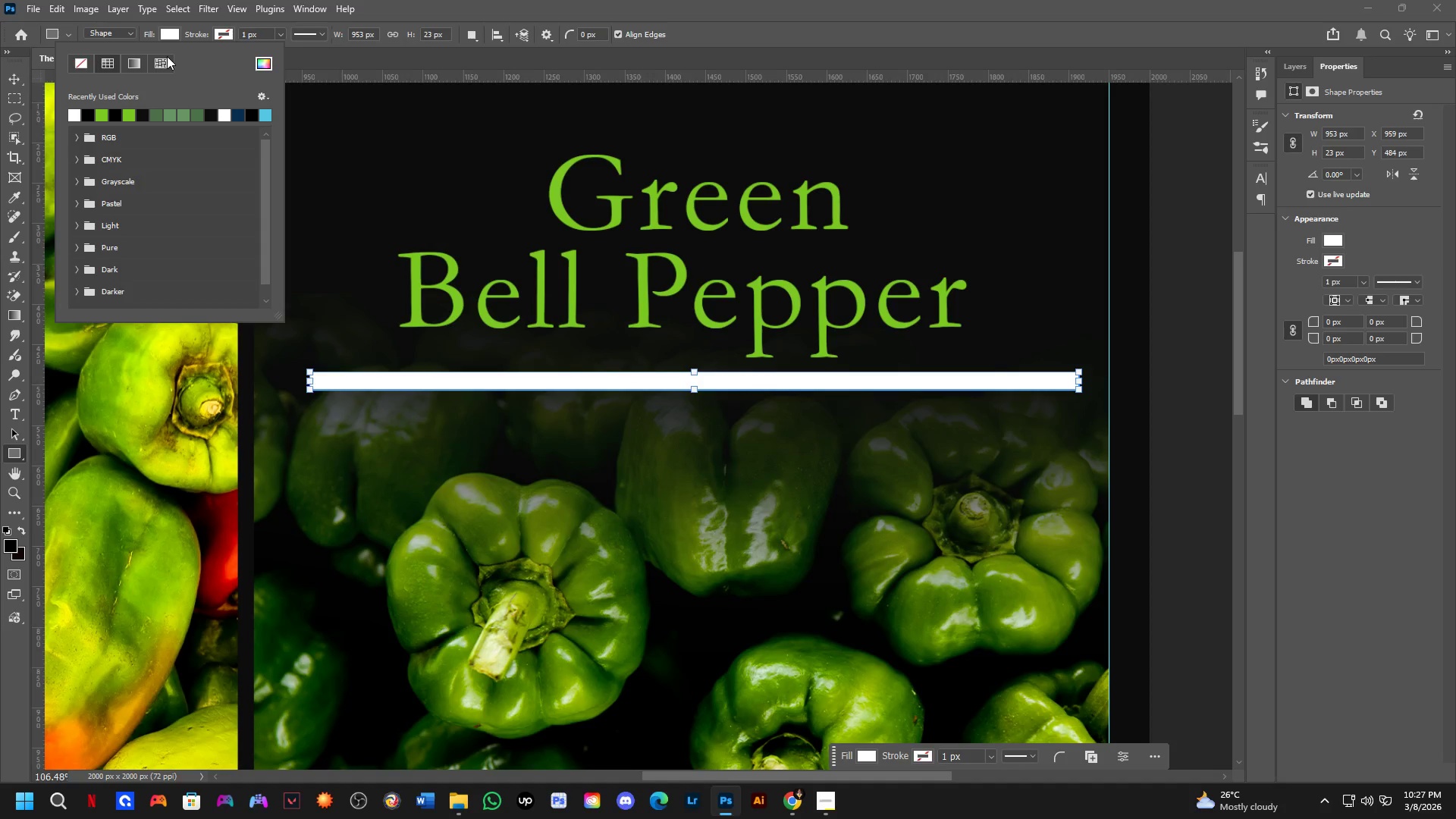 
left_click([129, 114])
 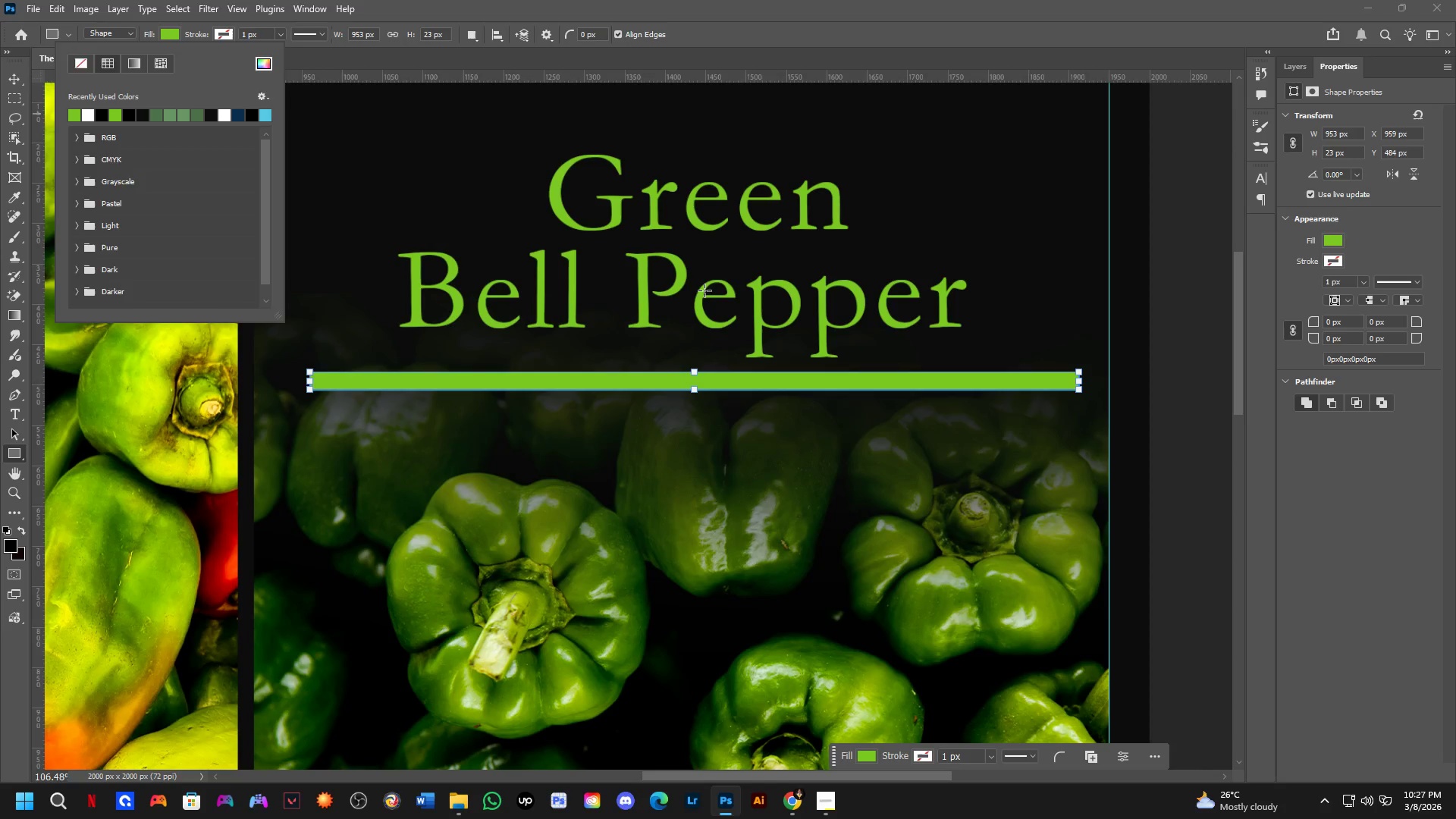 
key(NumpadEnter)
 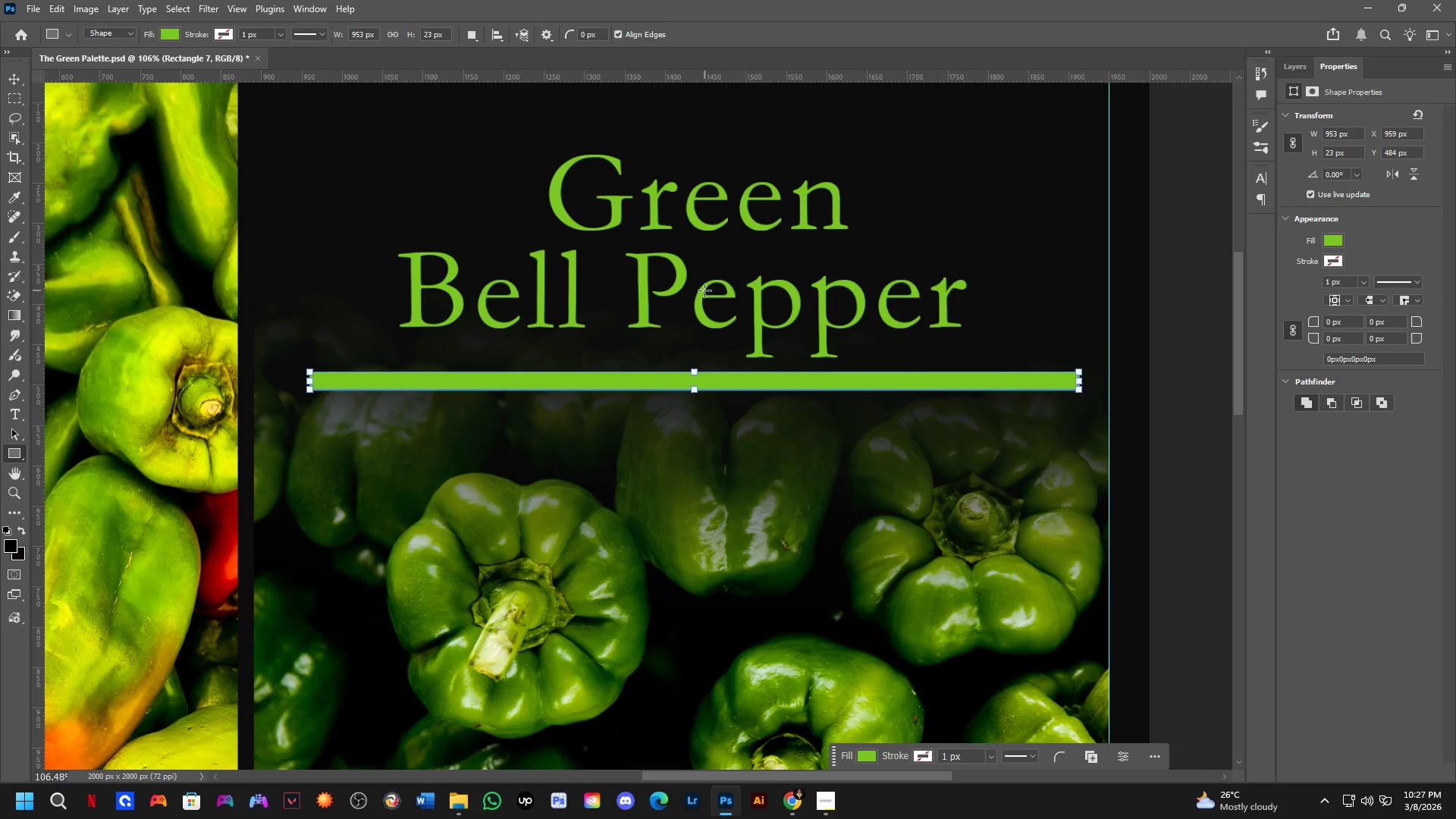 
key(NumpadEnter)
 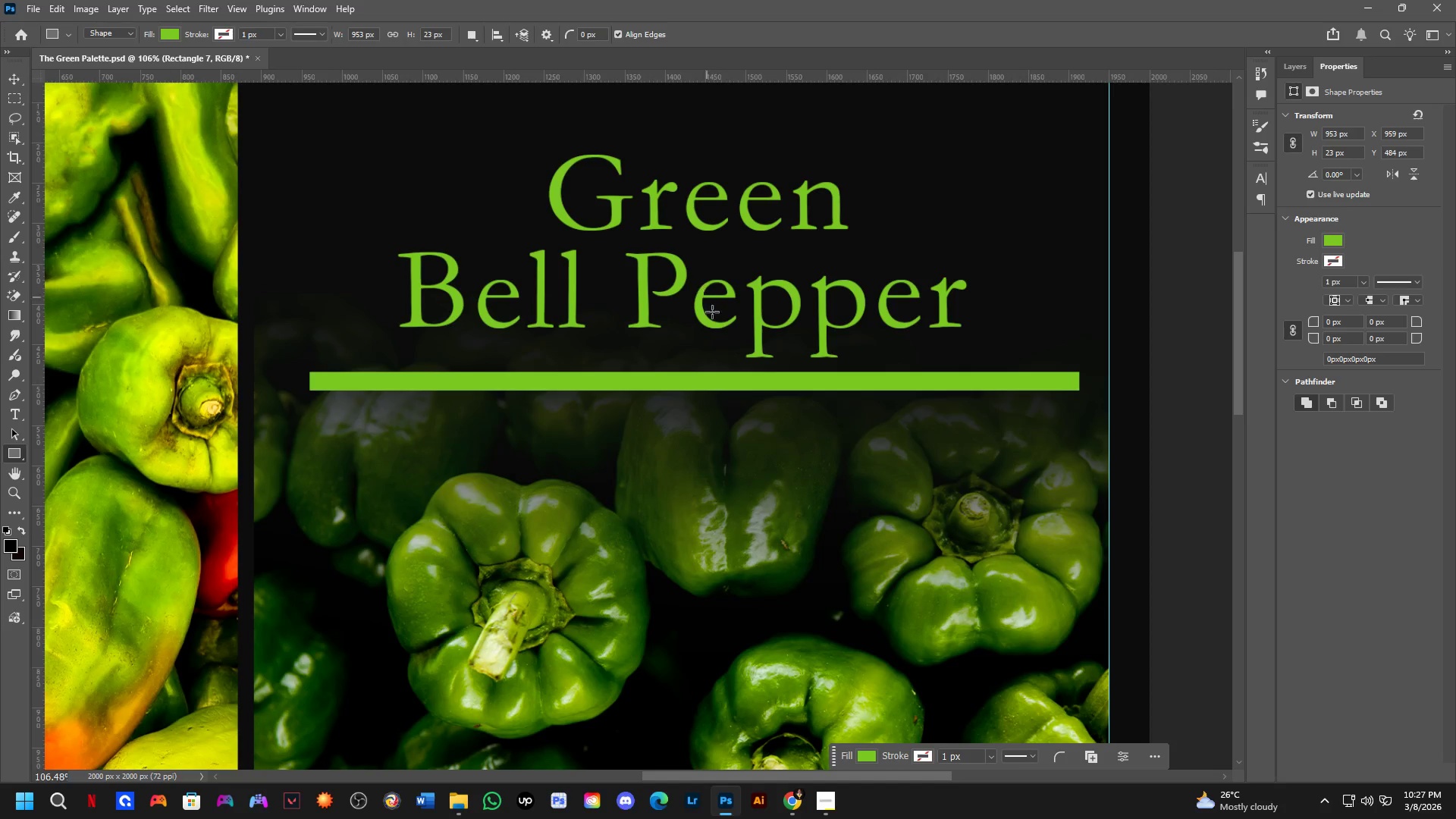 
scroll: coordinate [764, 495], scroll_direction: down, amount: 6.0
 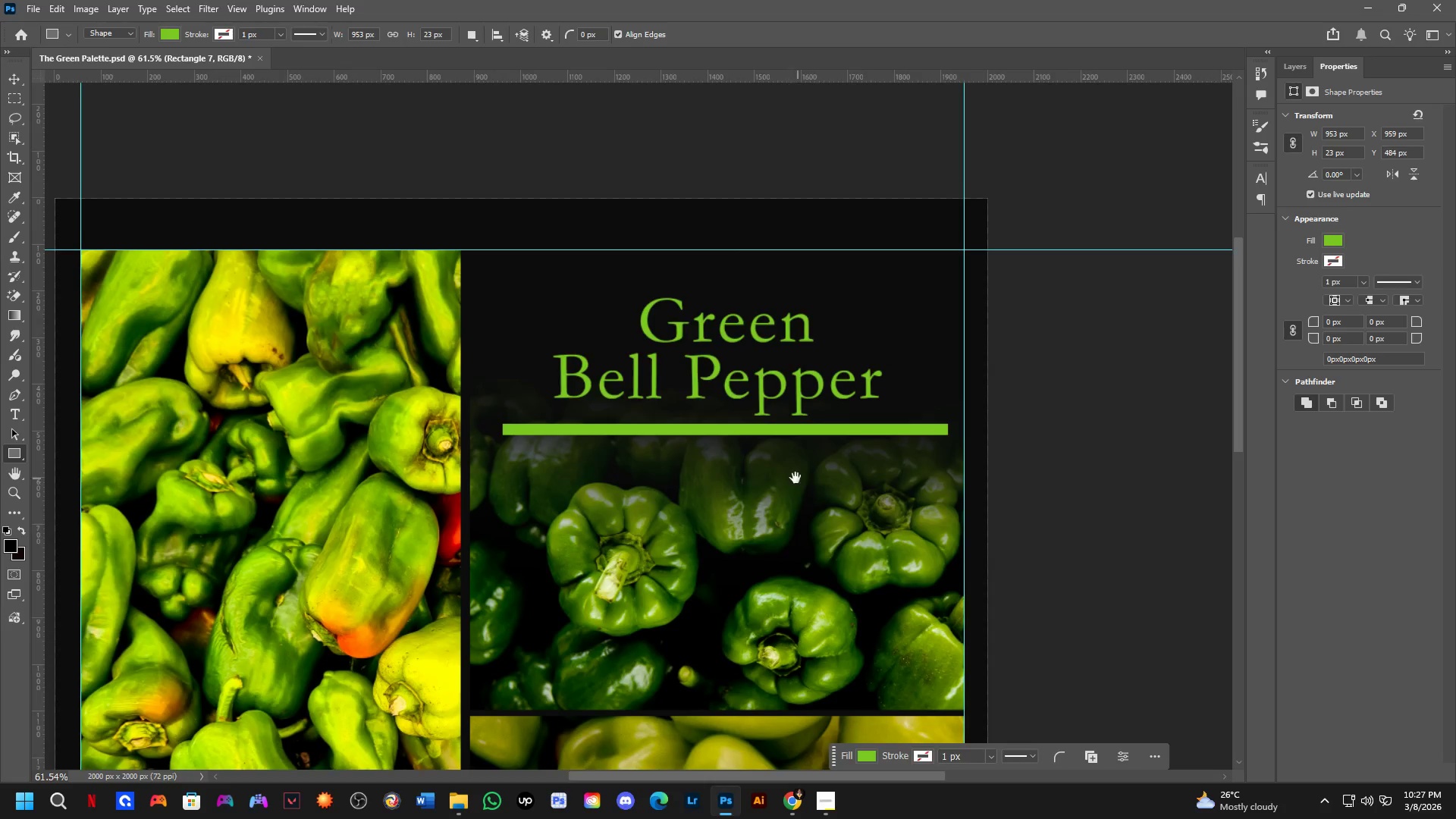 
hold_key(key=Space, duration=0.44)
 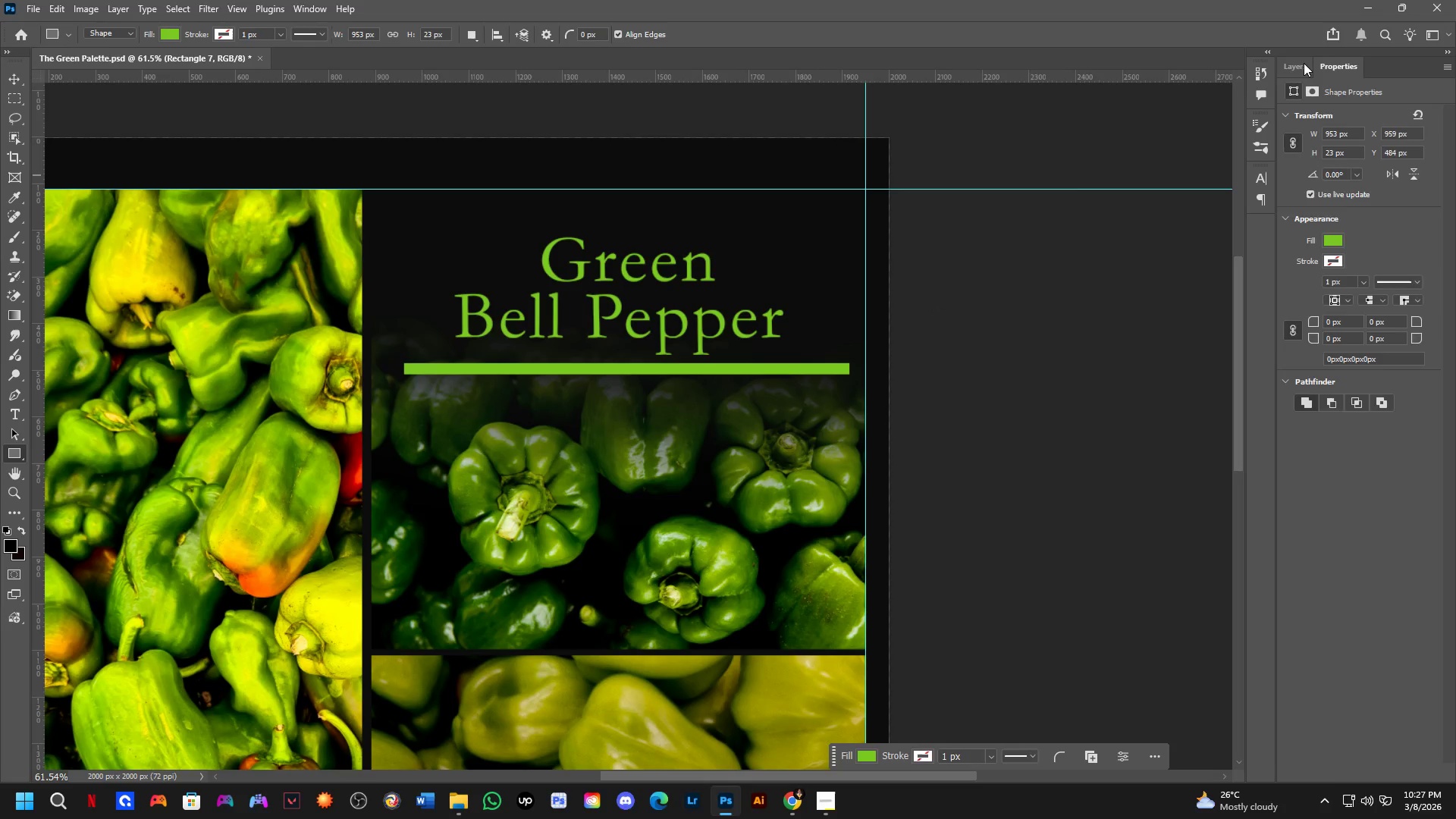 
left_click_drag(start_coordinate=[789, 478], to_coordinate=[690, 417])
 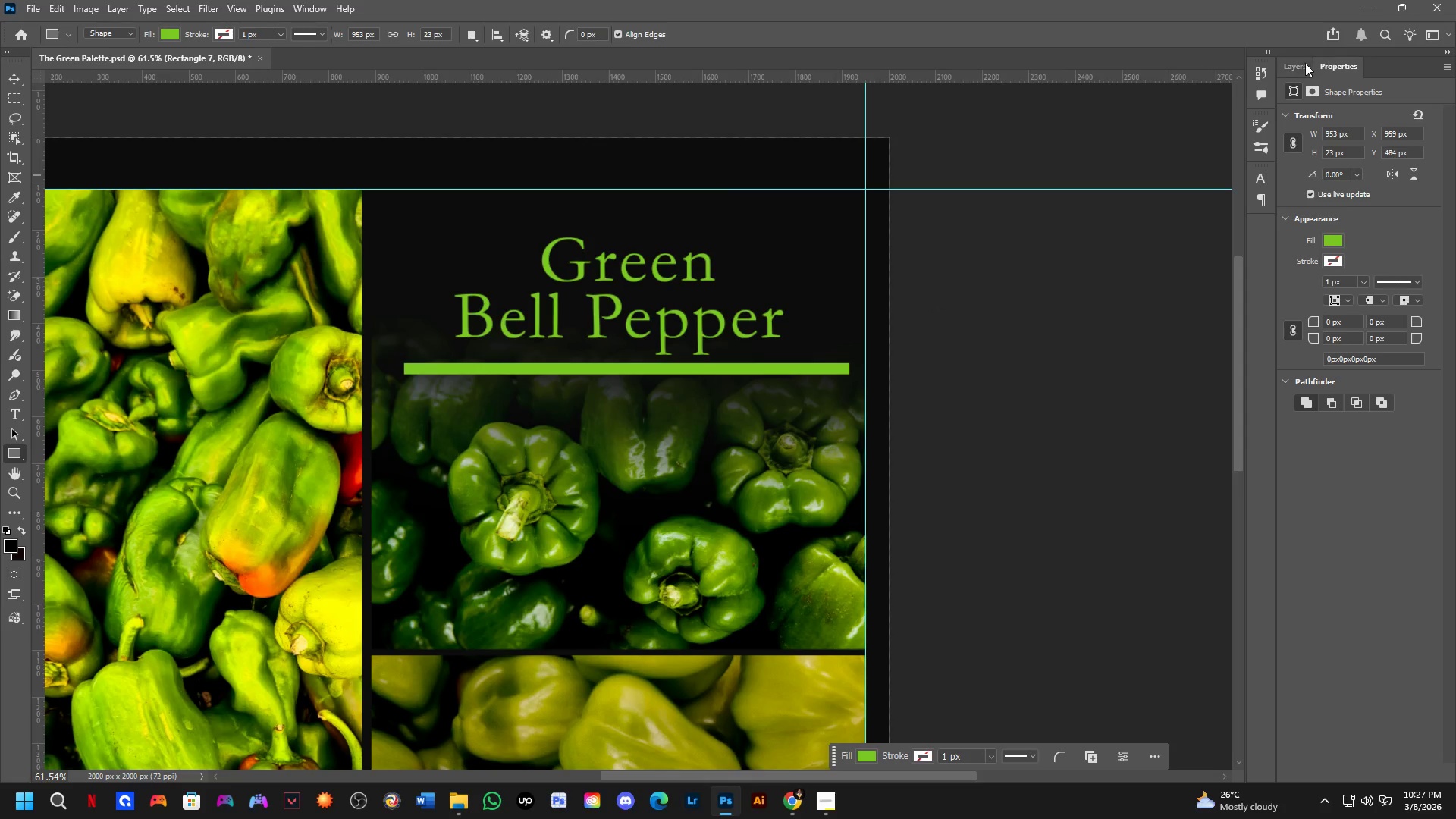 
left_click([1304, 63])
 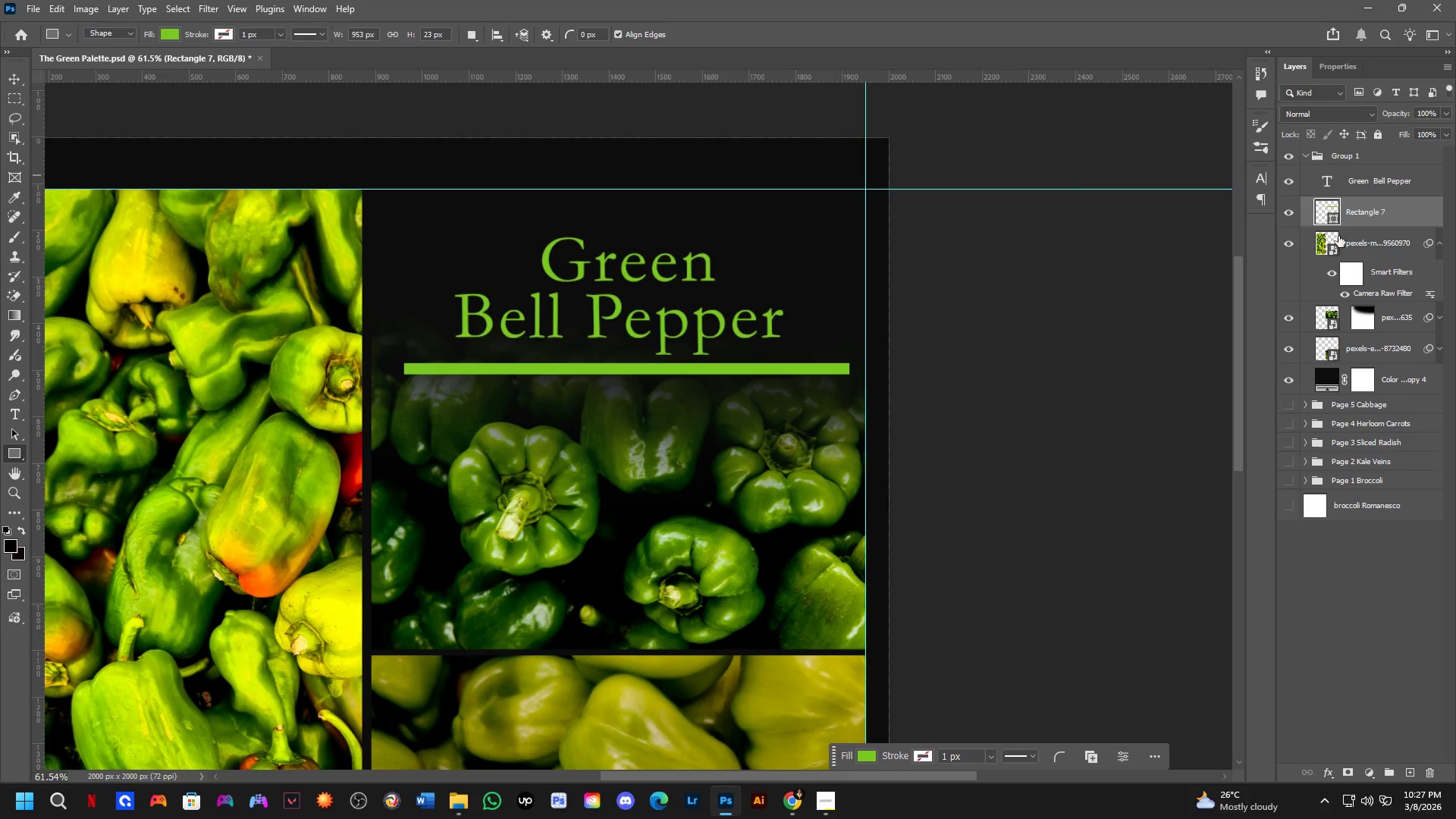 
key(Control+T)
 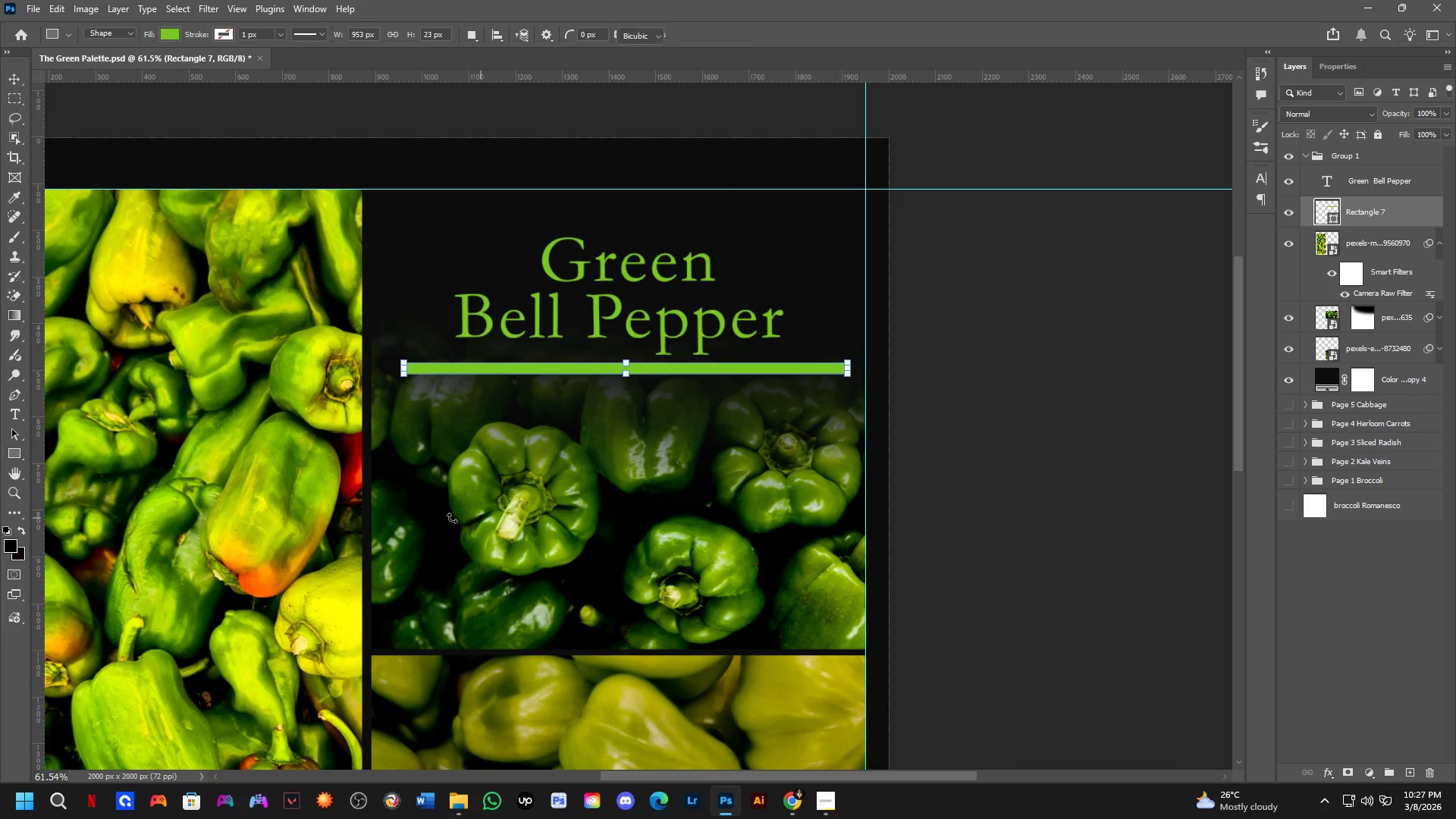 
scroll: coordinate [746, 337], scroll_direction: up, amount: 10.0
 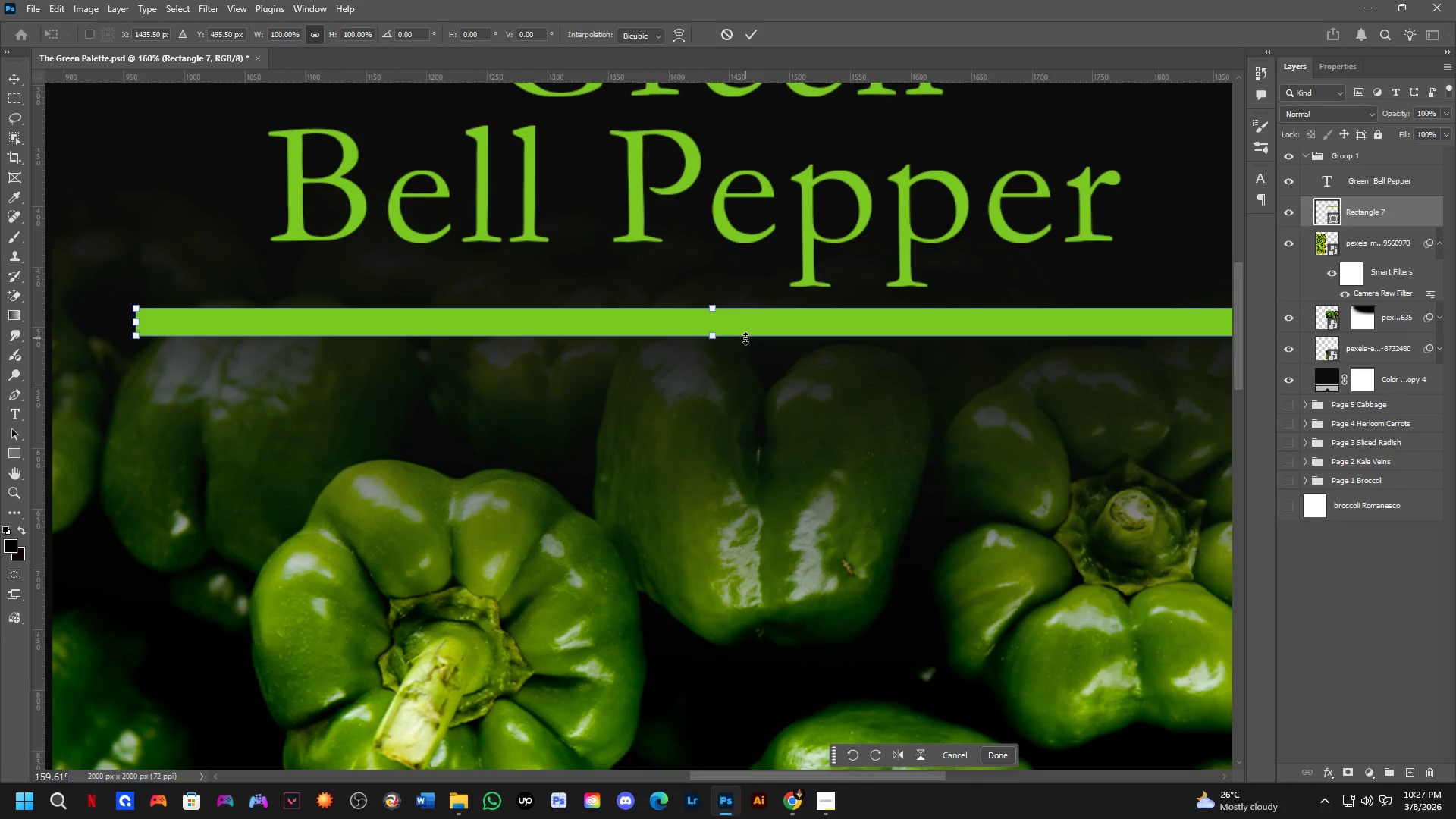 
hold_key(key=Space, duration=0.53)
 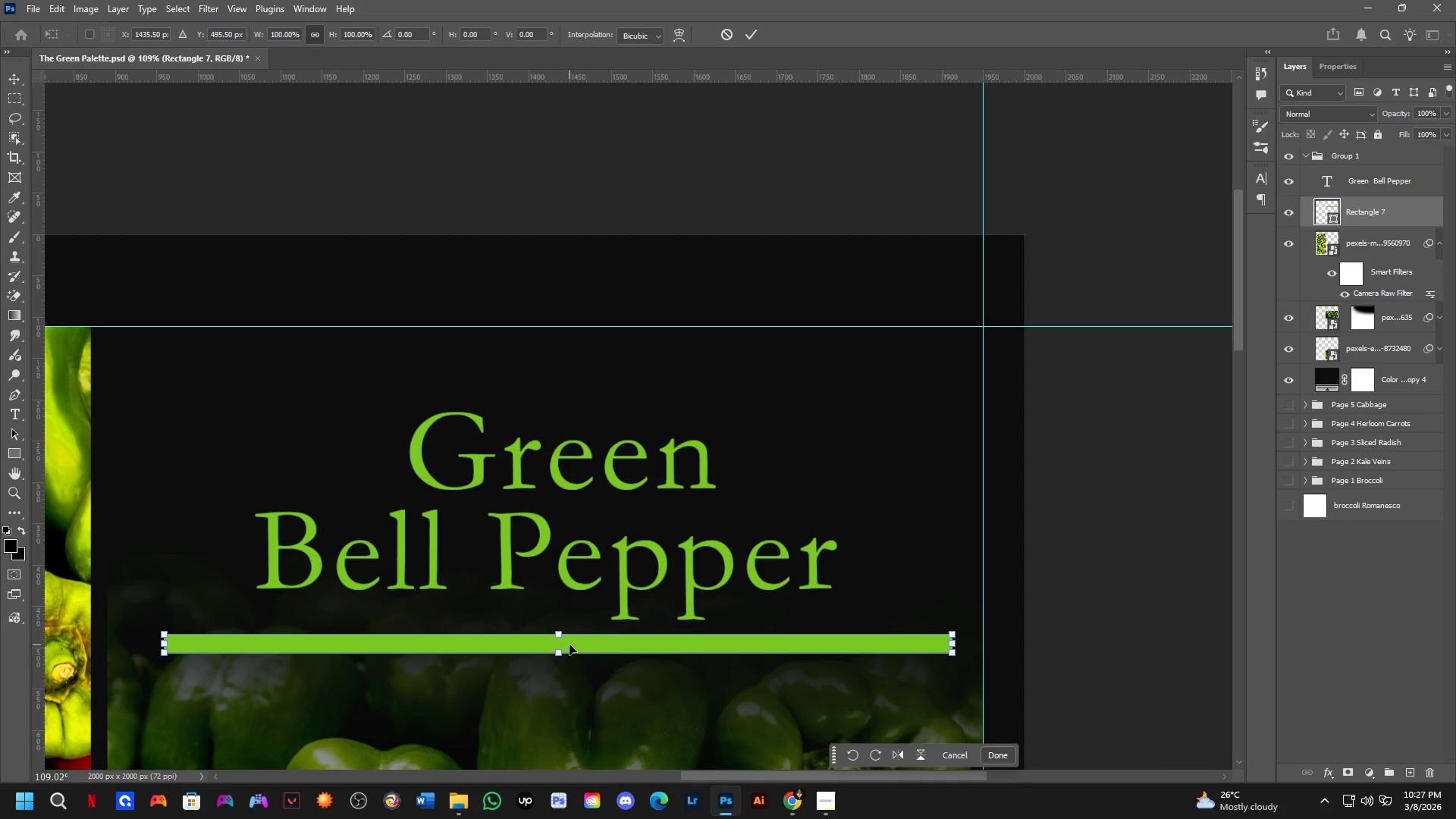 
left_click_drag(start_coordinate=[741, 336], to_coordinate=[575, 670])
 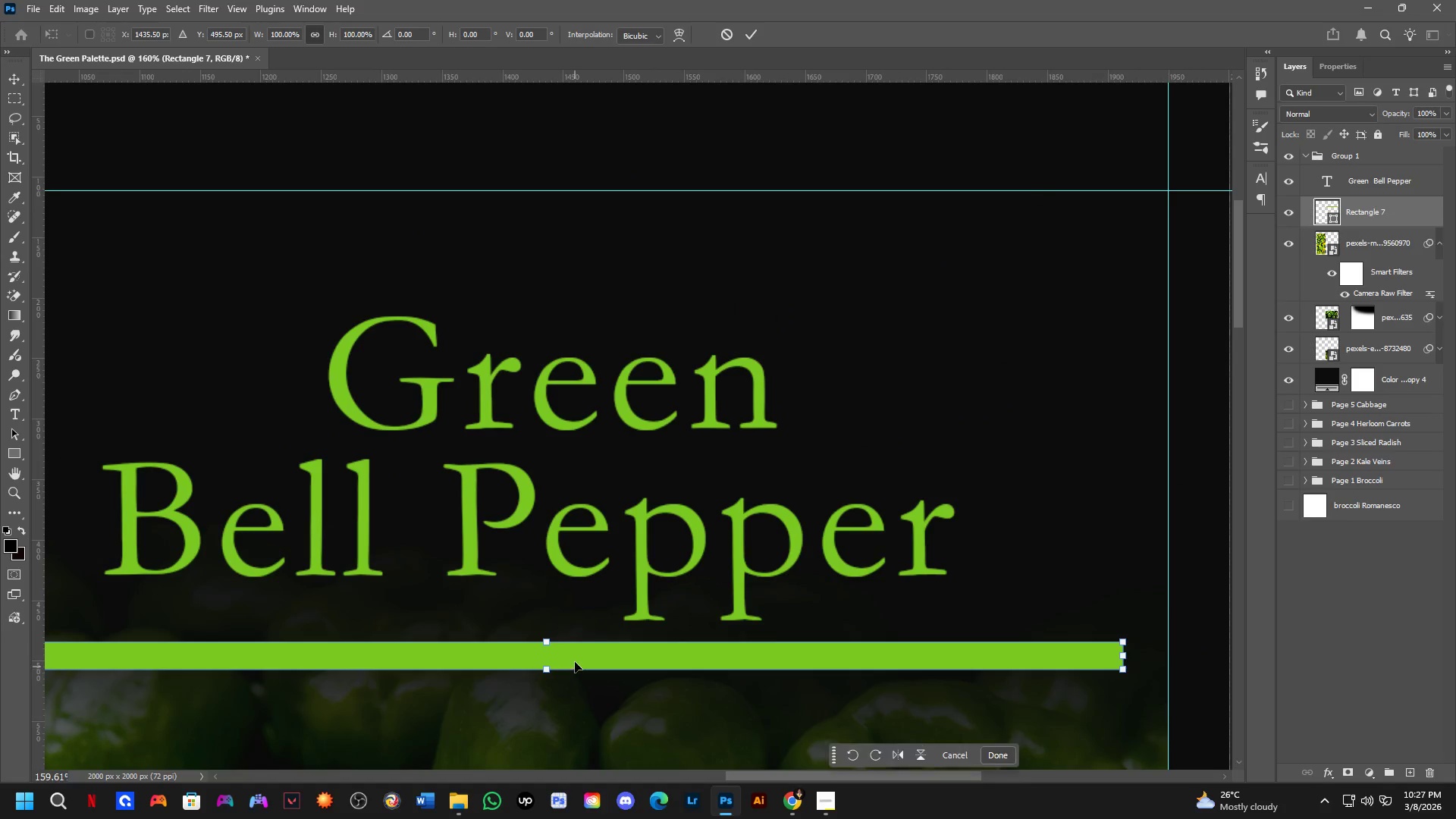 
scroll: coordinate [585, 618], scroll_direction: down, amount: 4.0
 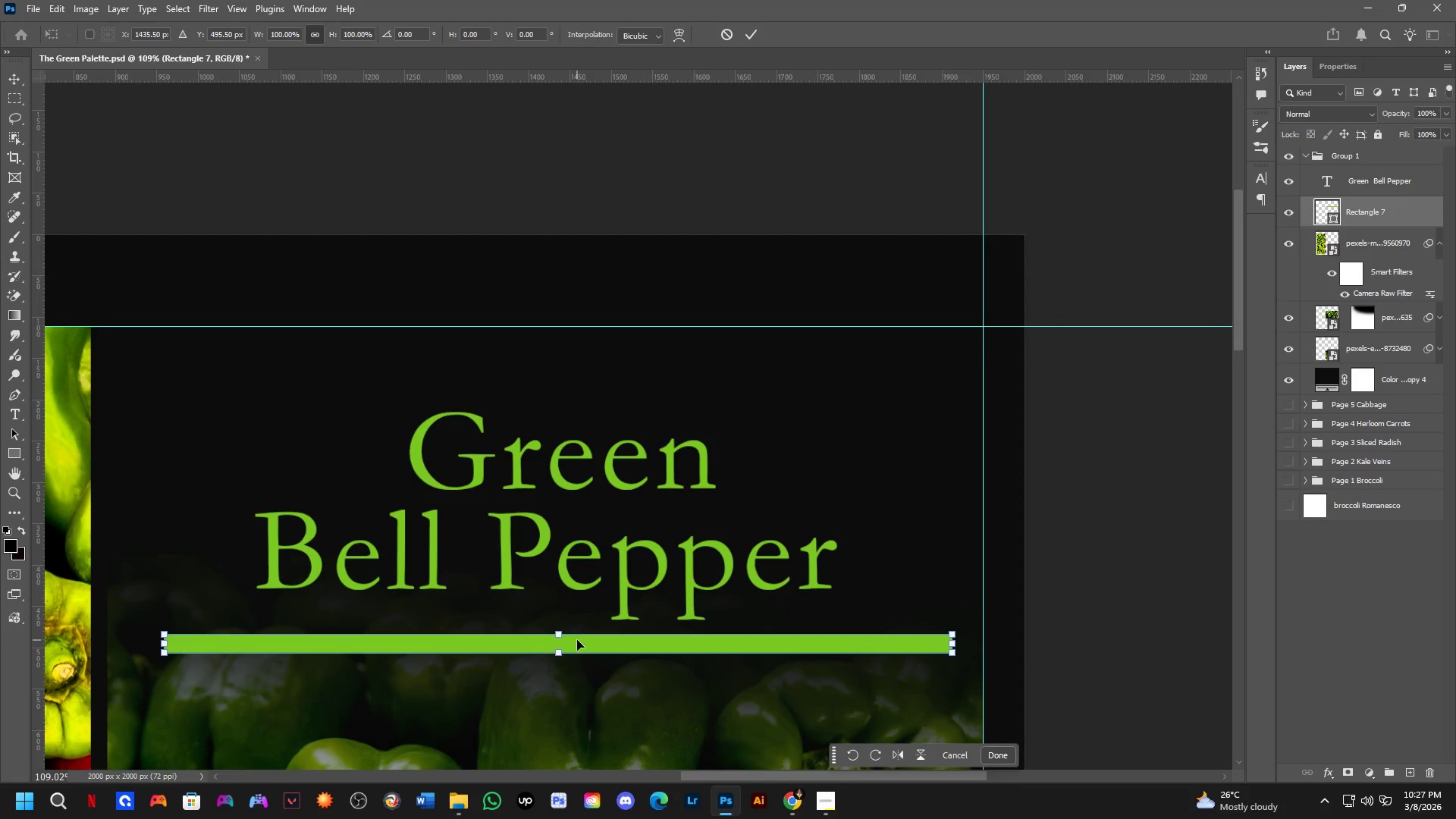 
hold_key(key=Space, duration=0.45)
 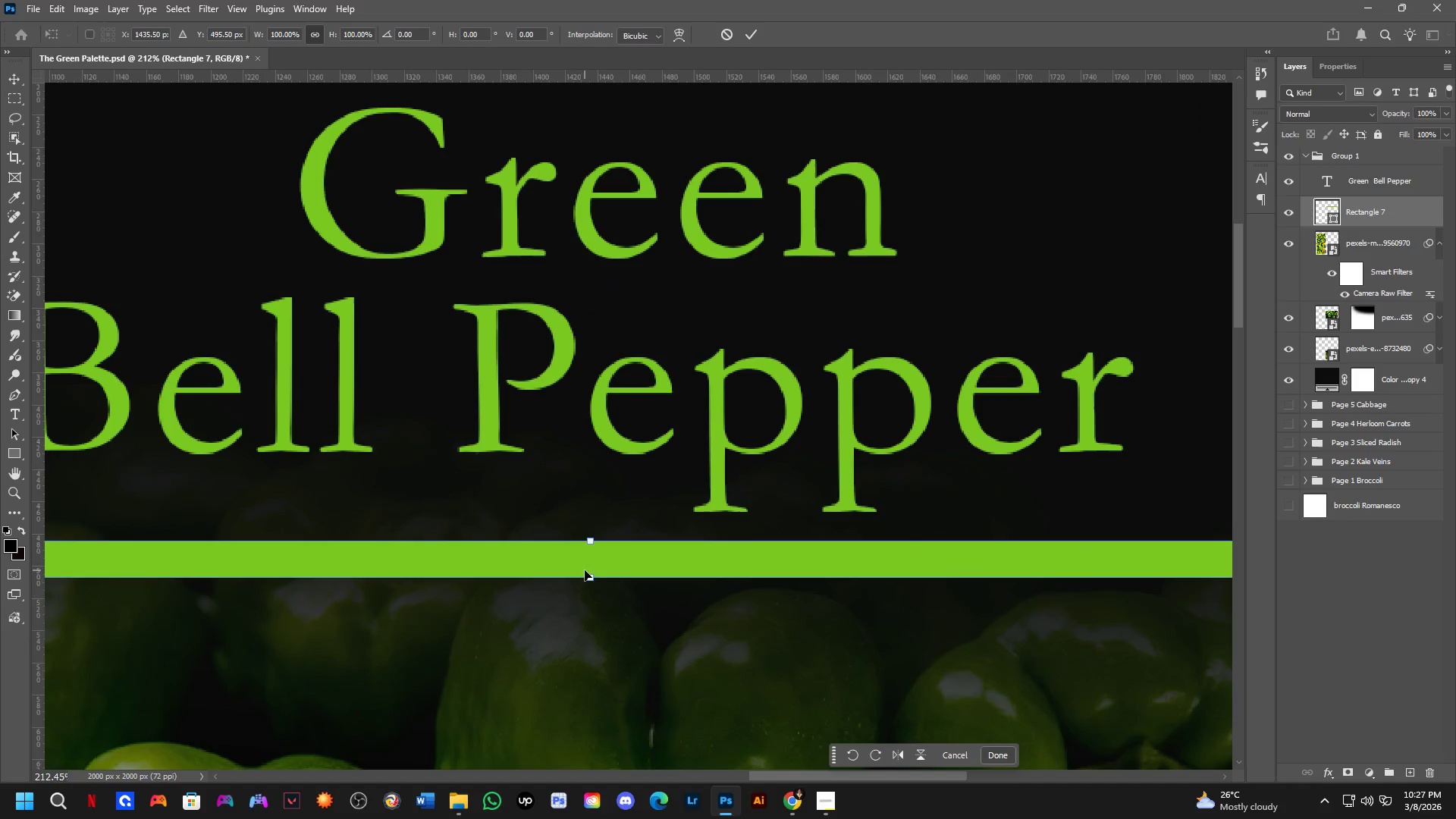 
left_click_drag(start_coordinate=[570, 645], to_coordinate=[595, 563])
 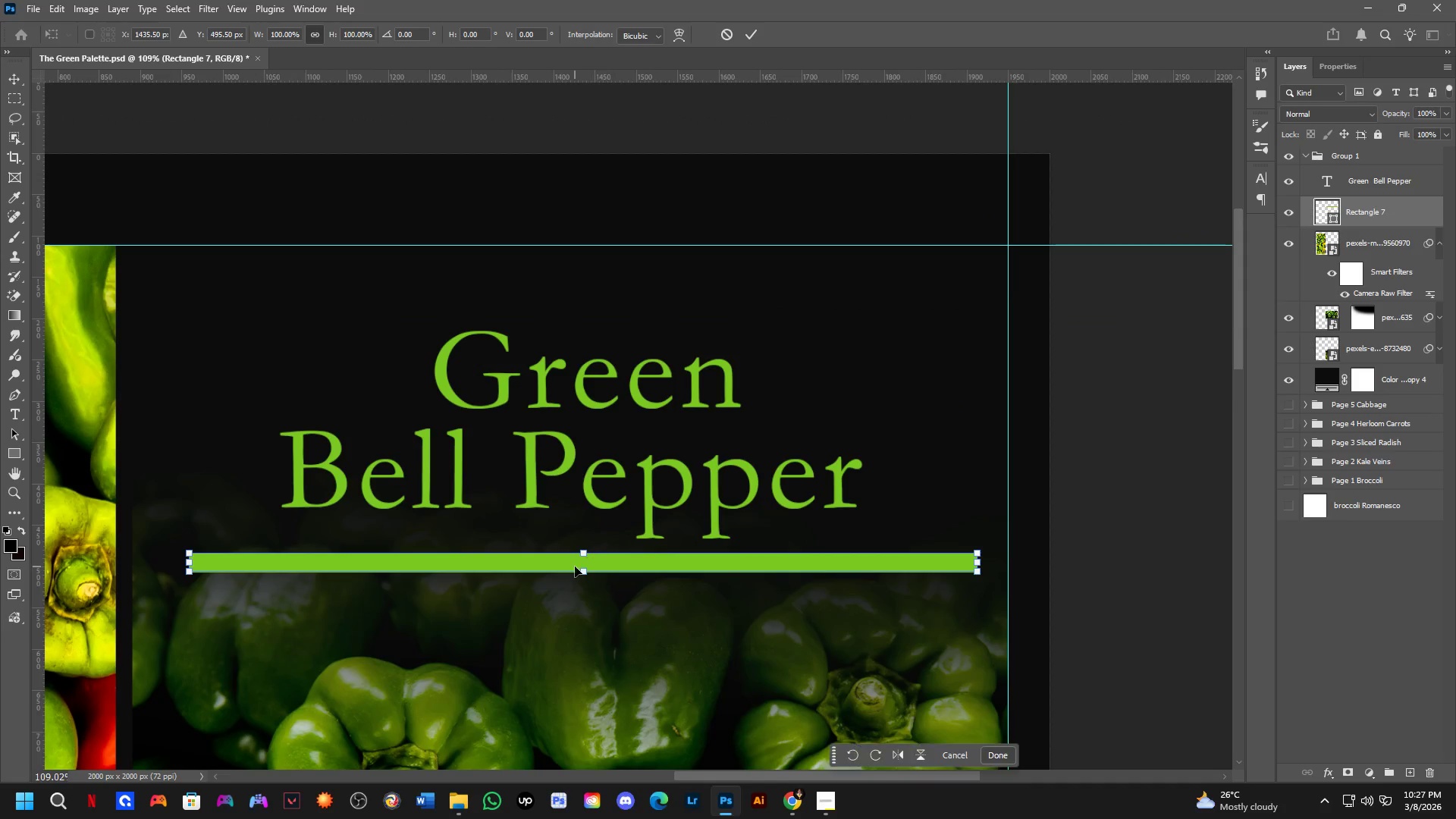 
scroll: coordinate [582, 570], scroll_direction: up, amount: 7.0
 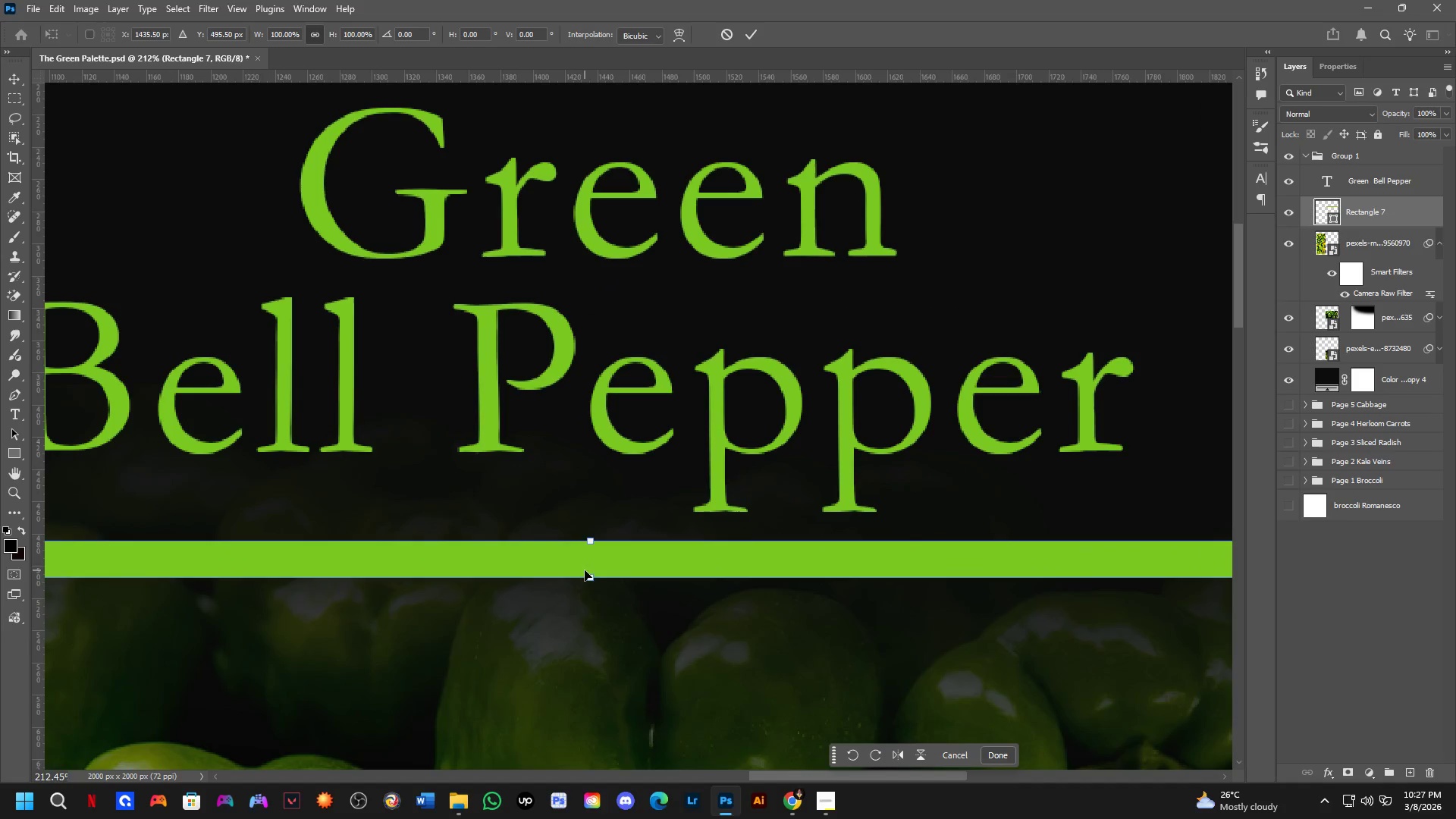 
hold_key(key=AltLeft, duration=1.49)
left_click_drag(start_coordinate=[590, 574], to_coordinate=[591, 568])
 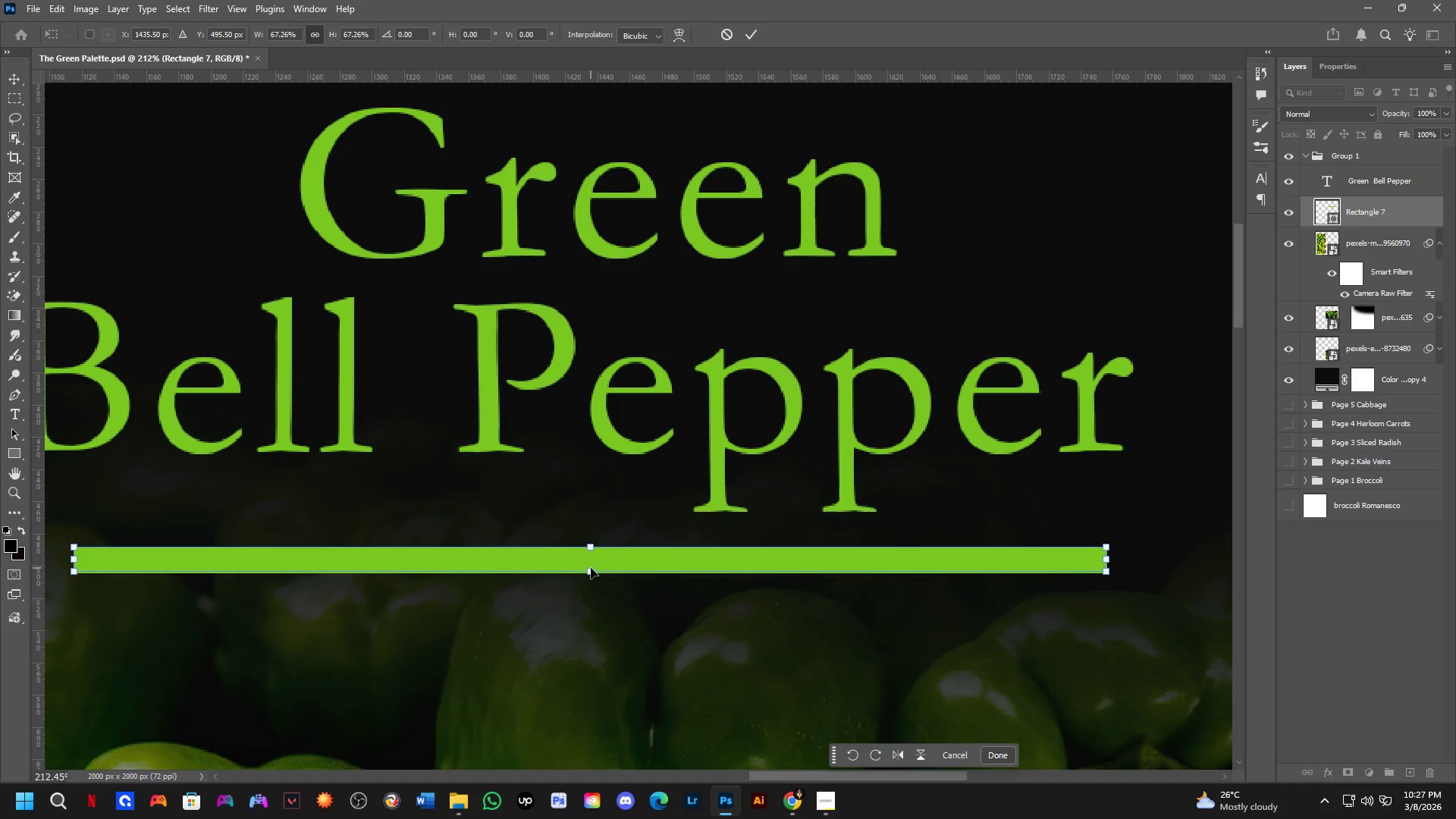 
key(Control+ControlLeft)
 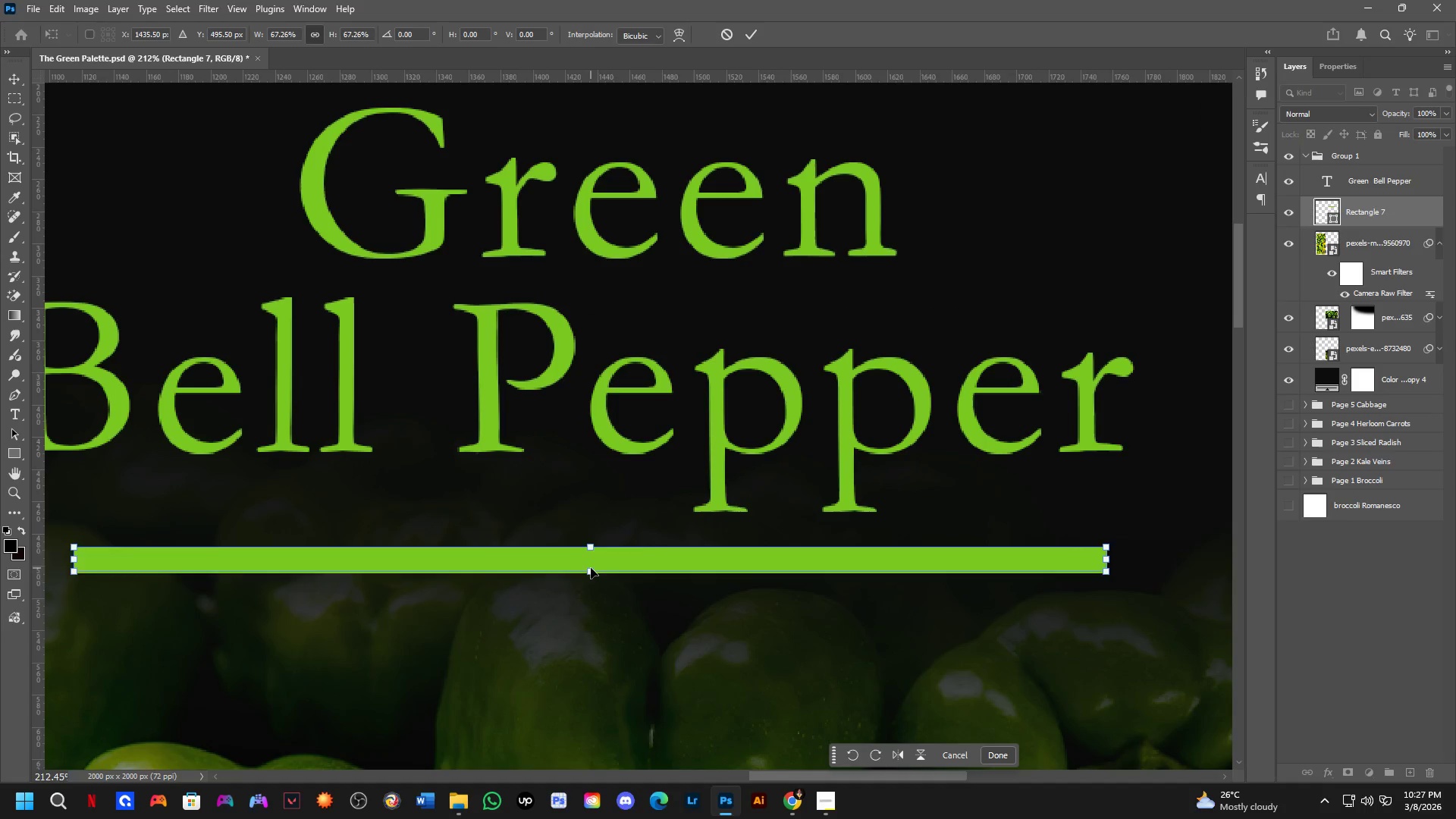 
key(Control+Z)
 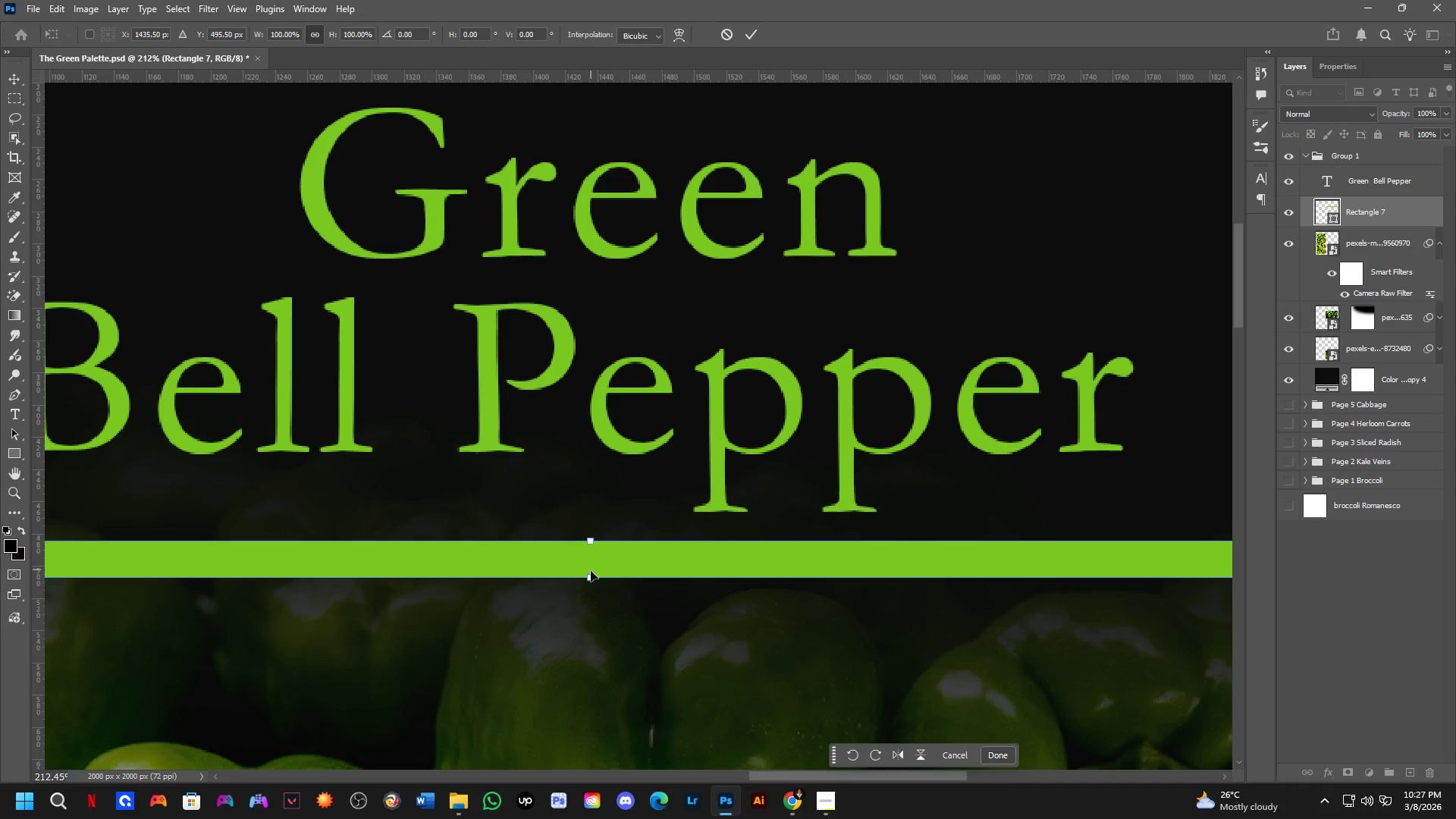 
hold_key(key=ControlLeft, duration=3.0)
 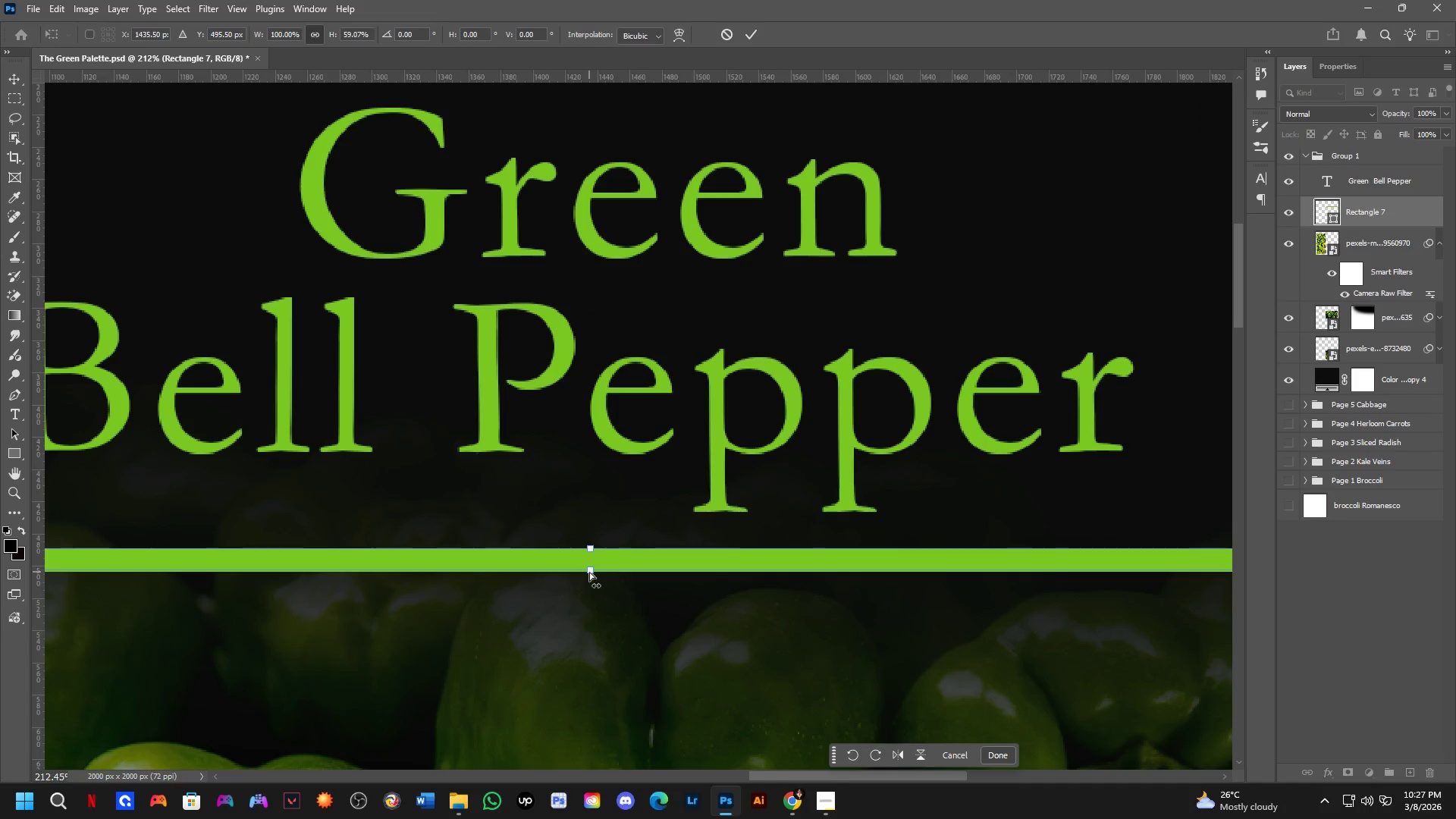 
hold_key(key=AltLeft, duration=3.05)
 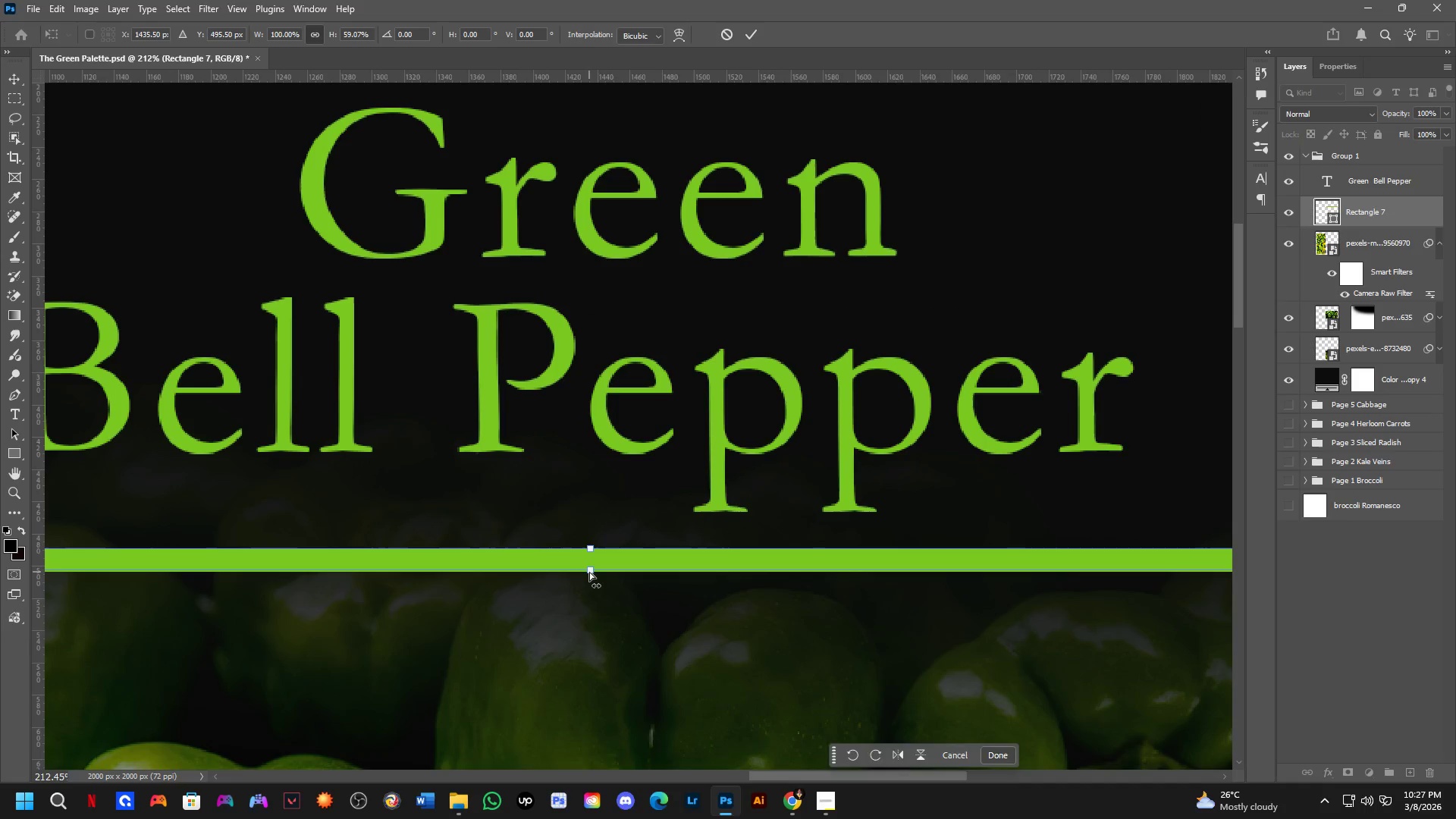 
hold_key(key=ShiftLeft, duration=0.72)
 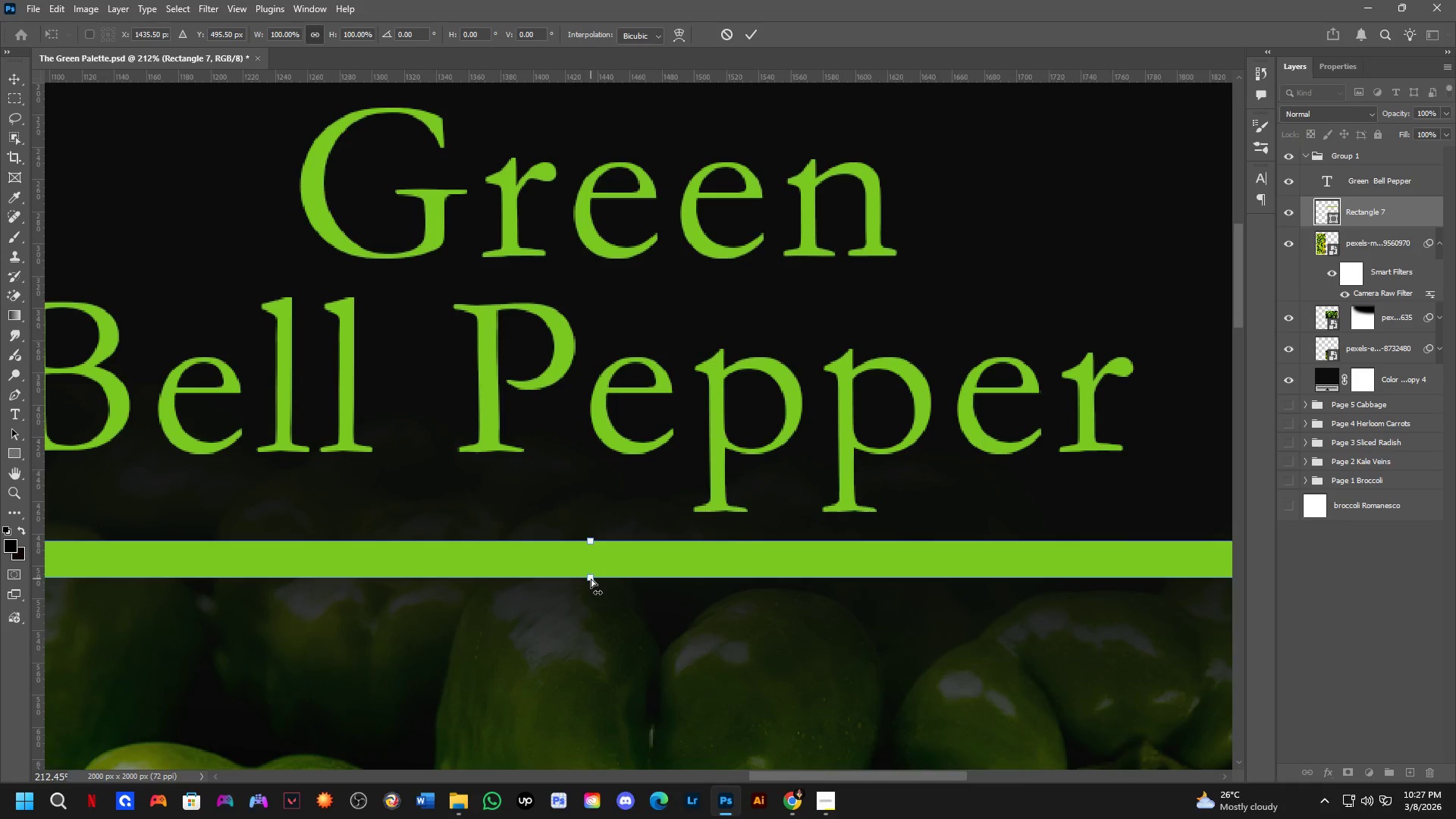 
left_click_drag(start_coordinate=[591, 579], to_coordinate=[591, 572])
 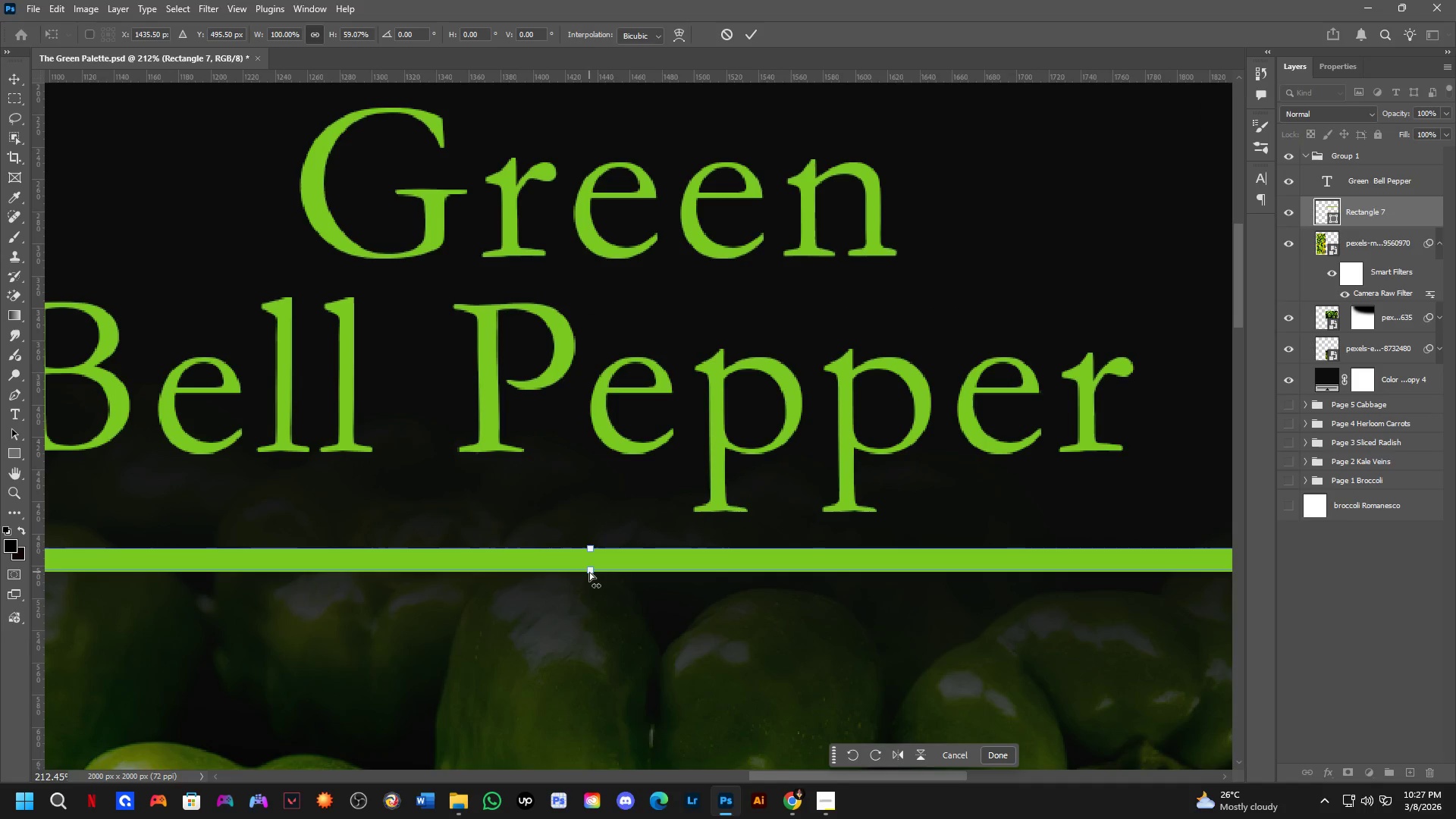 
hold_key(key=ControlLeft, duration=0.94)
hold_key(key=AltLeft, duration=0.98)
left_click_drag(start_coordinate=[588, 572], to_coordinate=[588, 568])
 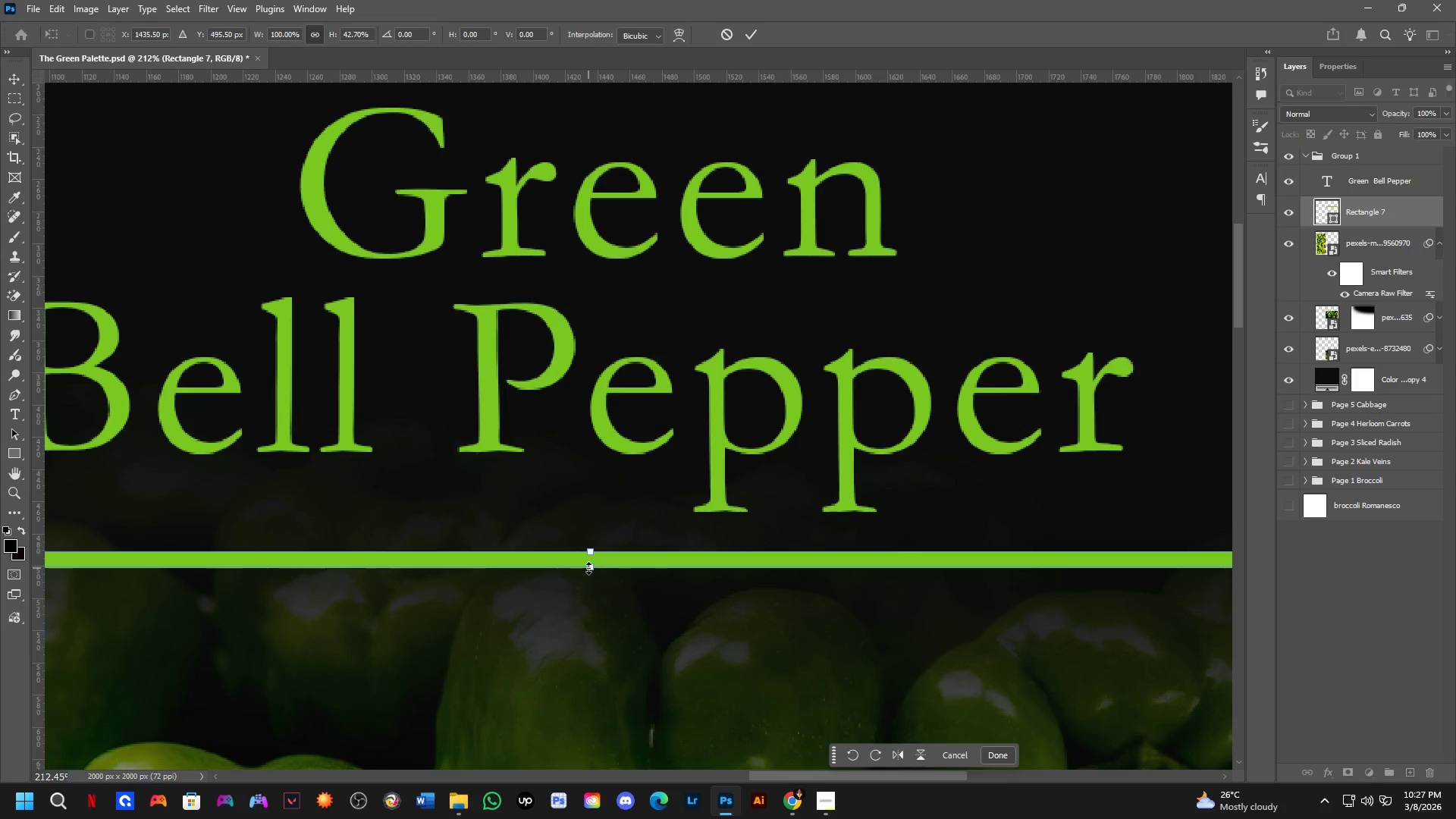 
key(Shift+ShiftLeft)
 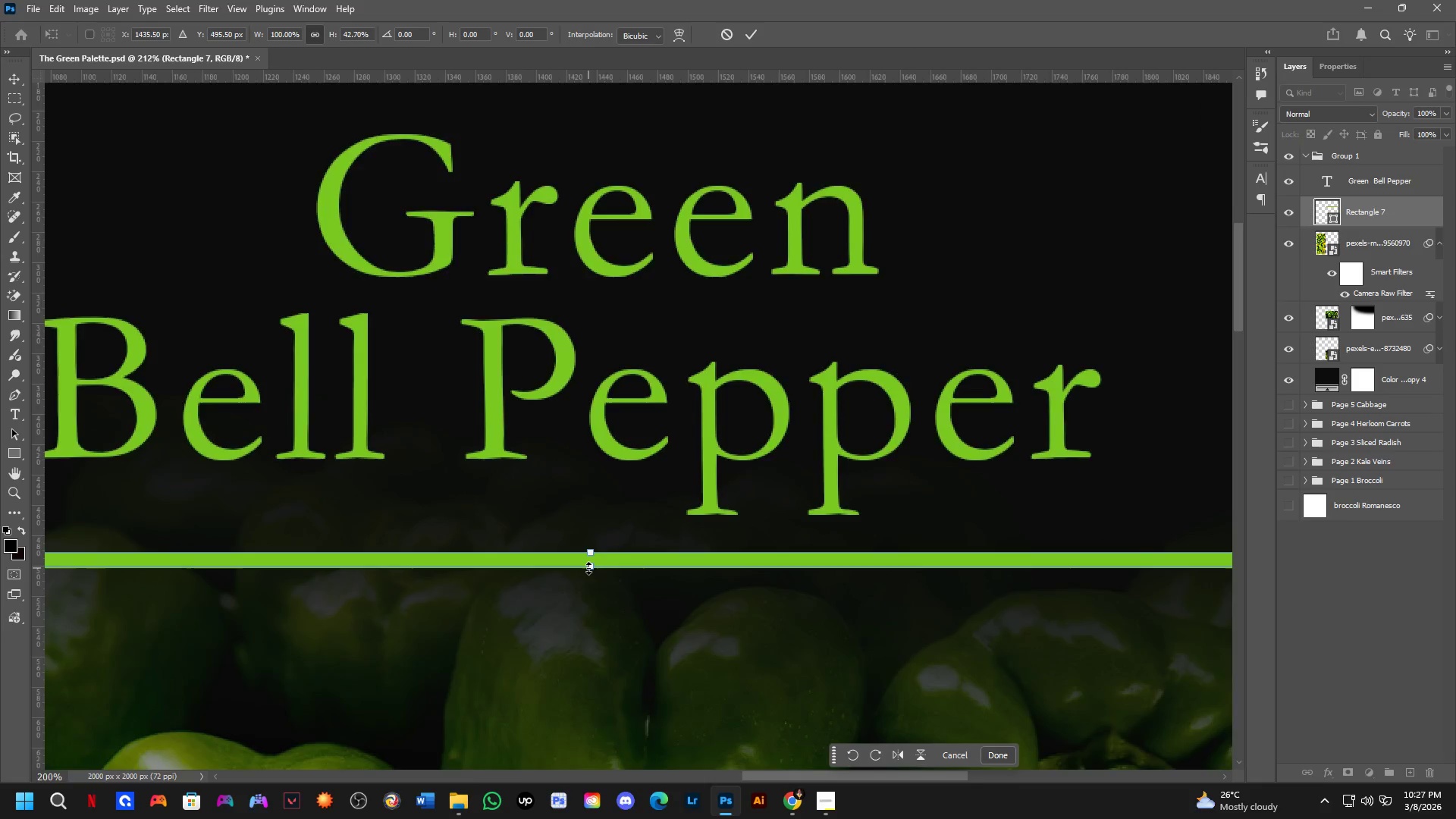 
scroll: coordinate [585, 555], scroll_direction: up, amount: 10.0
 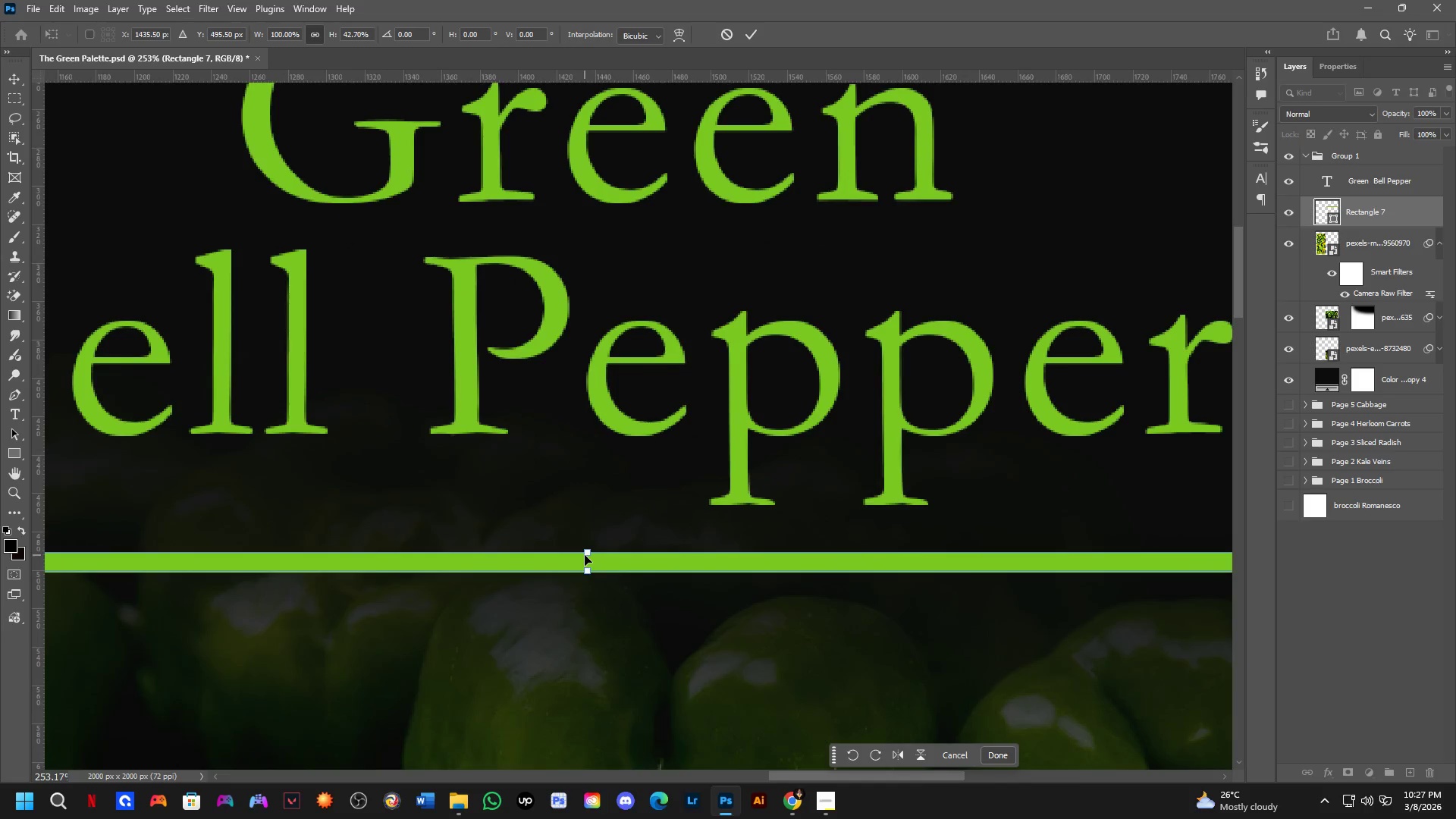 
hold_key(key=AltLeft, duration=1.3)
hold_key(key=ControlLeft, duration=1.23)
left_click_drag(start_coordinate=[587, 551], to_coordinate=[587, 546])
 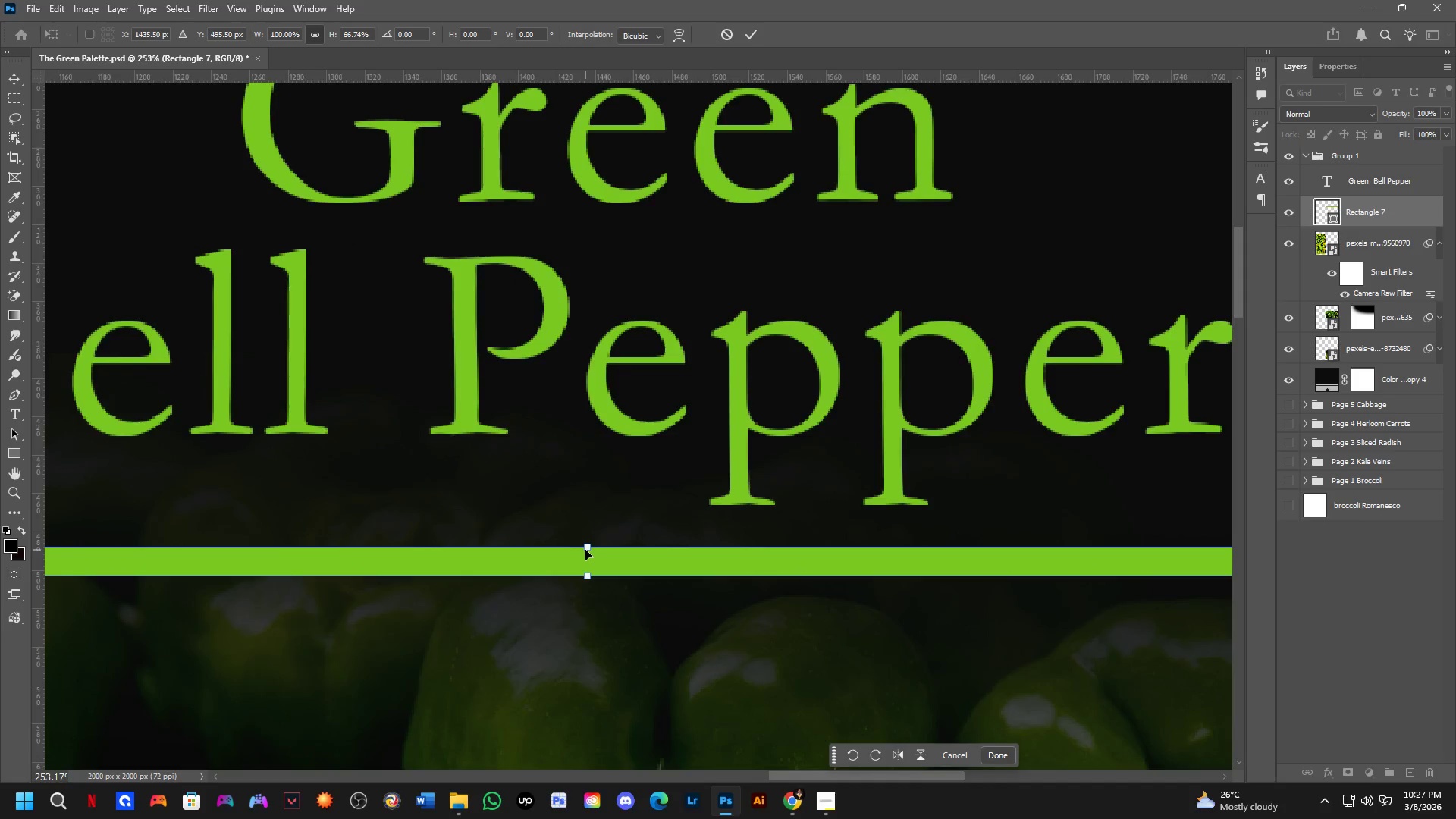 
scroll: coordinate [585, 550], scroll_direction: down, amount: 4.0
 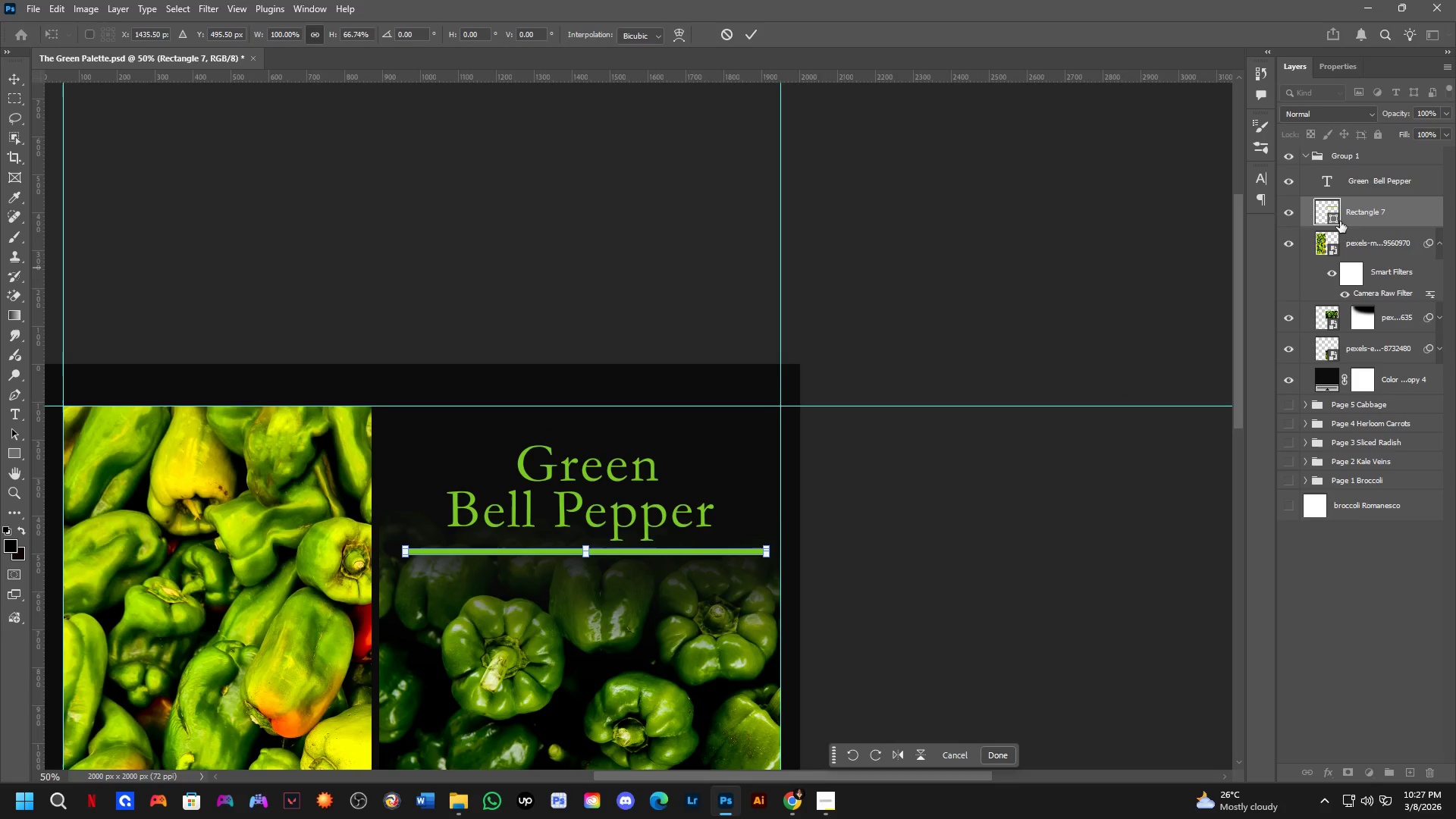 
key(Shift+ShiftLeft)
 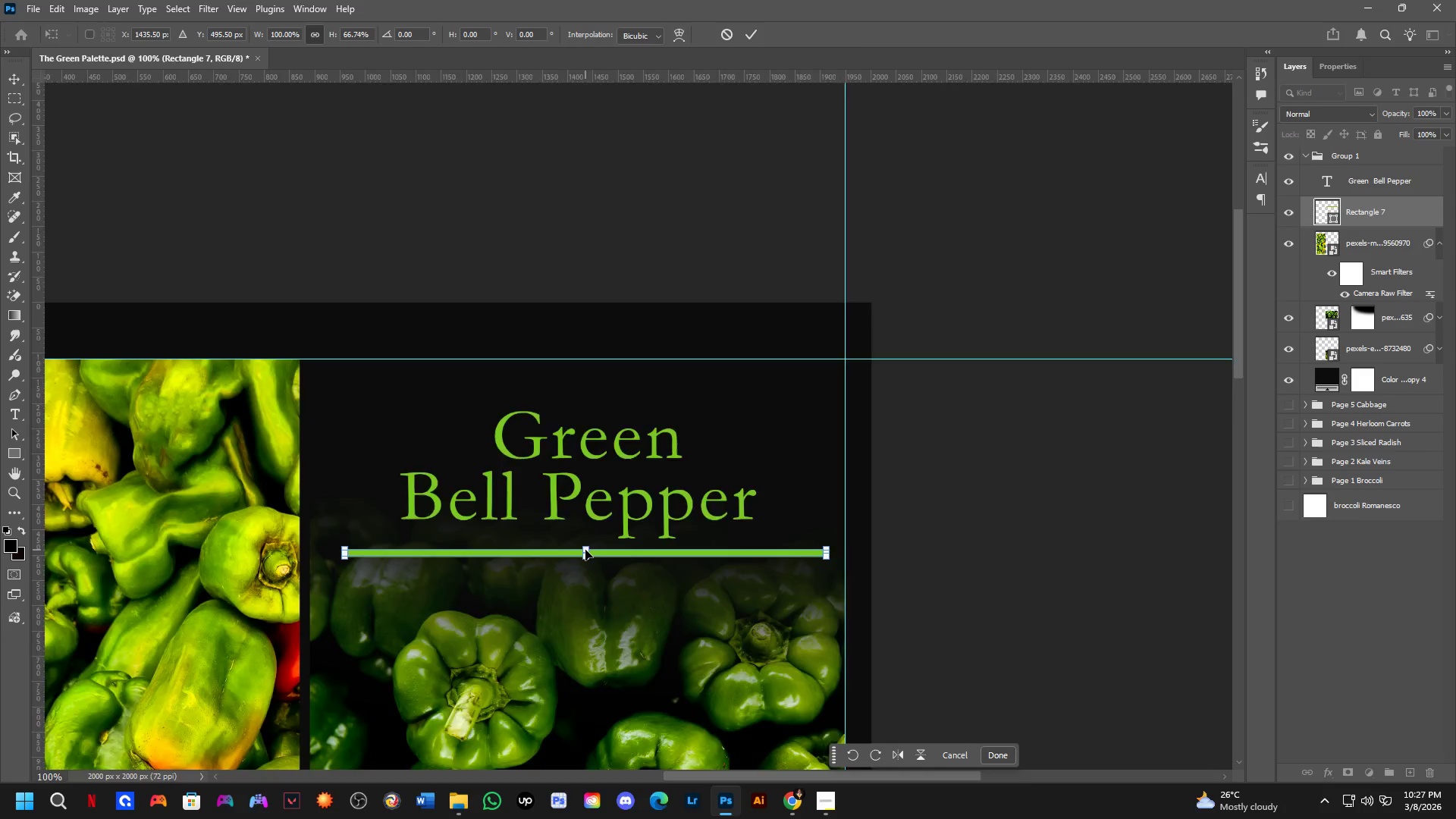 
left_click([1363, 243])
 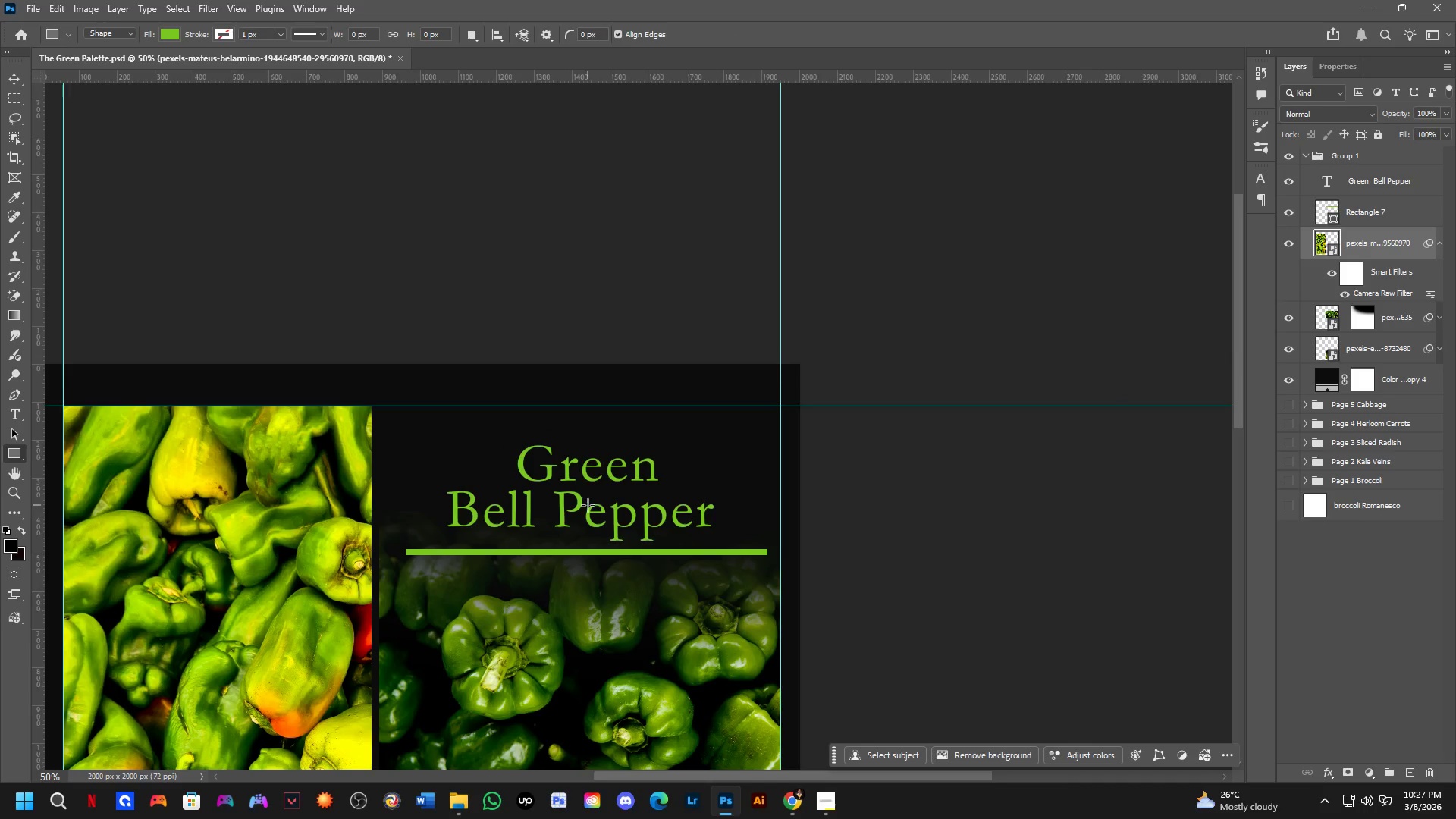 
scroll: coordinate [611, 537], scroll_direction: up, amount: 4.0
 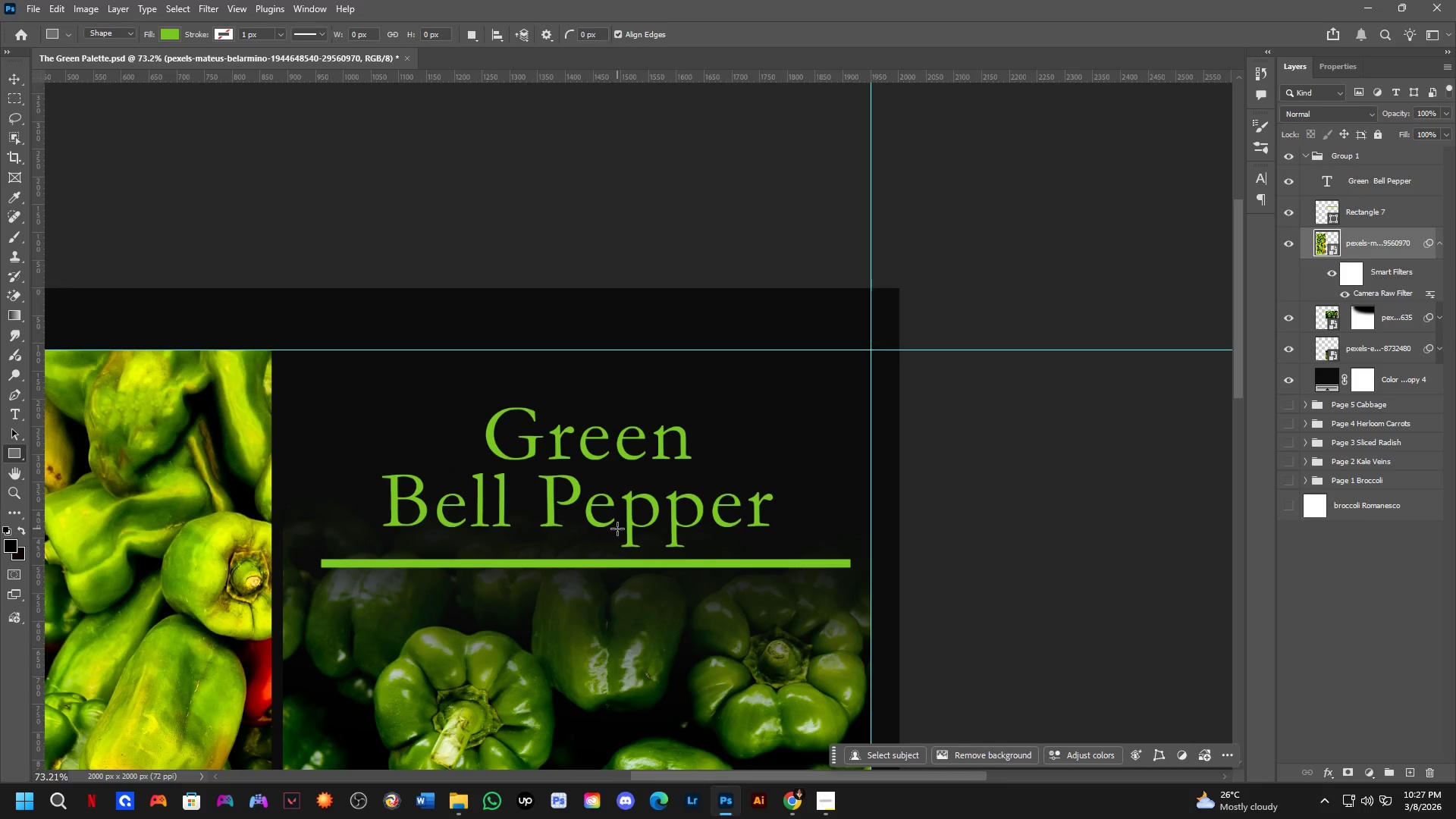 
key(B)
 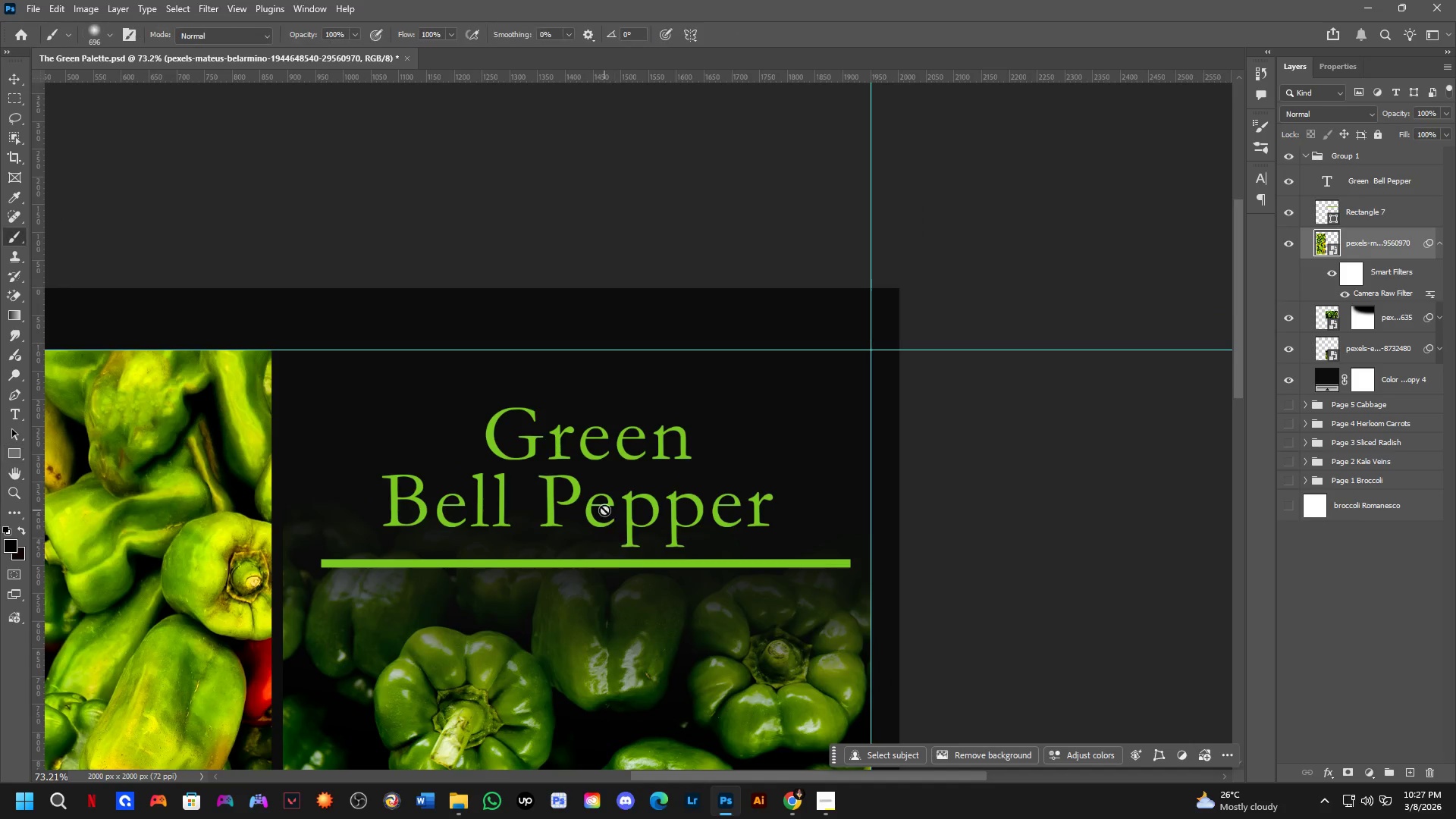 
scroll: coordinate [606, 496], scroll_direction: up, amount: 7.0
 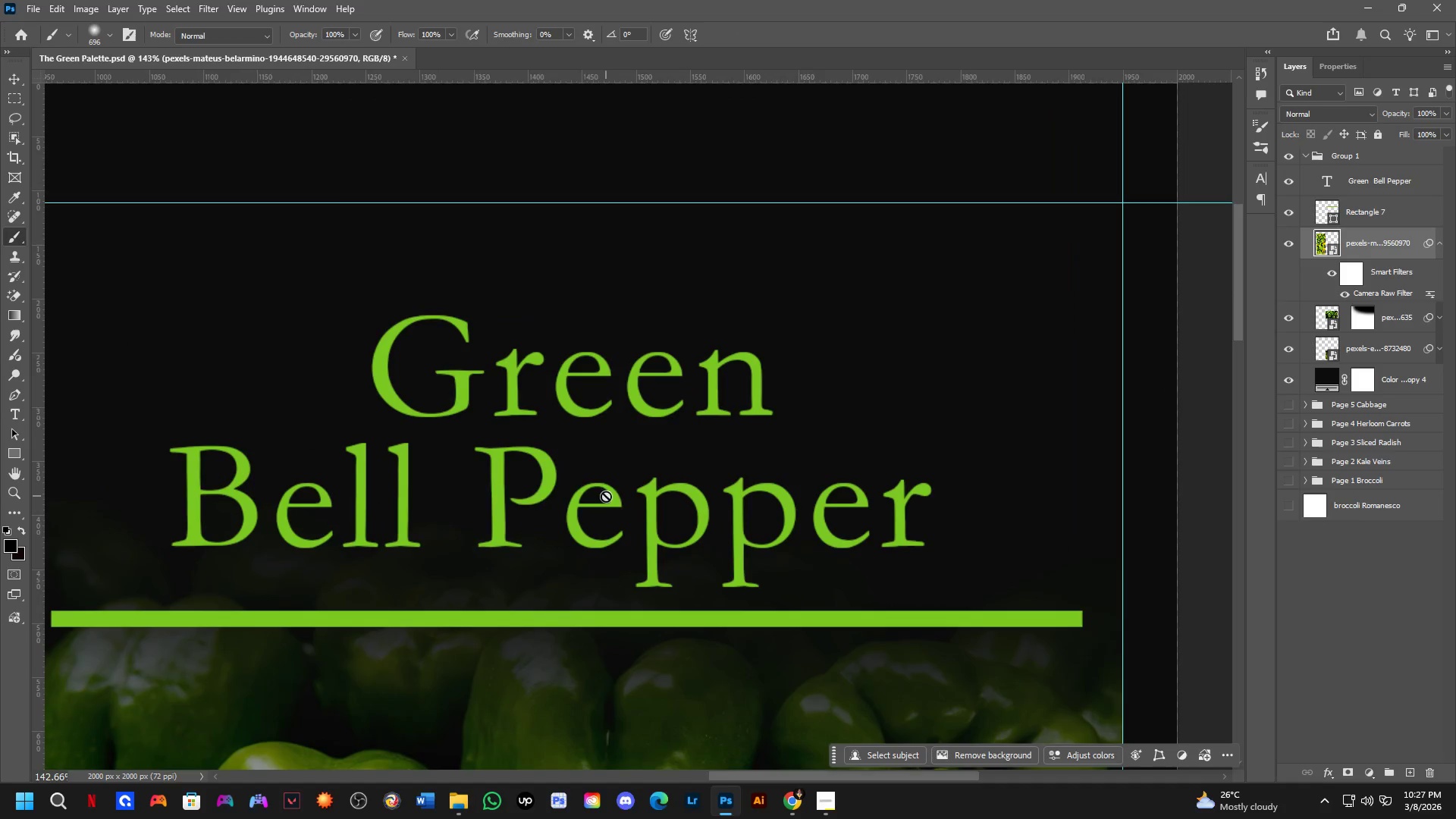 
hold_key(key=ControlLeft, duration=1.52)
left_click_drag(start_coordinate=[617, 493], to_coordinate=[617, 478])
 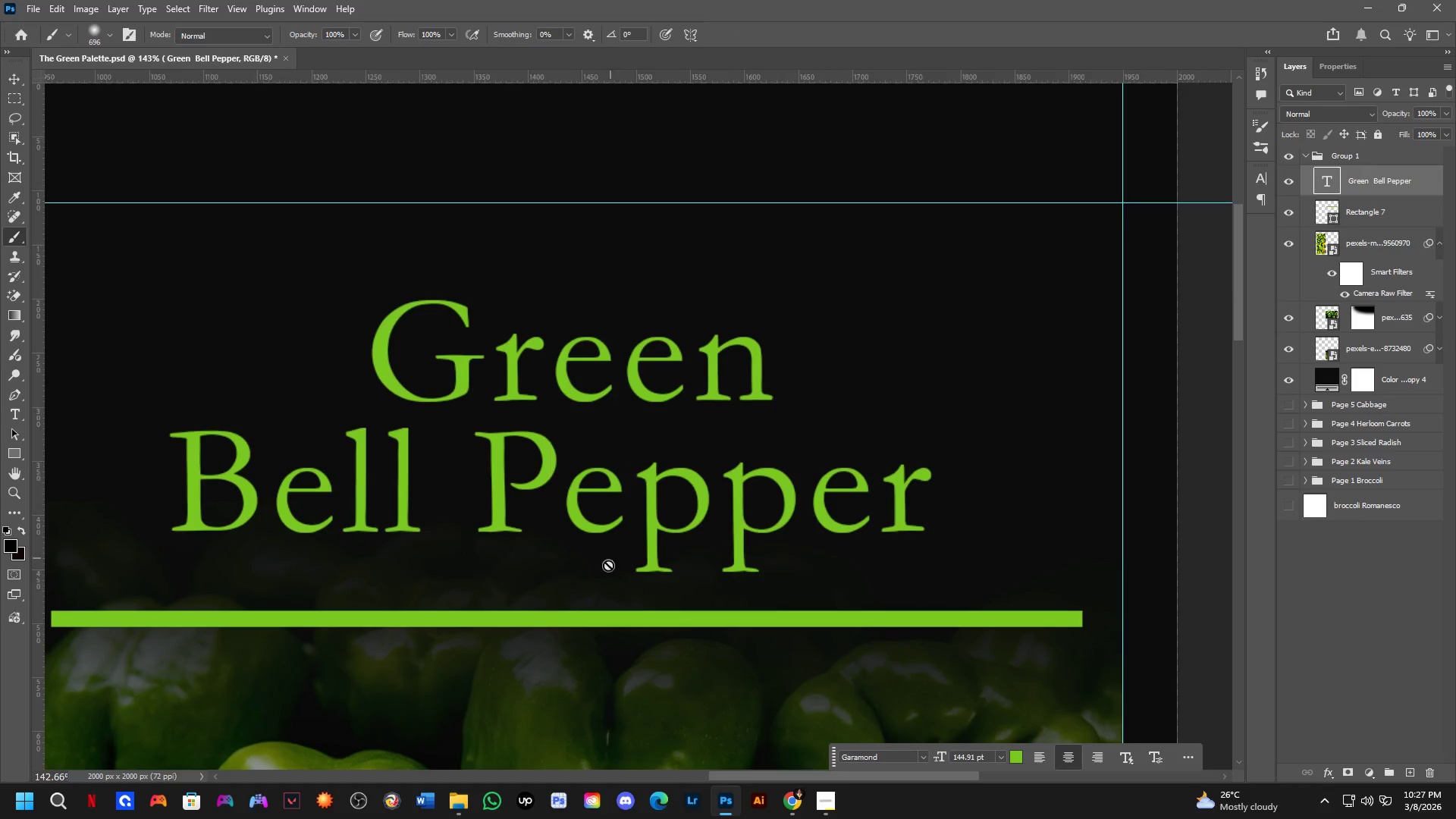 
key(Shift+ShiftLeft)
 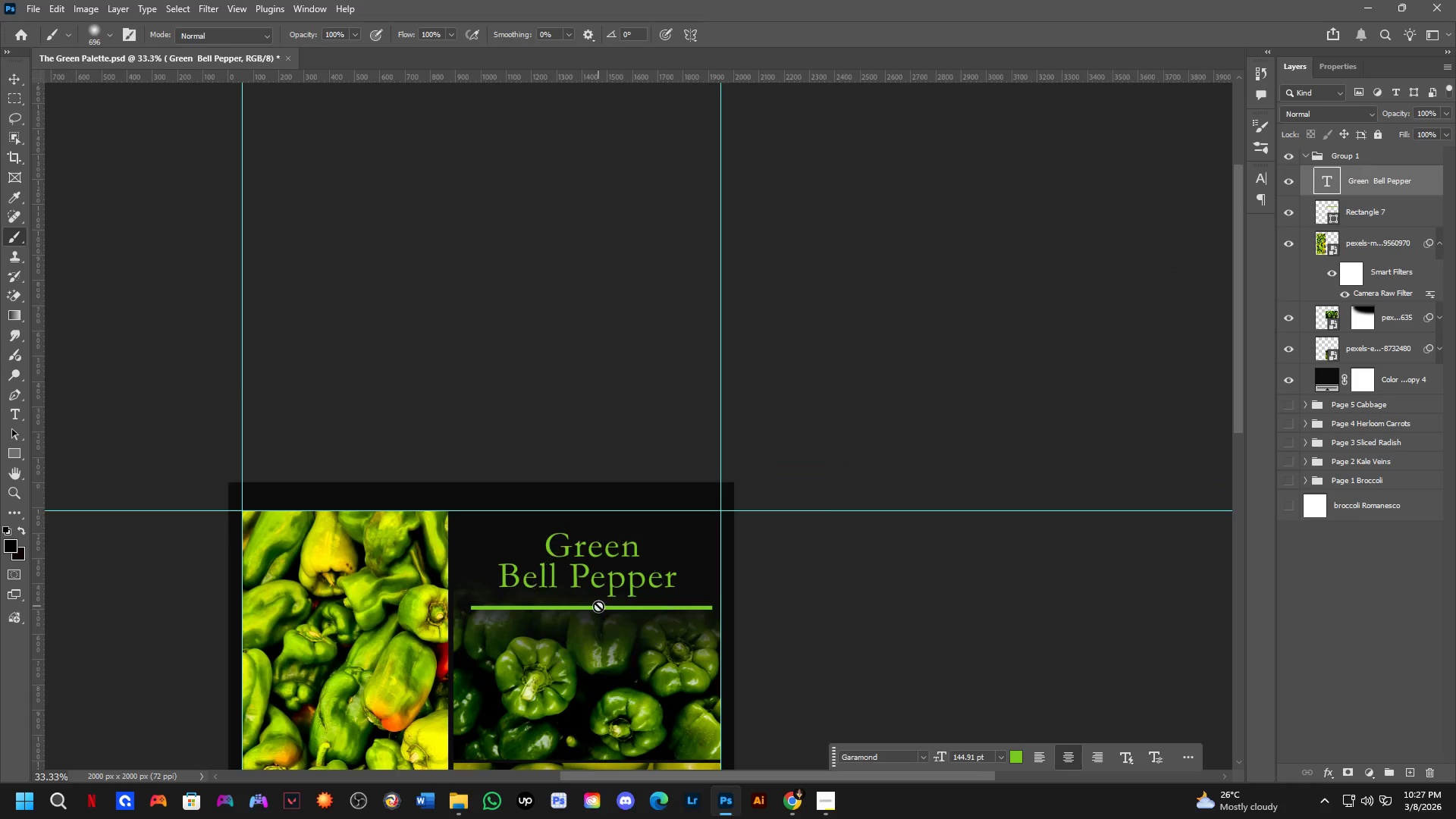 
key(Shift+ShiftLeft)
 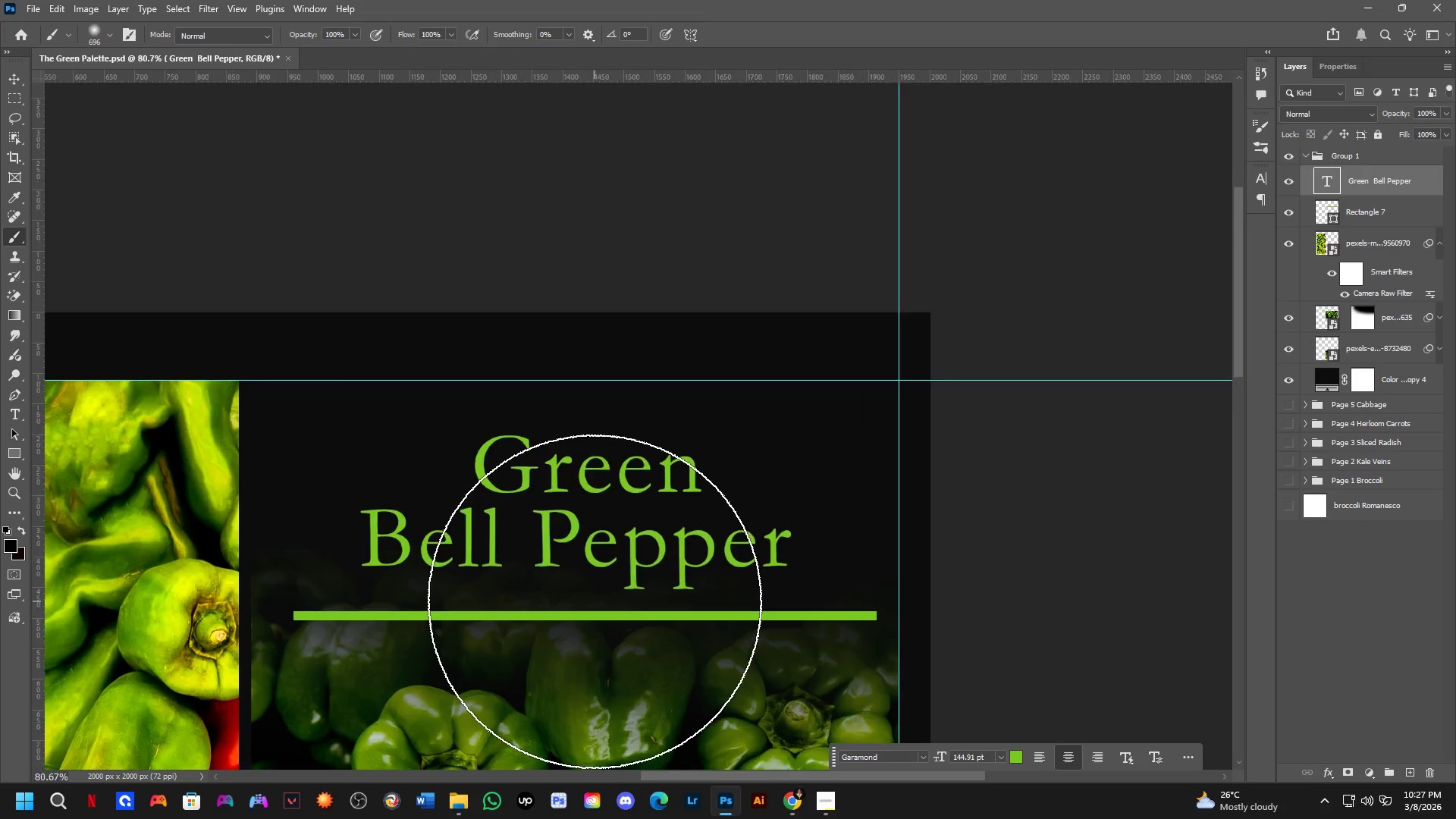 
scroll: coordinate [595, 601], scroll_direction: down, amount: 7.0
 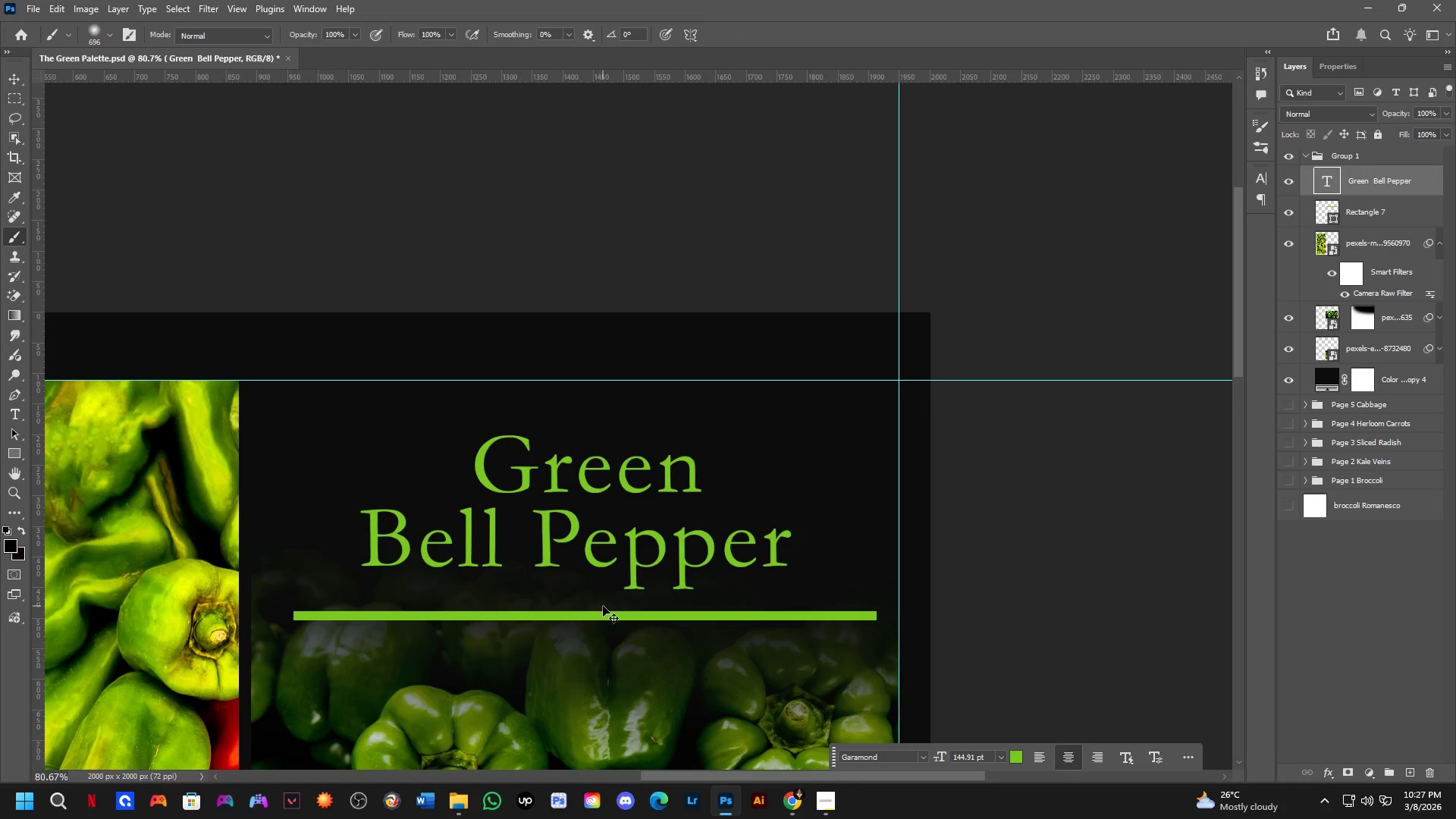 
hold_key(key=ControlLeft, duration=1.5)
left_click_drag(start_coordinate=[604, 611], to_coordinate=[605, 601])
 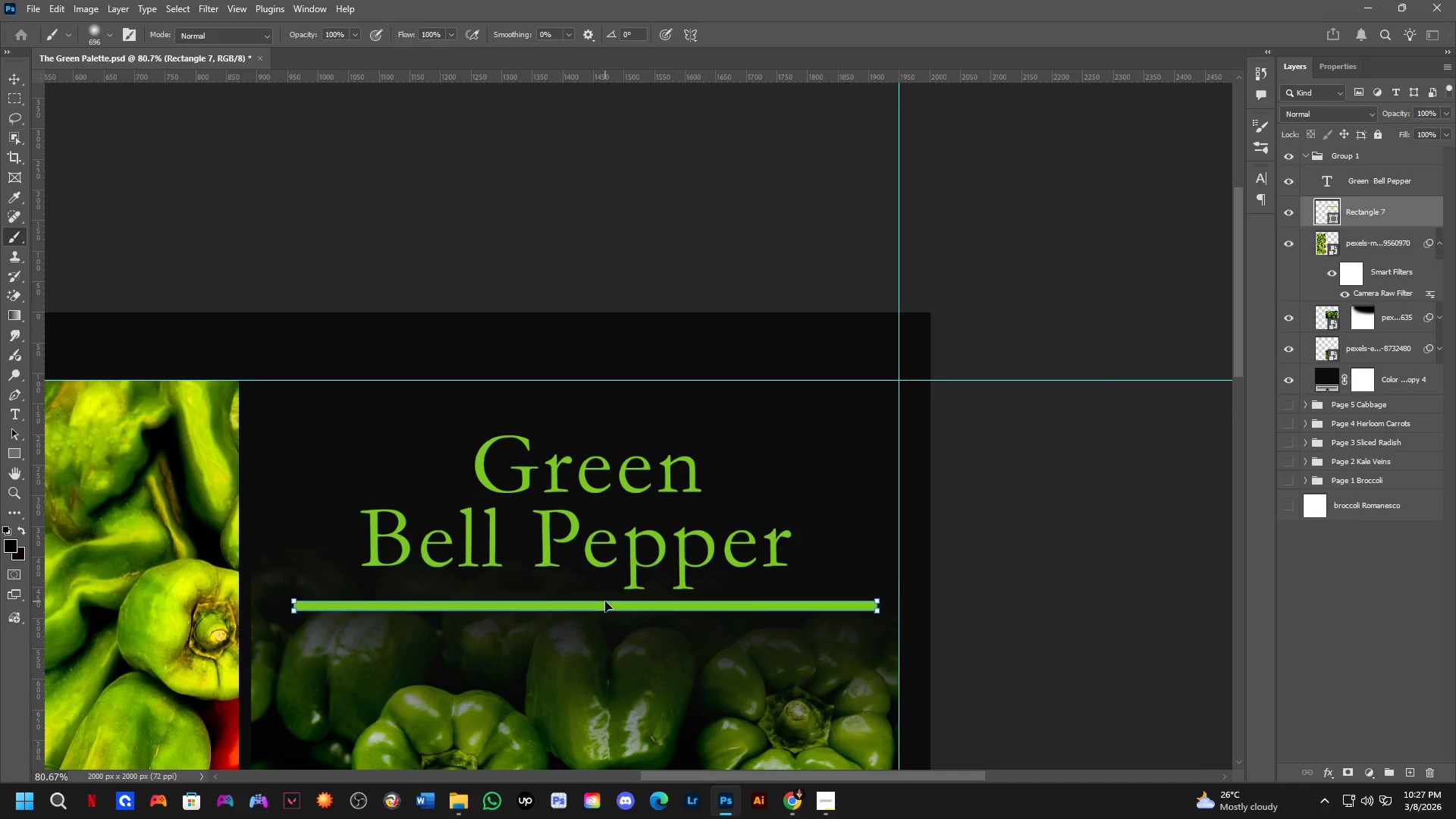 
key(Control+ControlLeft)
 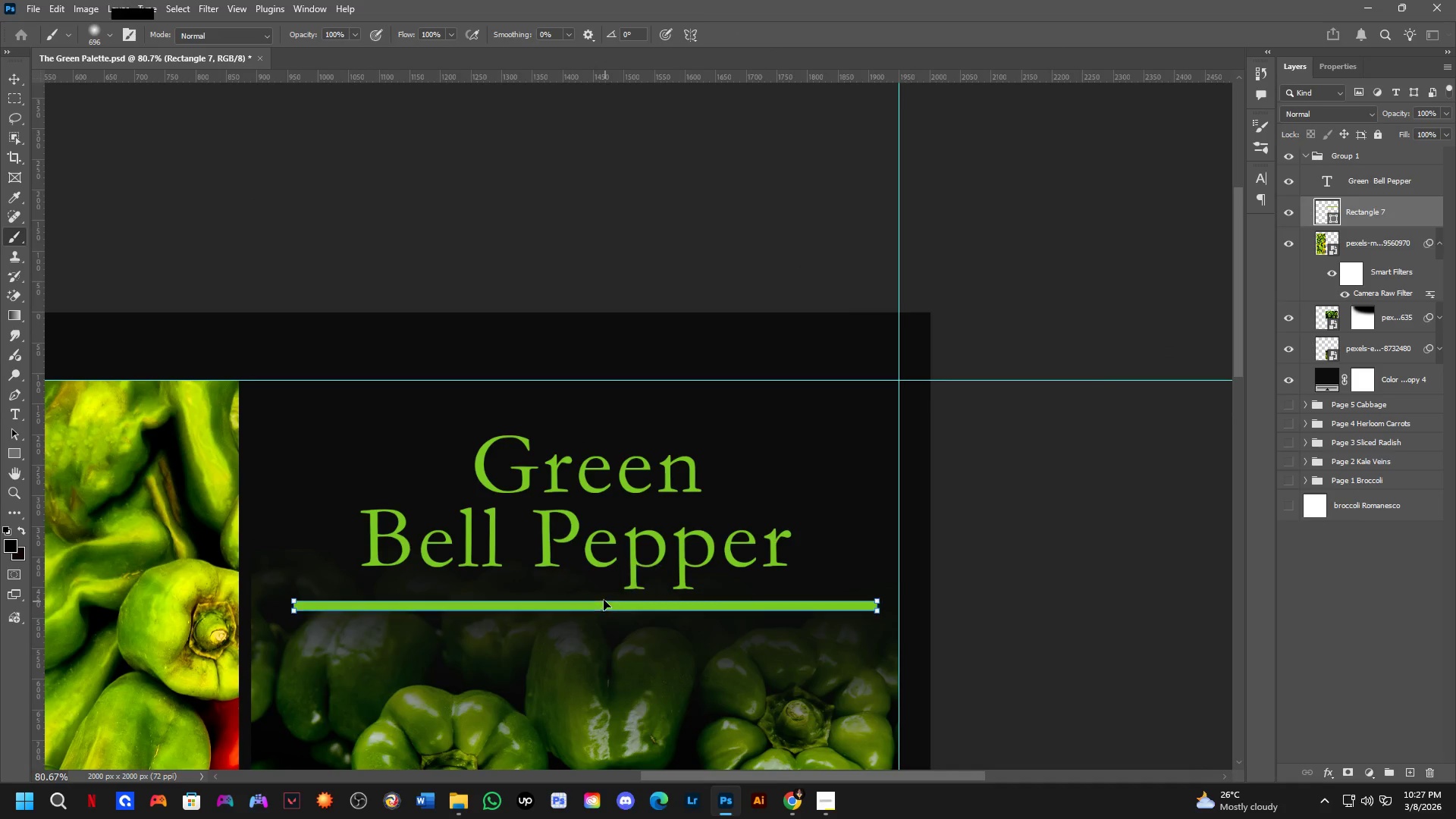 
key(Control+Shift+ShiftLeft)
 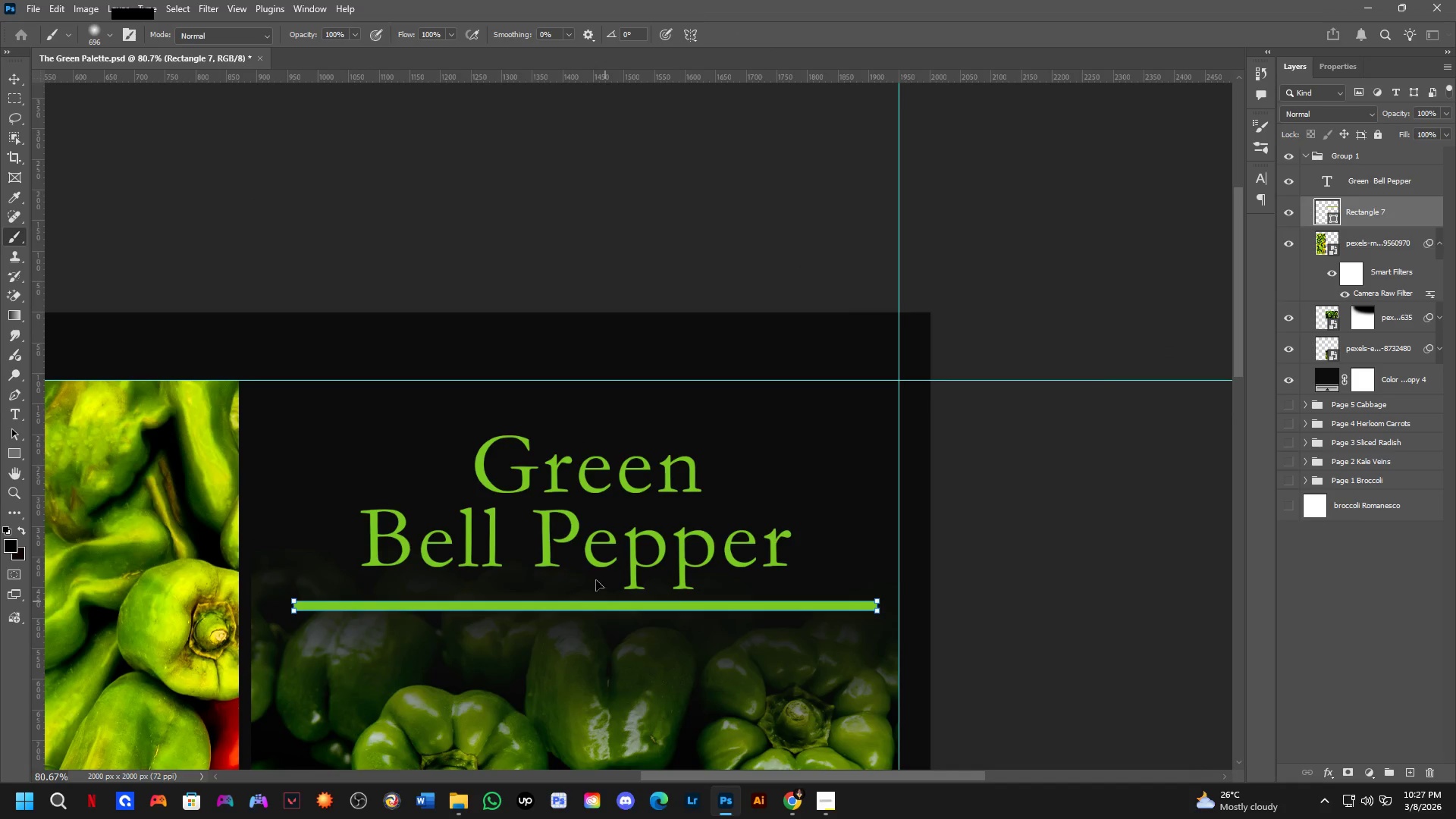 
scroll: coordinate [612, 543], scroll_direction: down, amount: 12.0
 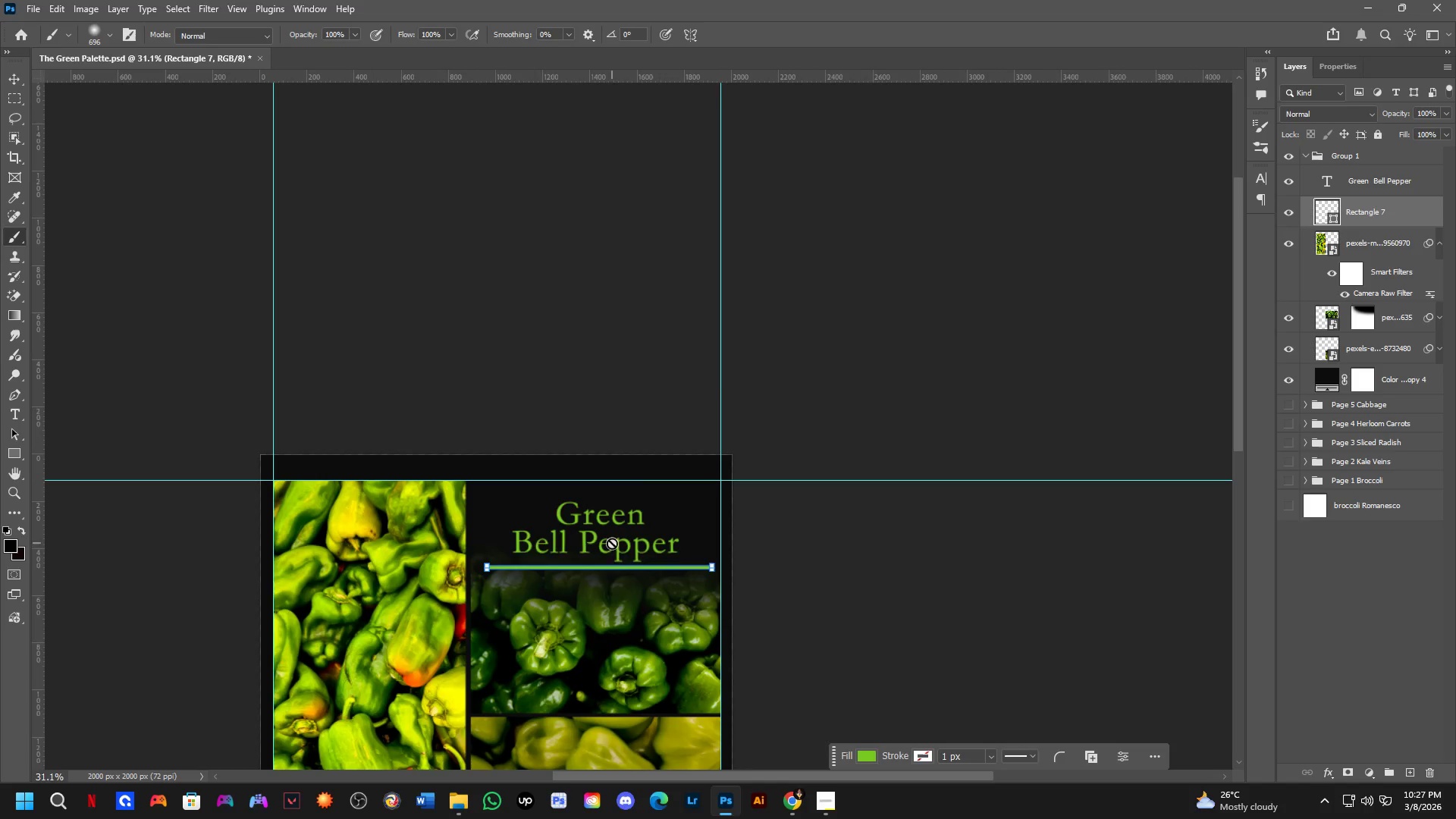 
hold_key(key=Space, duration=1.5)
 